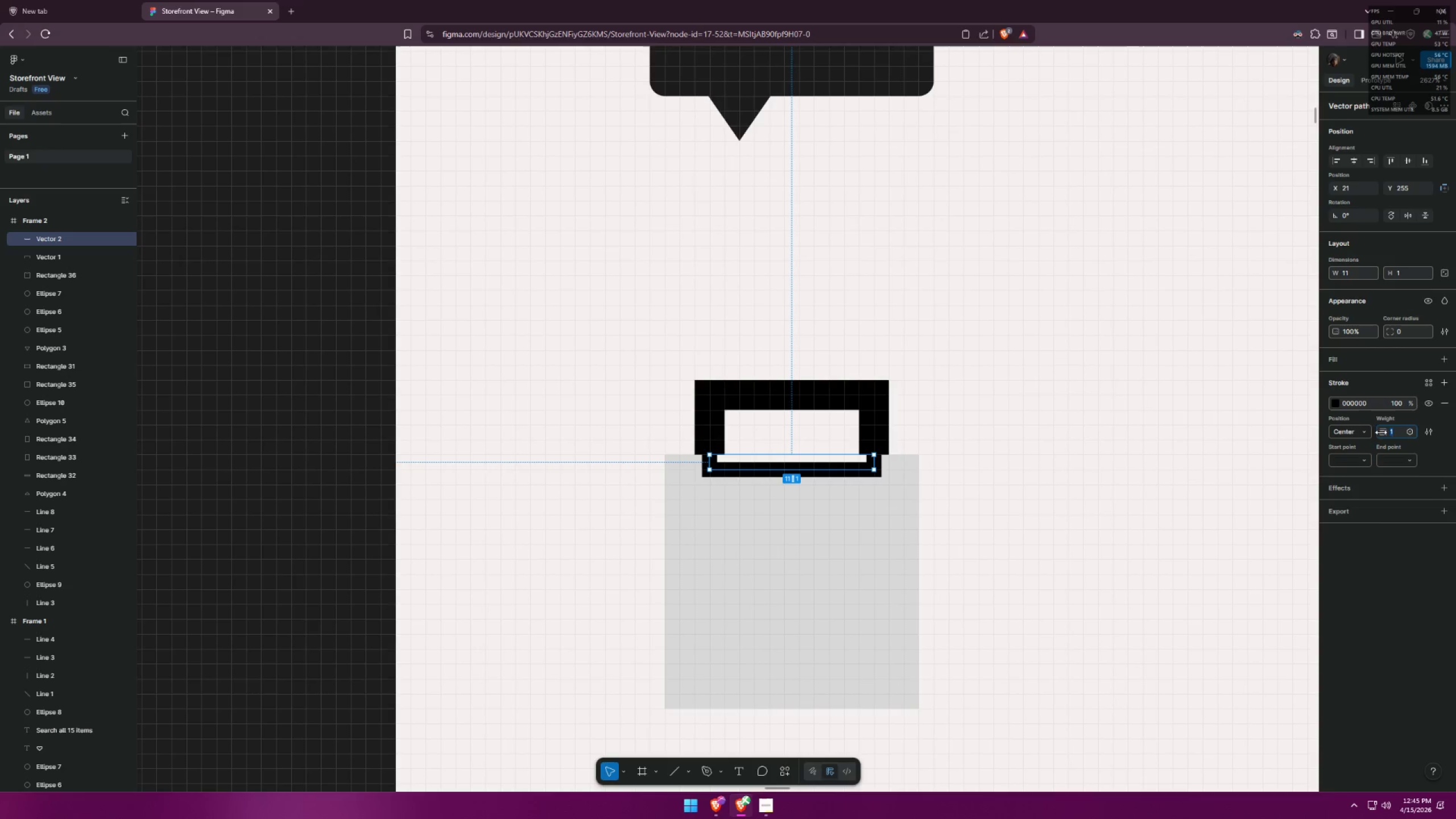 
key(2)
 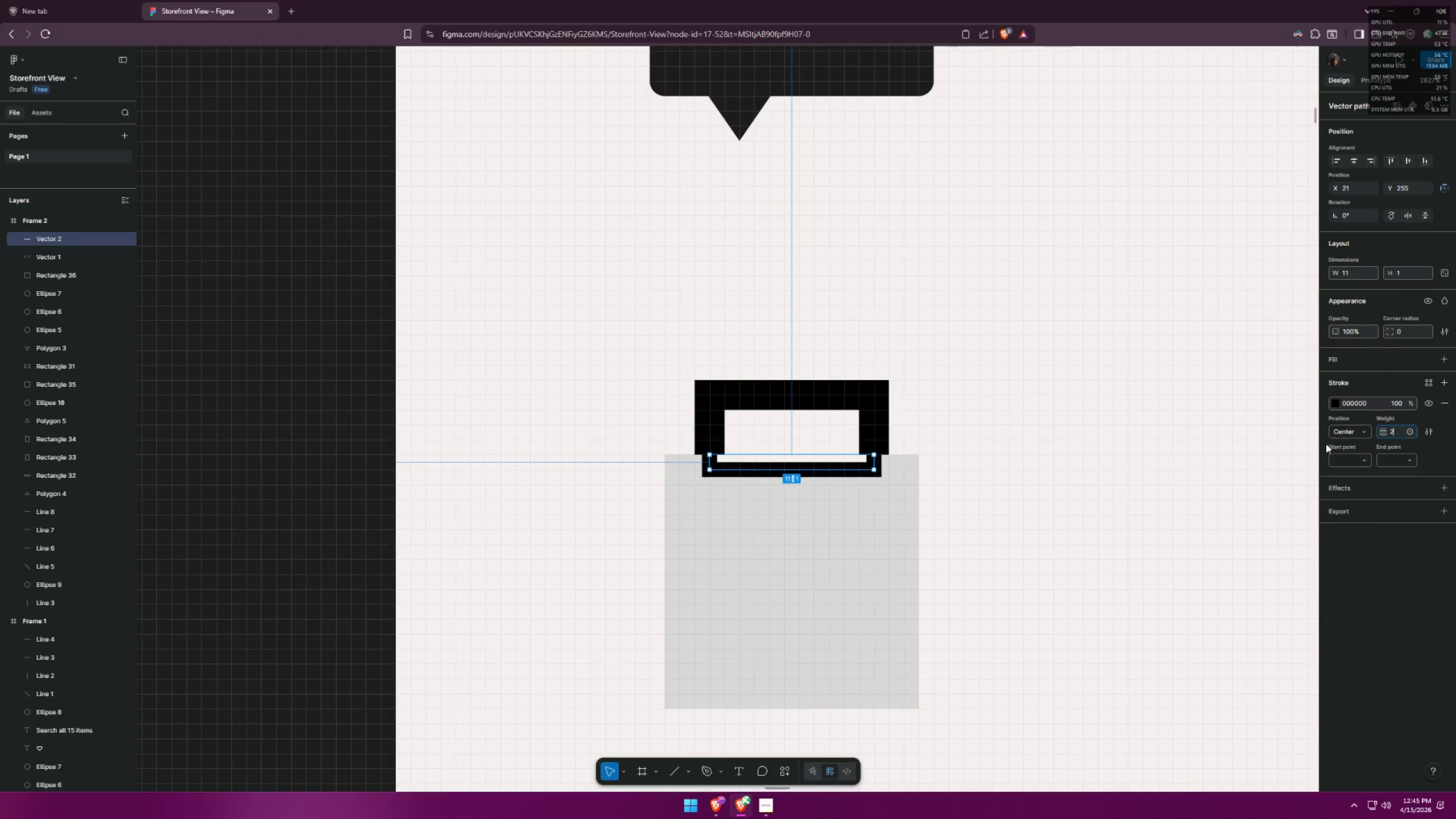 
key(Enter)
 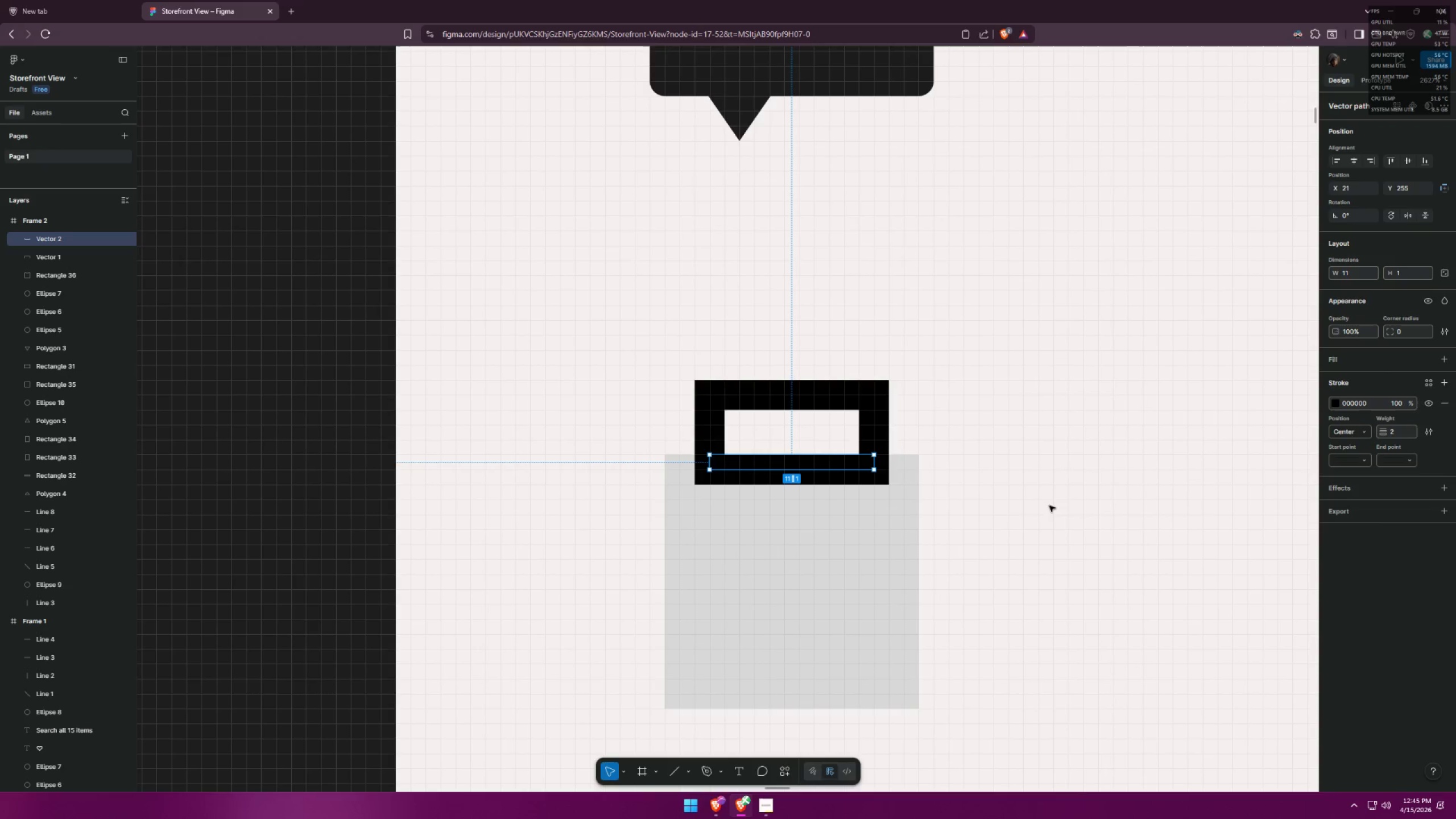 
left_click([1049, 506])
 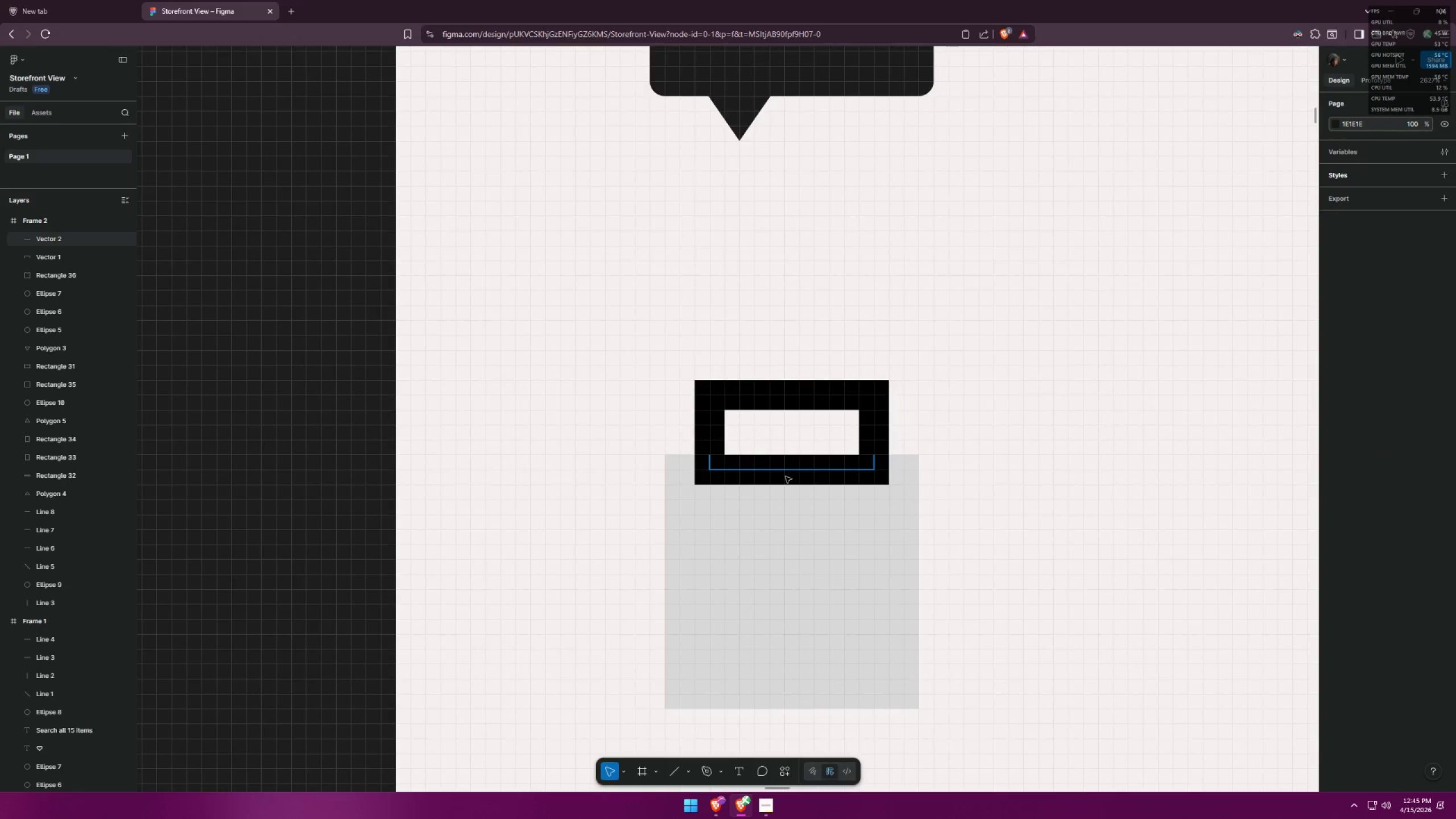 
left_click_drag(start_coordinate=[792, 472], to_coordinate=[788, 483])
 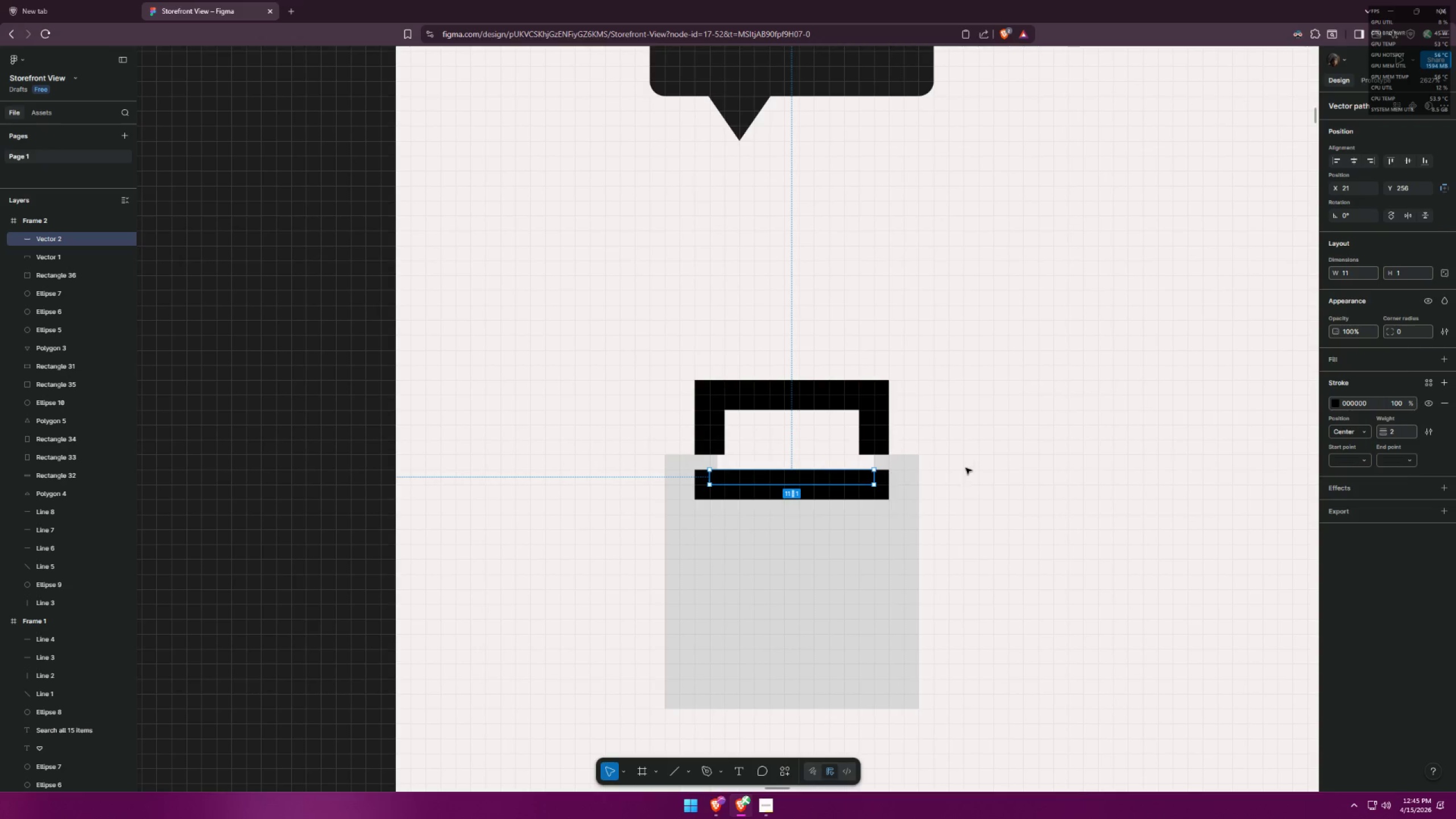 
left_click([967, 468])
 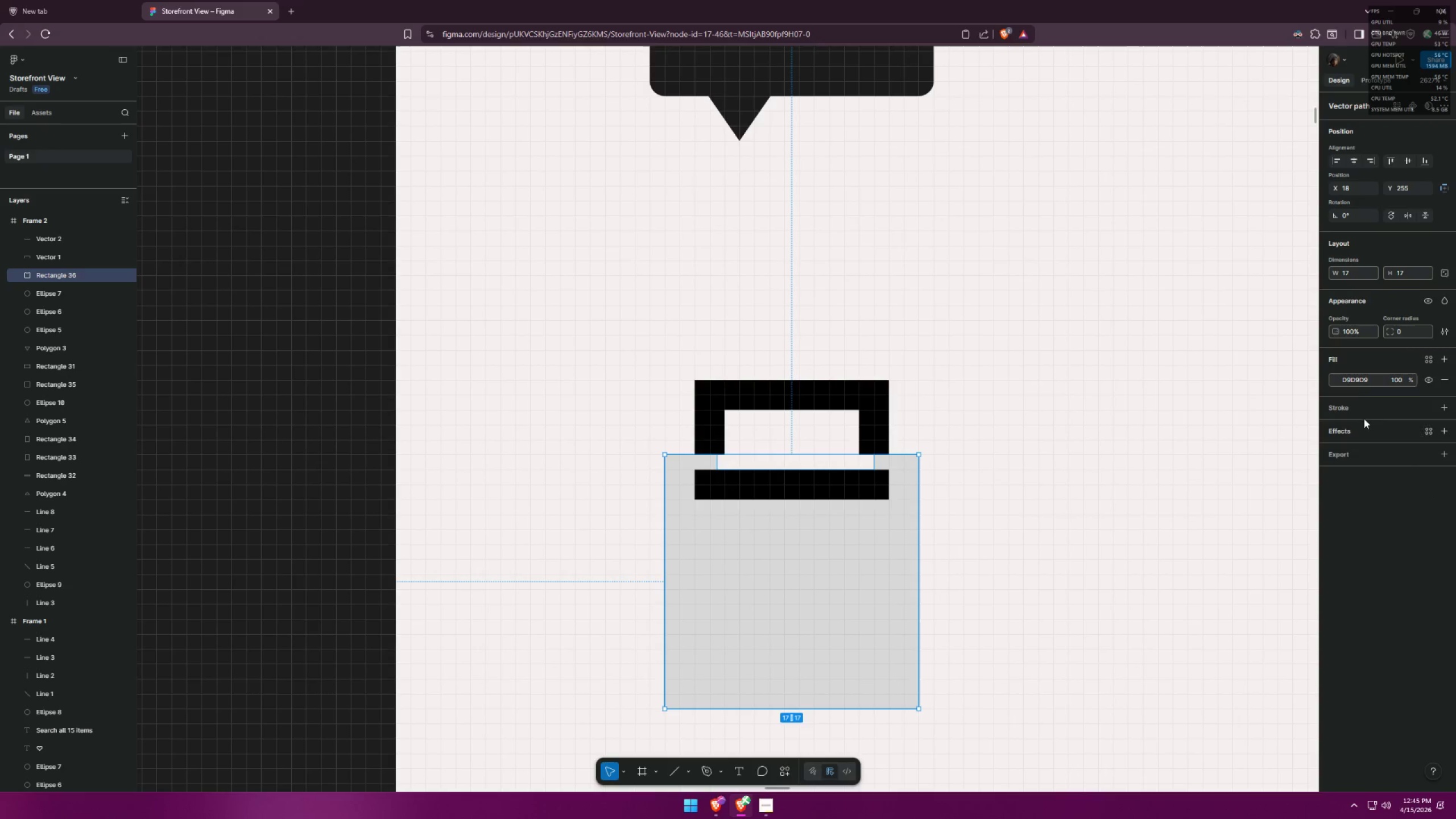 
left_click([1339, 380])
 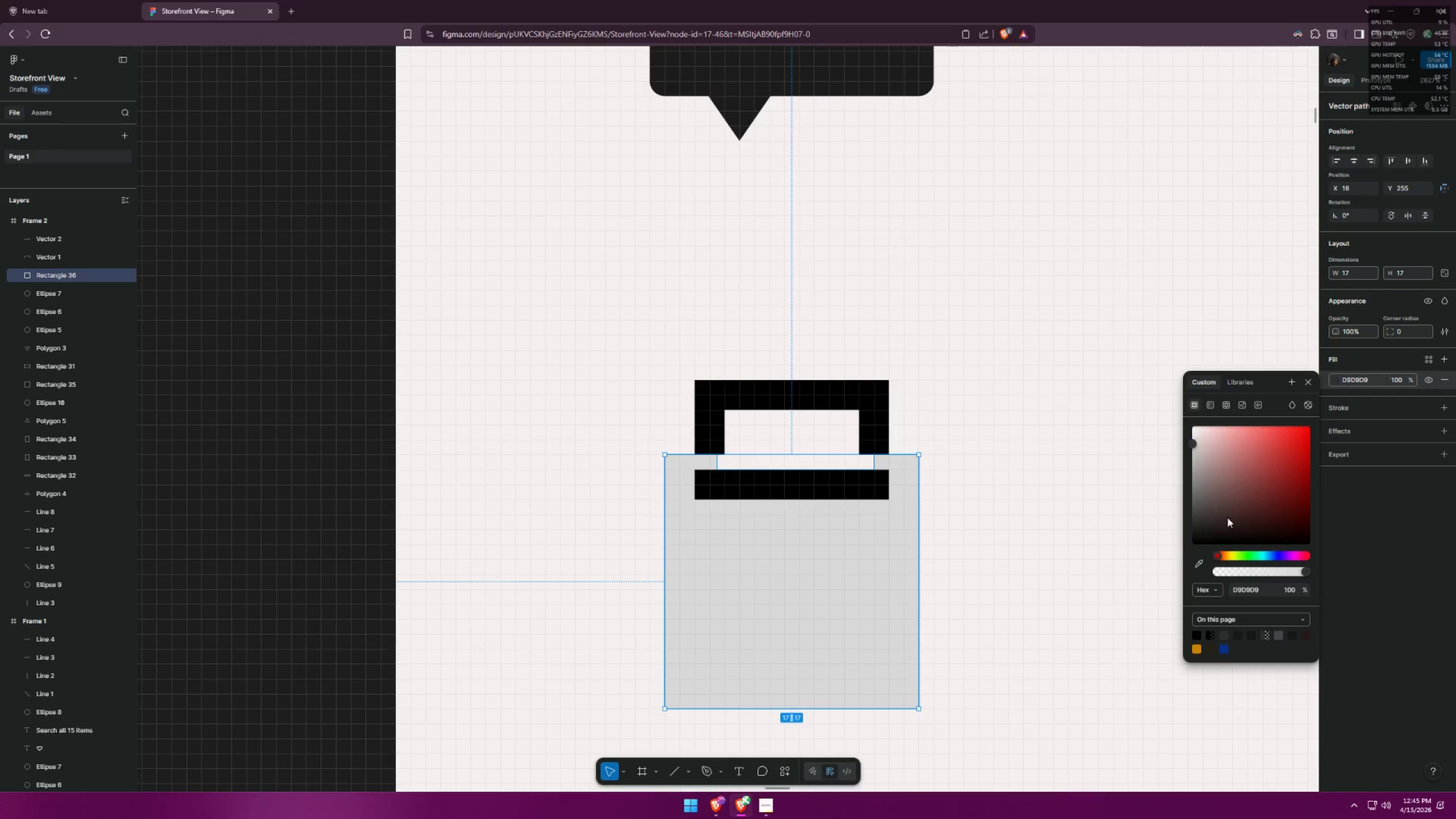 
left_click_drag(start_coordinate=[1222, 524], to_coordinate=[1135, 557])
 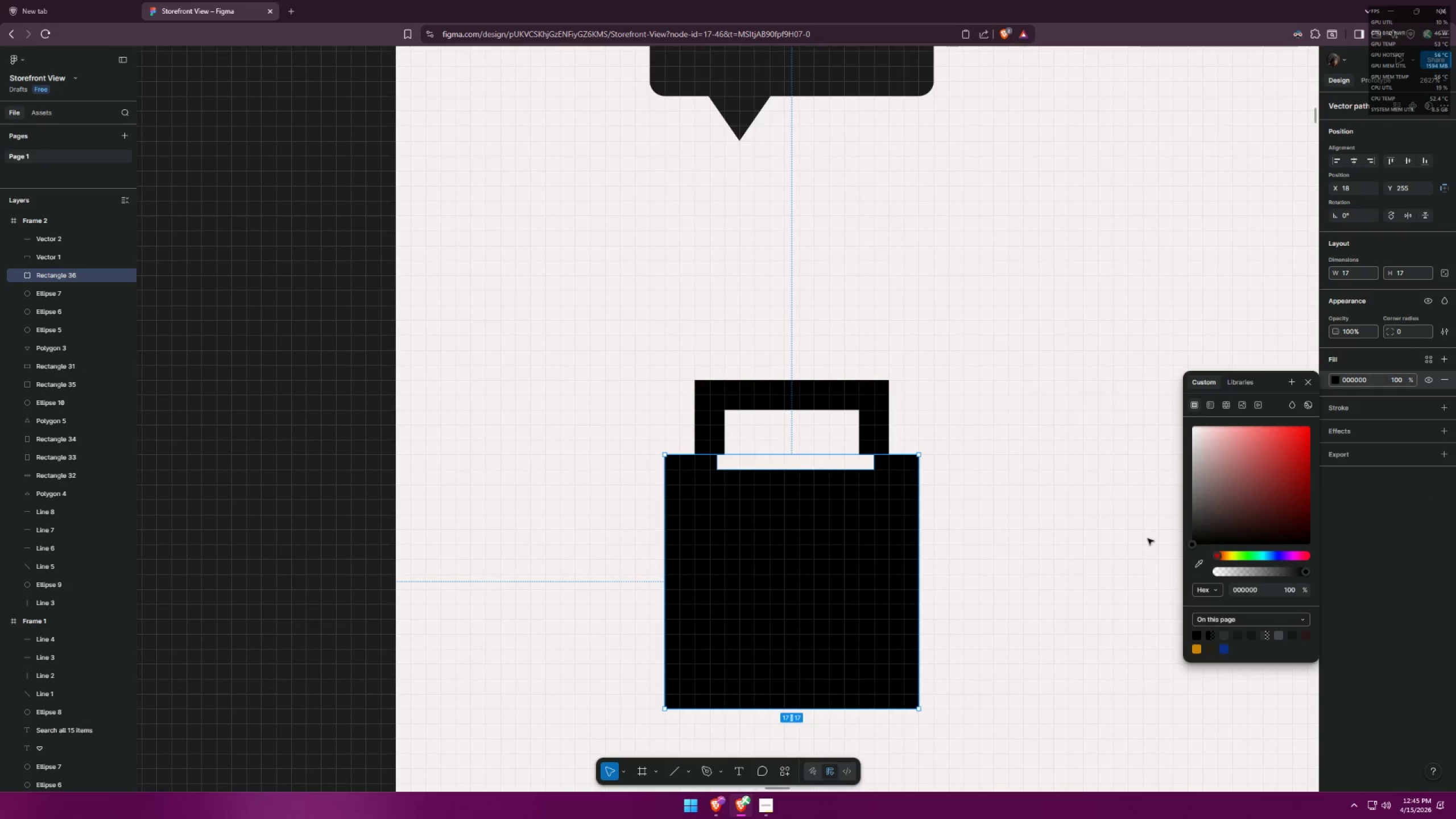 
double_click([1142, 537])
 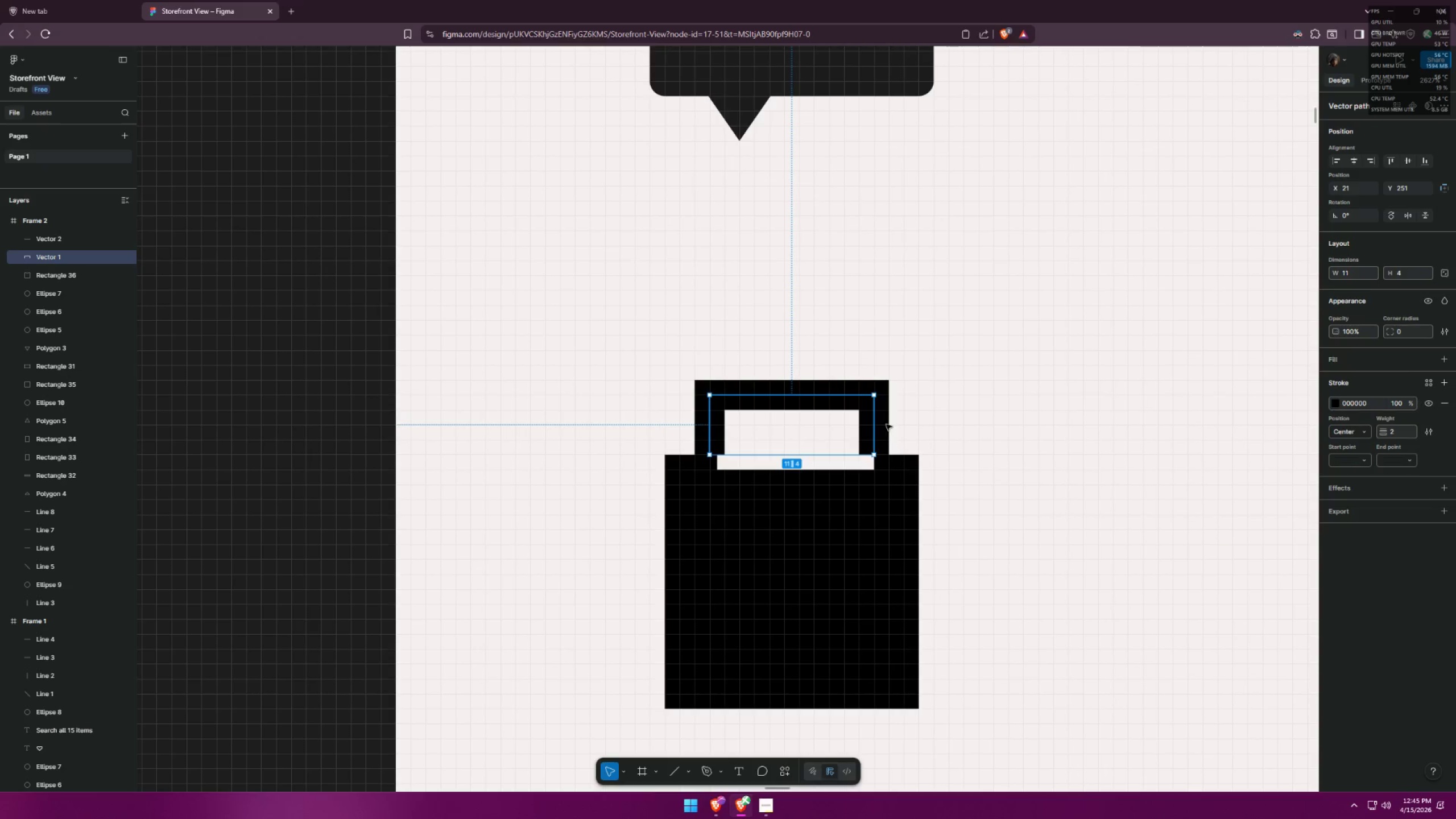 
left_click_drag(start_coordinate=[876, 420], to_coordinate=[889, 422])
 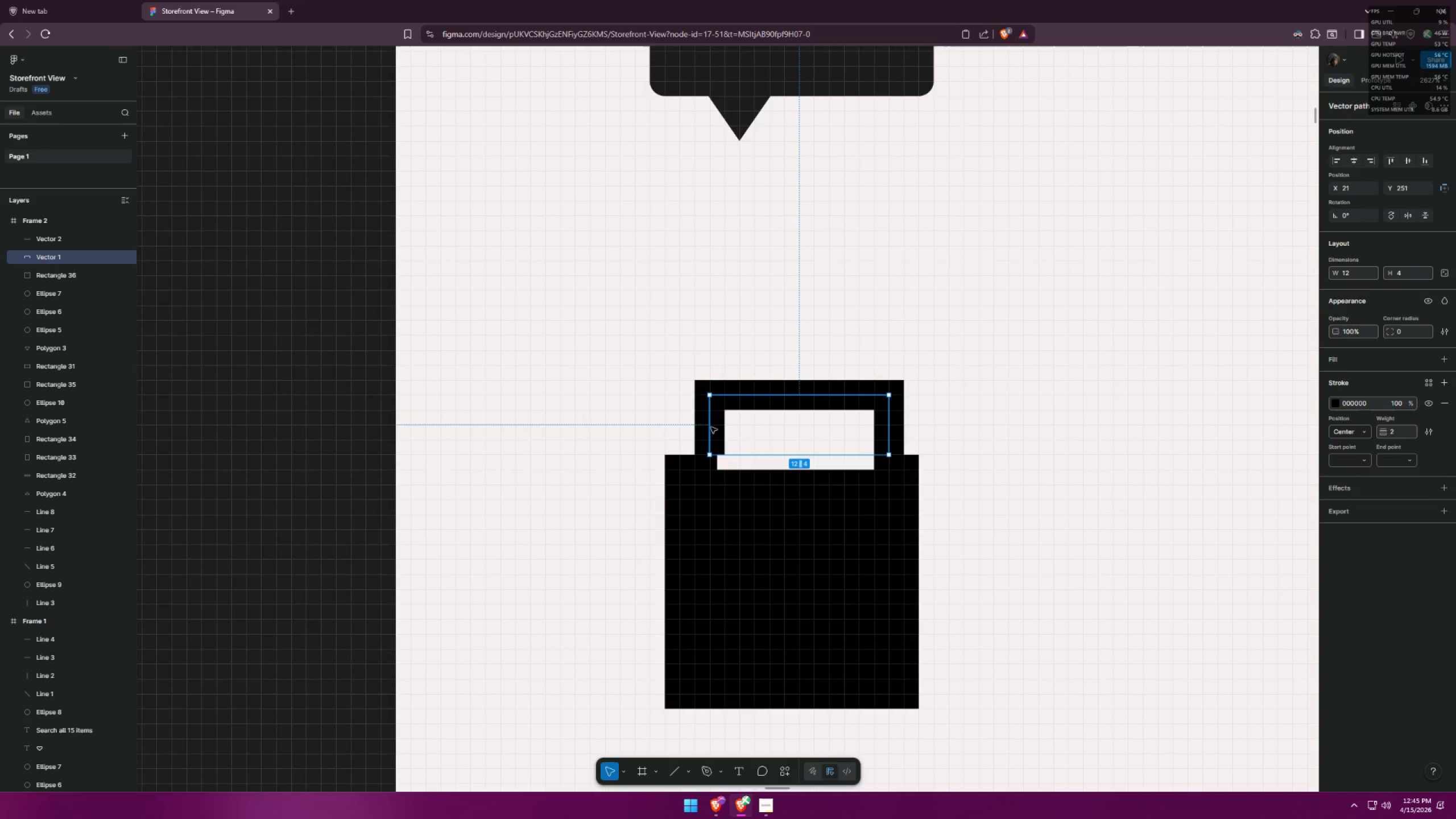 
left_click_drag(start_coordinate=[710, 427], to_coordinate=[700, 425])
 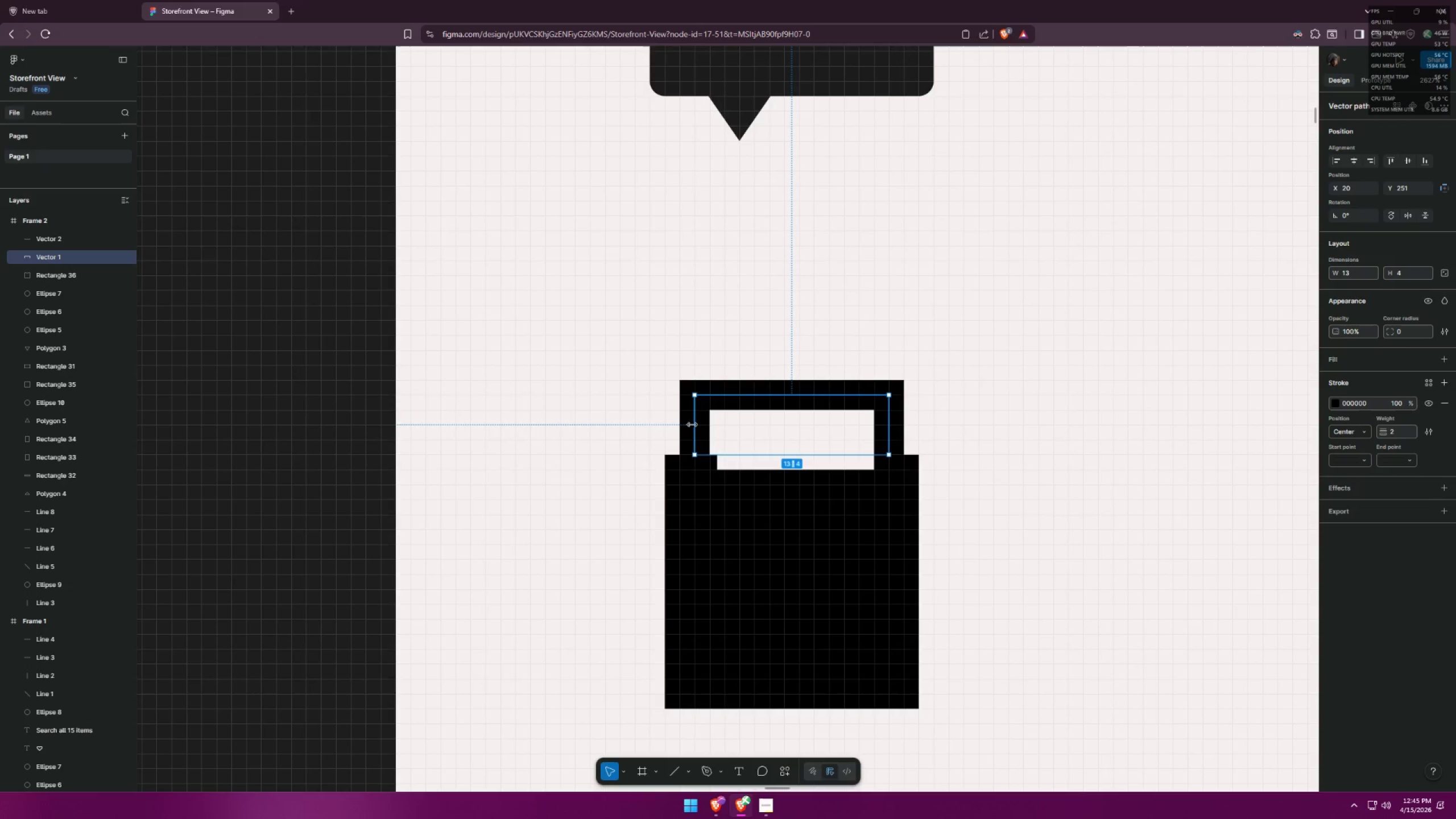 
left_click_drag(start_coordinate=[696, 423], to_coordinate=[708, 418])
 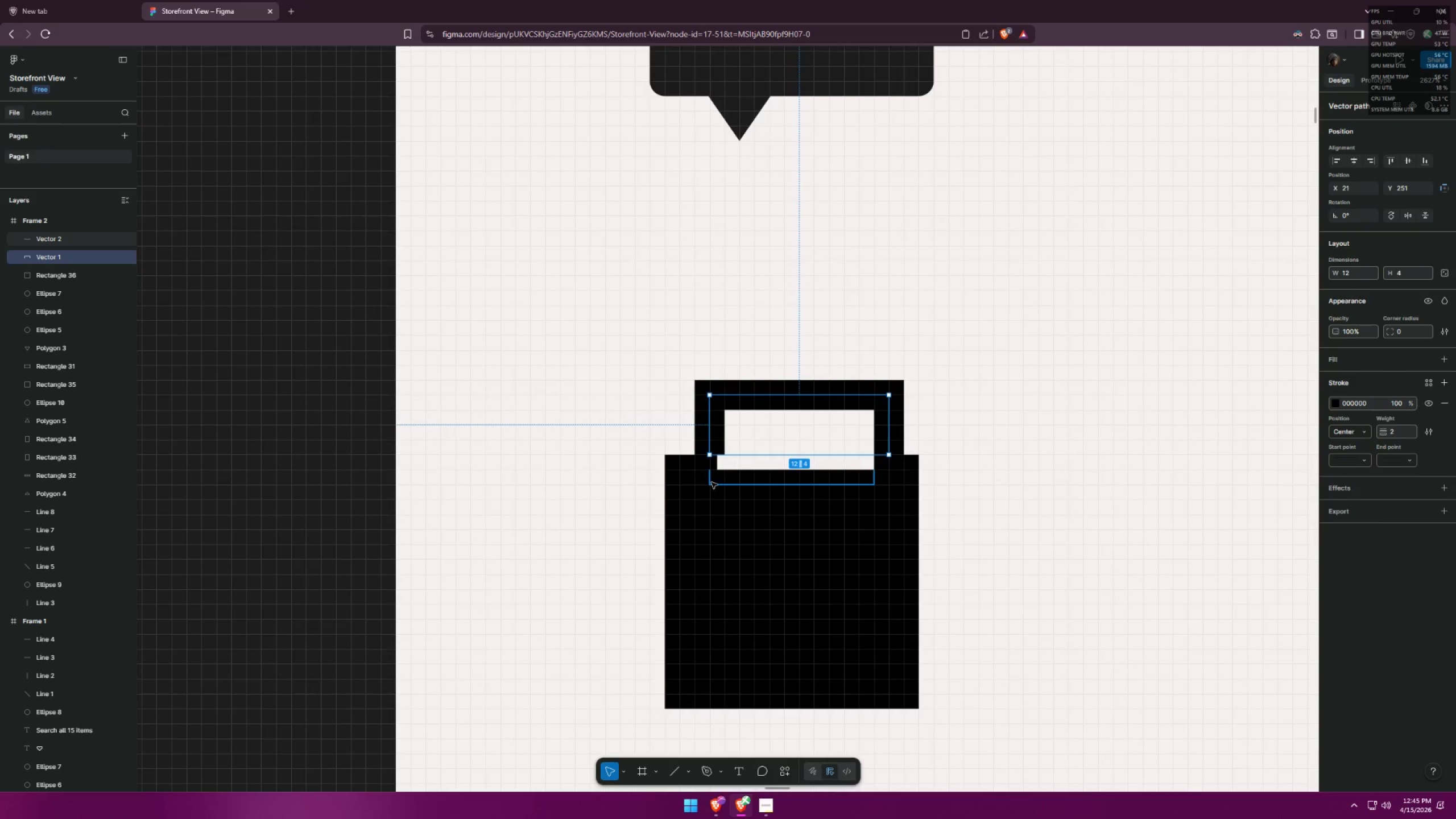 
left_click([712, 482])
 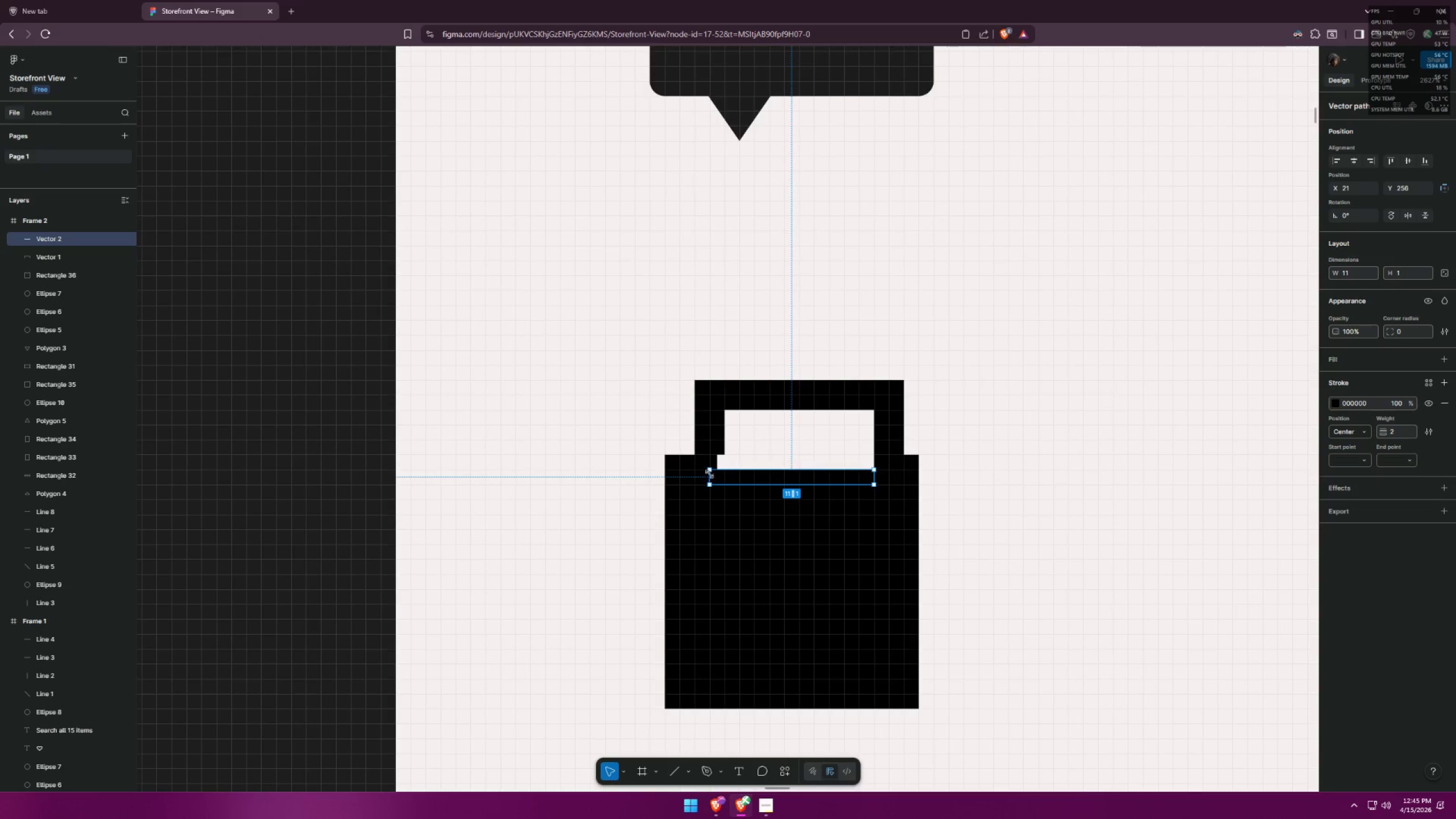 
left_click([711, 474])
 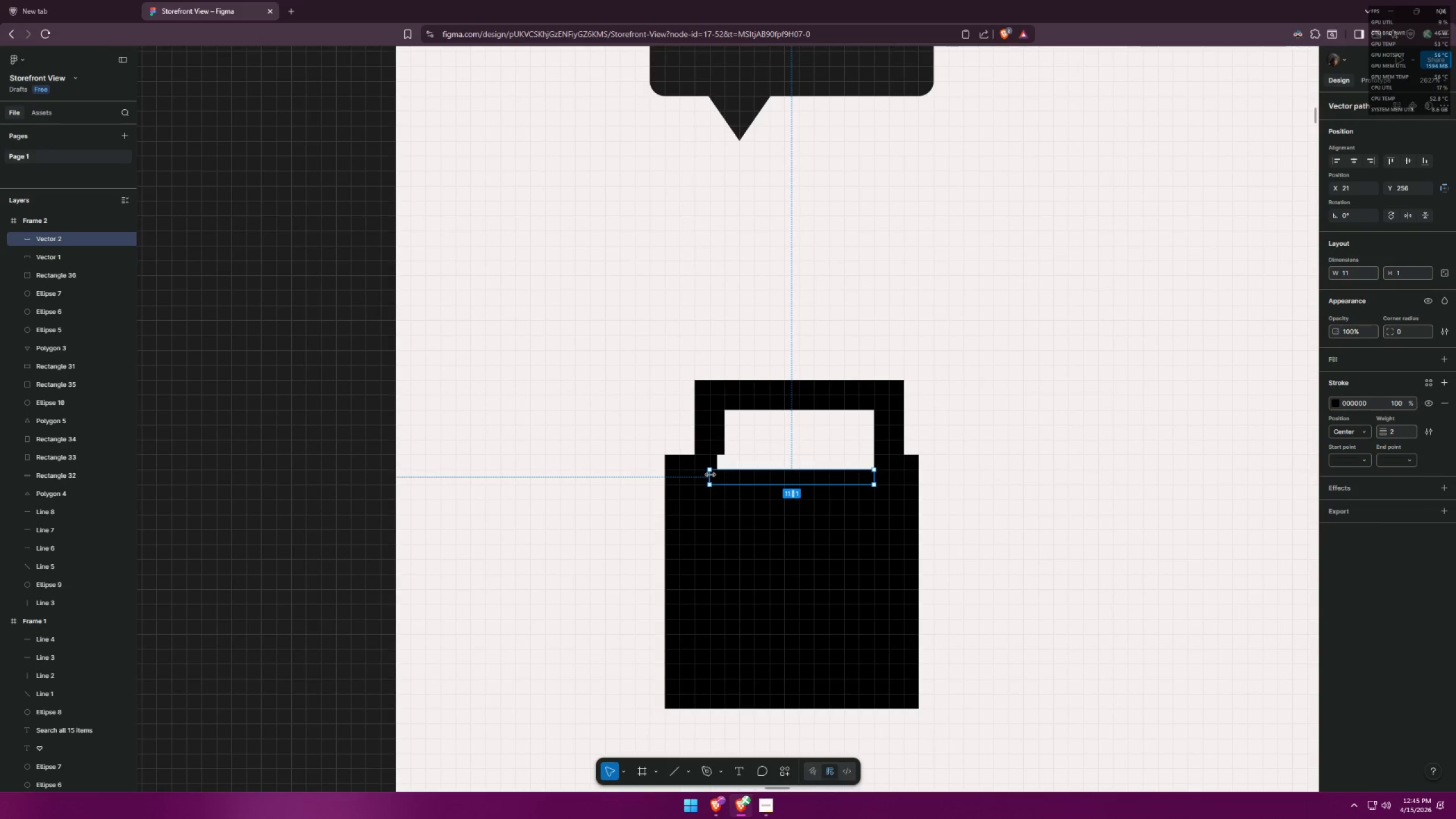 
left_click_drag(start_coordinate=[710, 474], to_coordinate=[716, 473])
 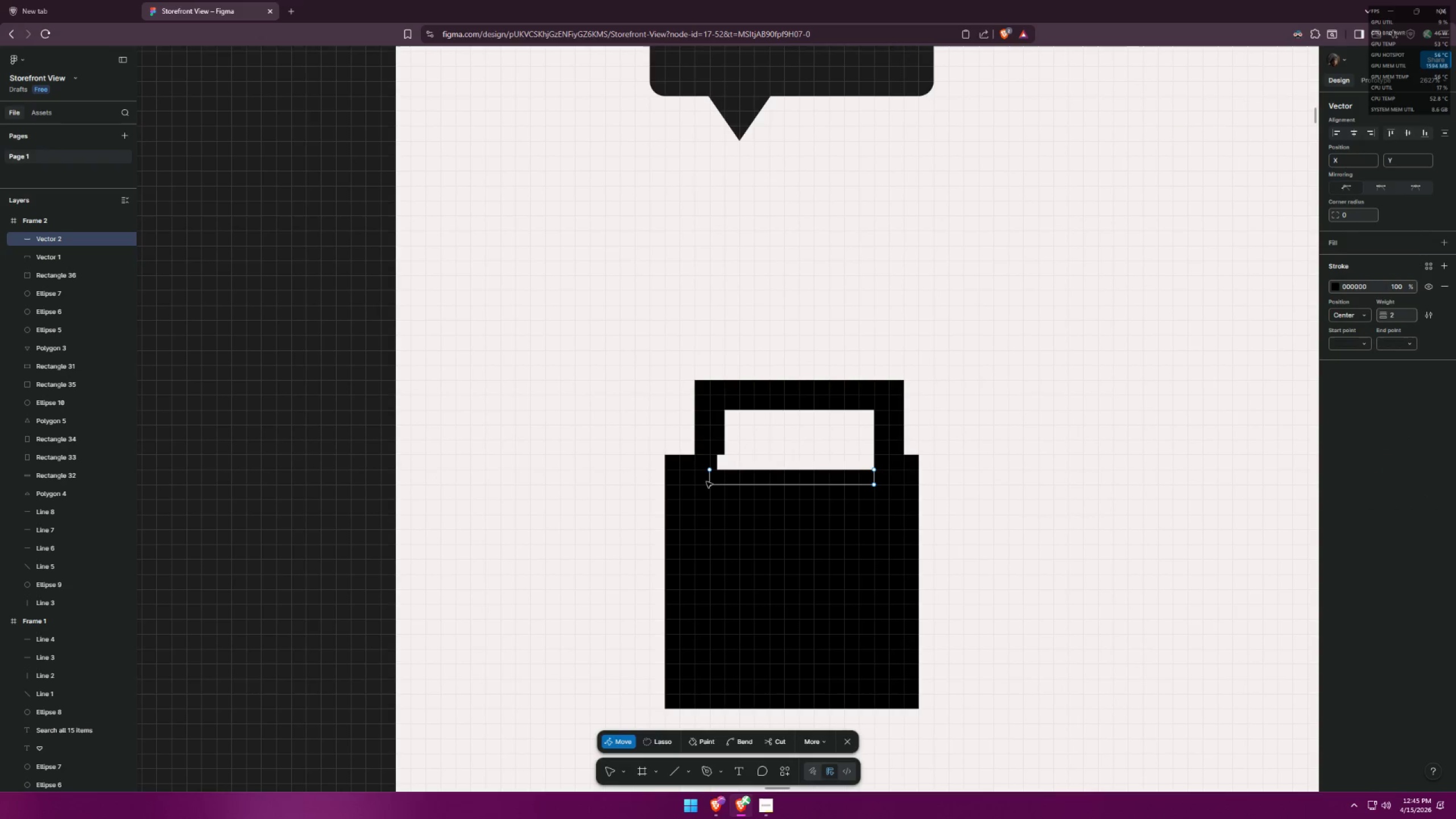 
left_click([712, 478])
 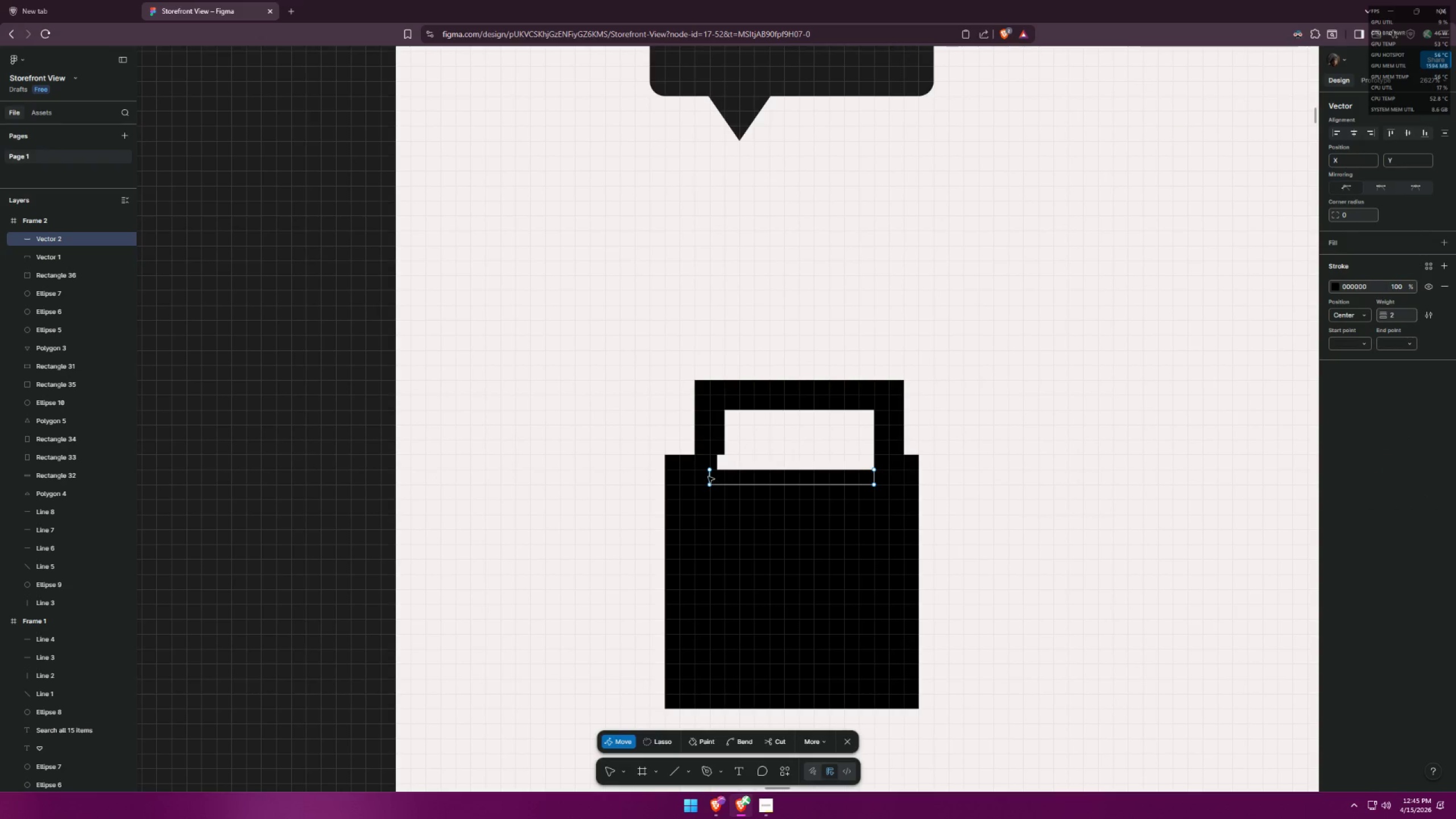 
left_click_drag(start_coordinate=[708, 477], to_coordinate=[715, 477])
 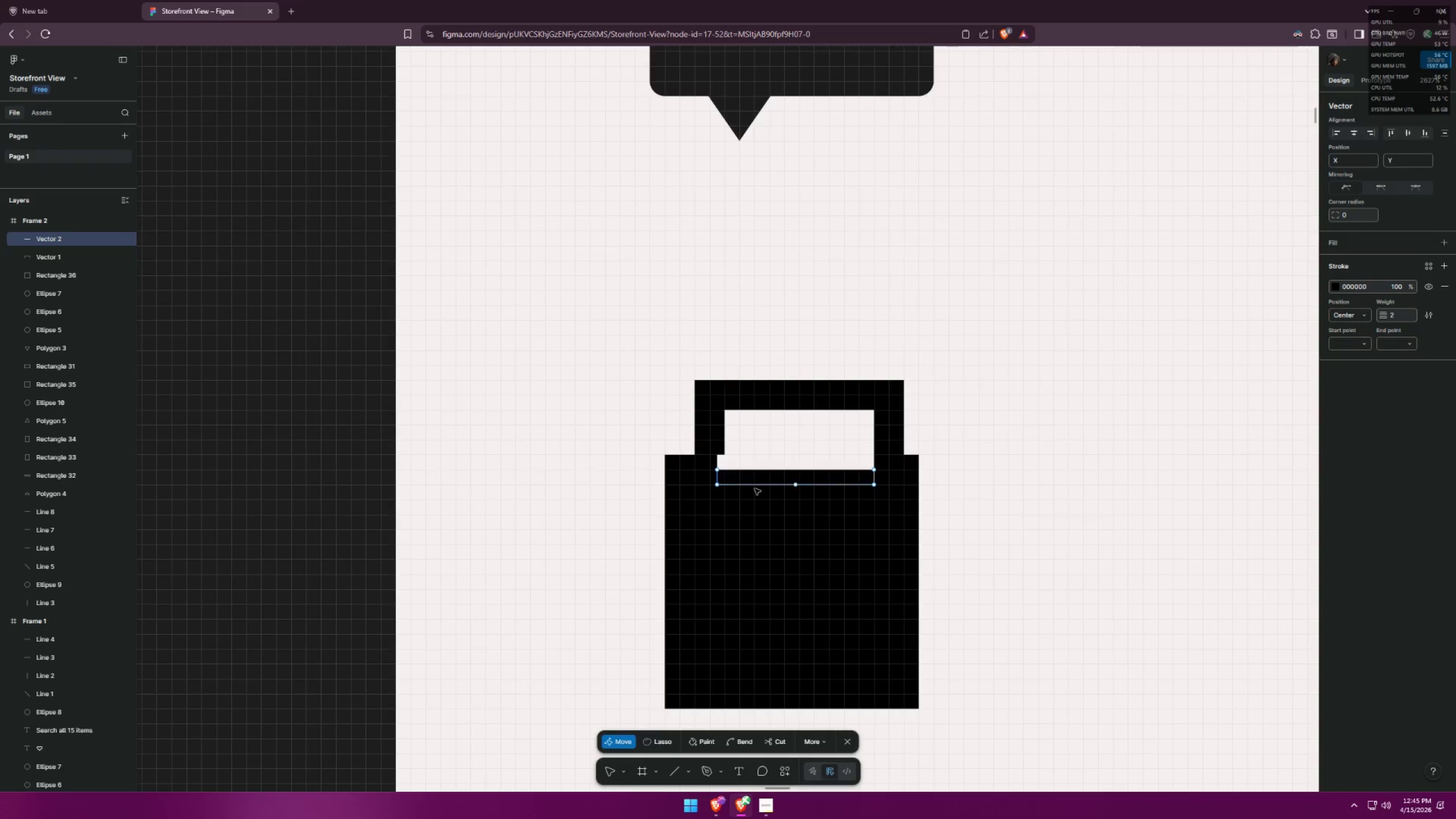 
key(Control+ControlLeft)
 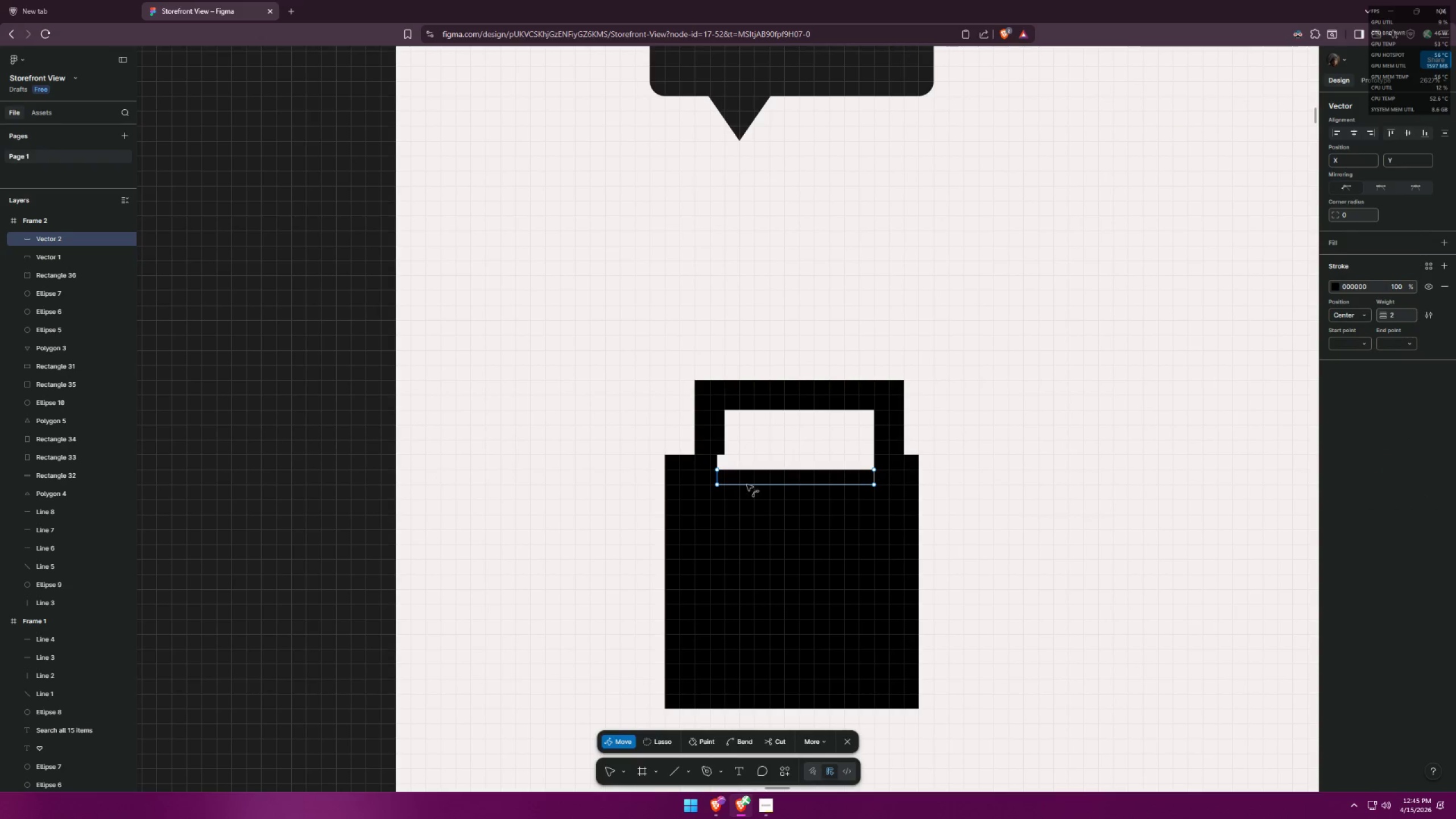 
key(Control+Z)
 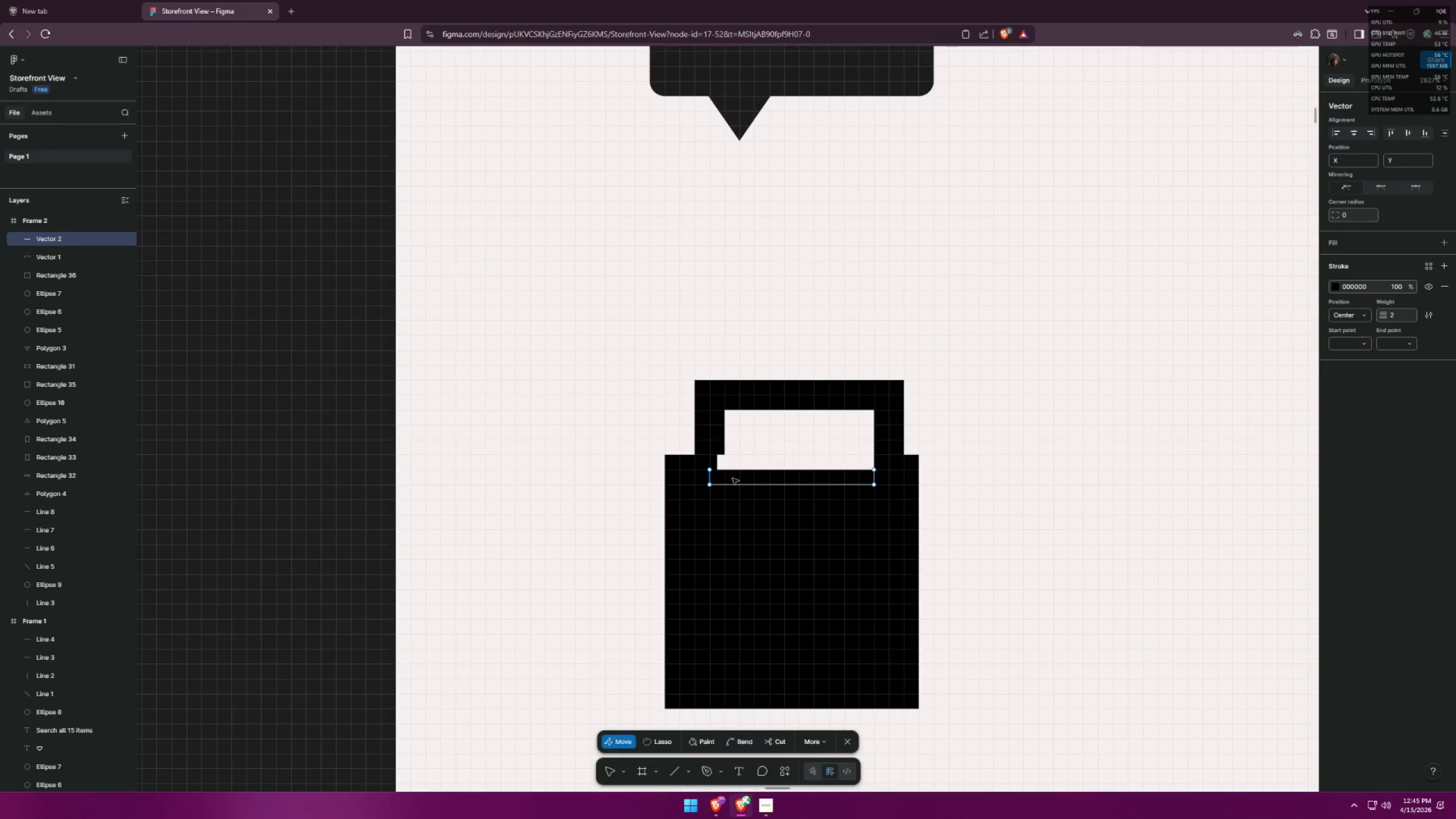 
left_click([731, 478])
 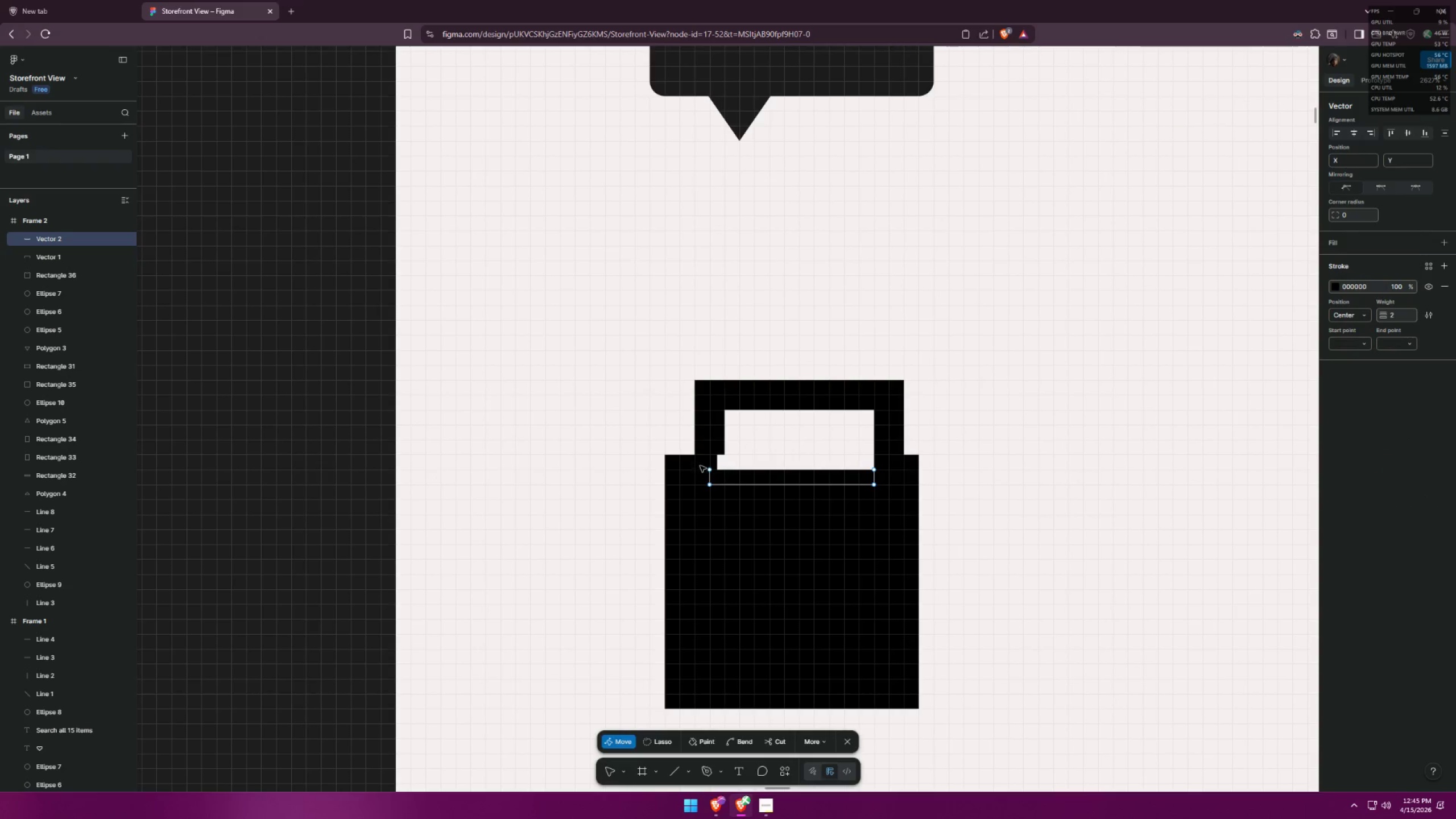 
triple_click([704, 461])
 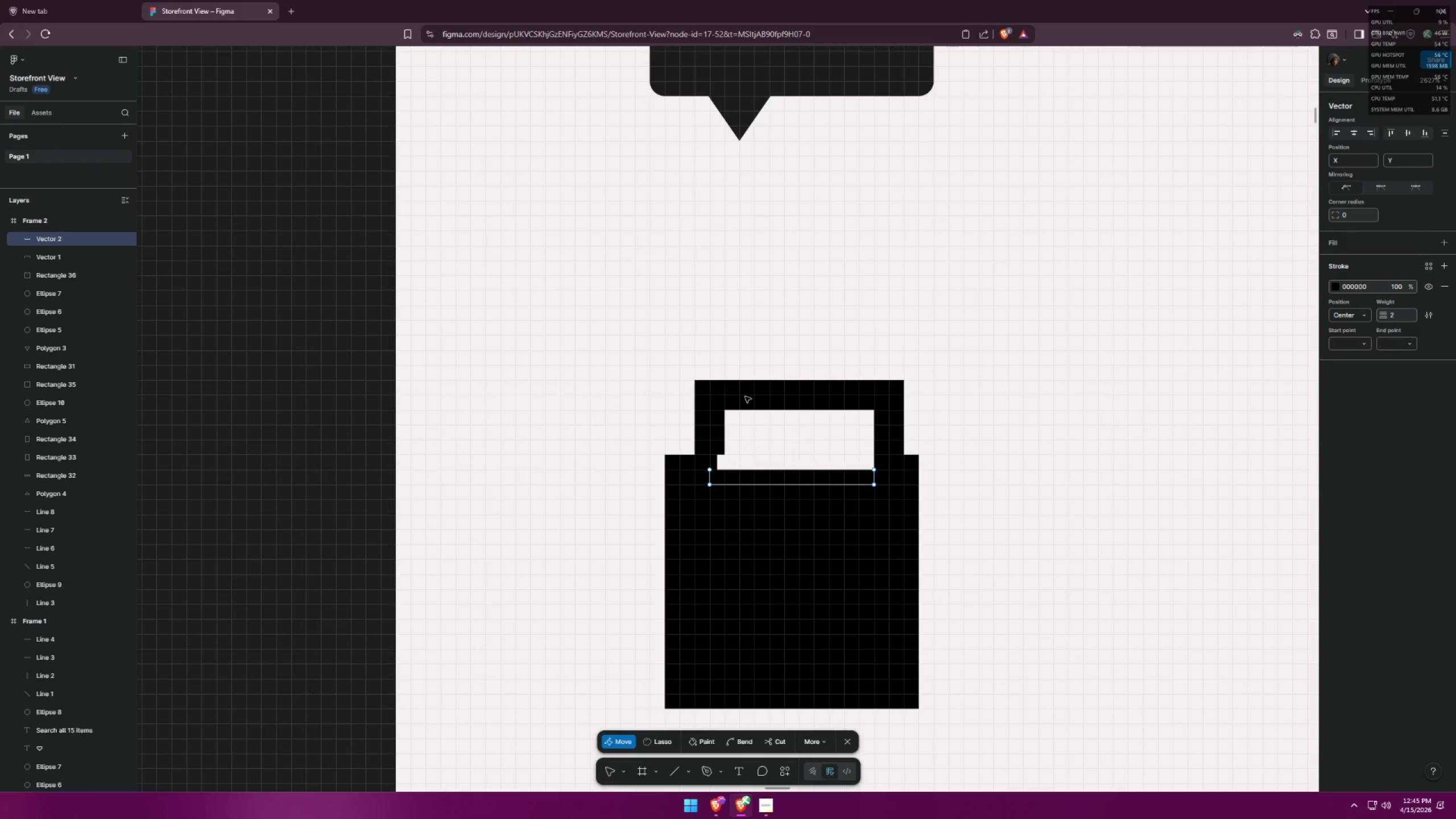 
triple_click([710, 429])
 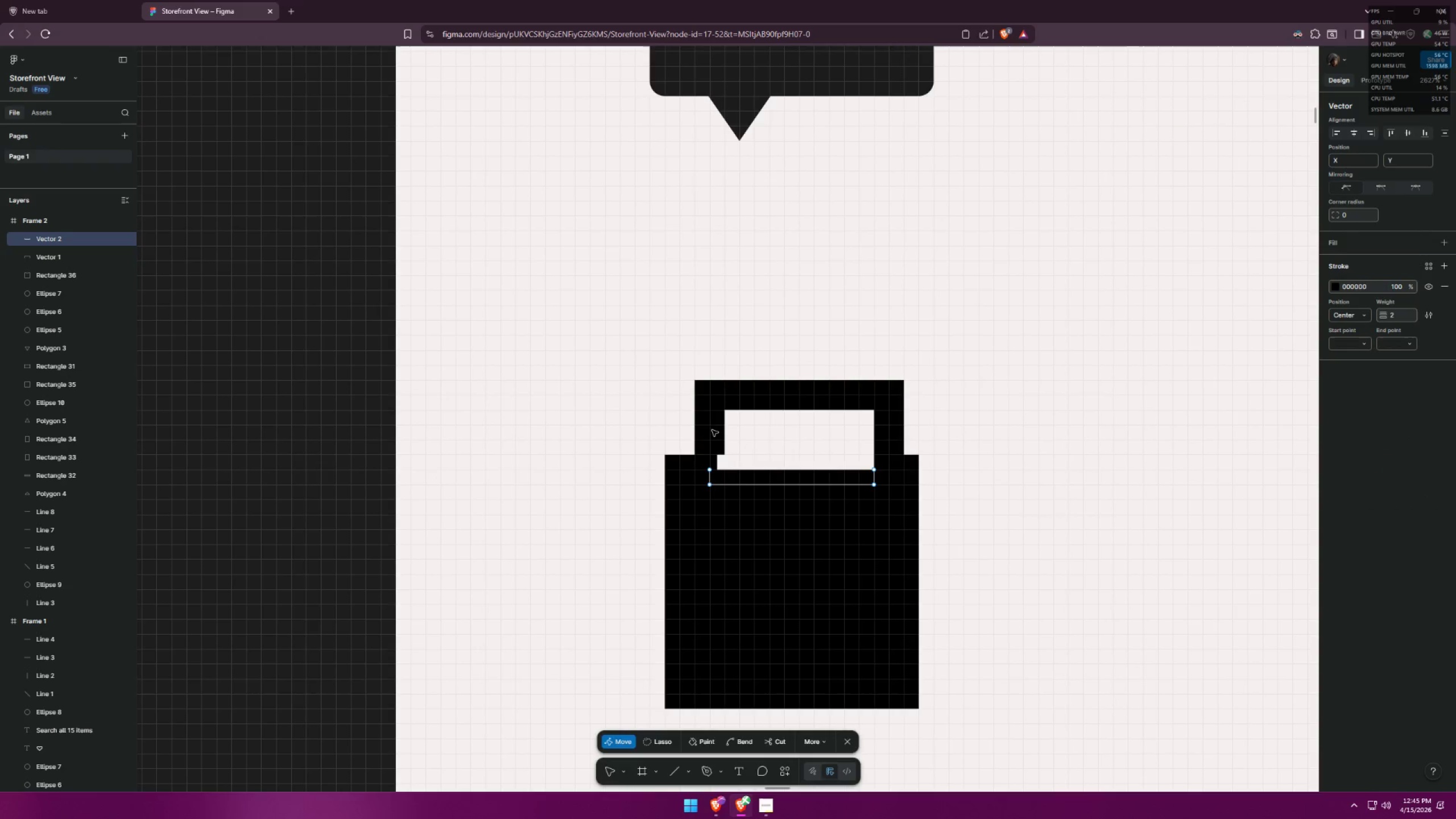 
key(Escape)
 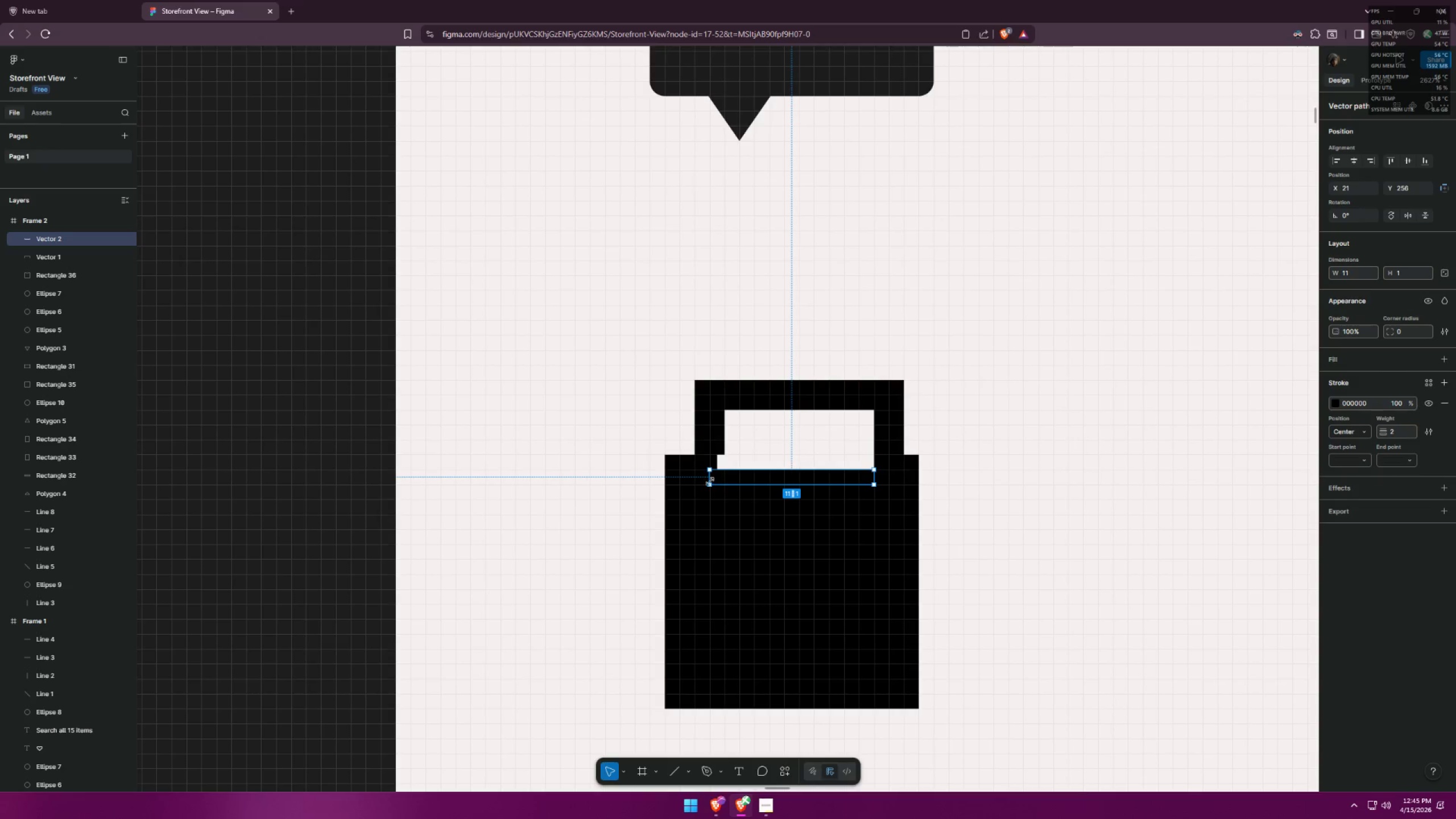 
left_click_drag(start_coordinate=[709, 480], to_coordinate=[704, 476])
 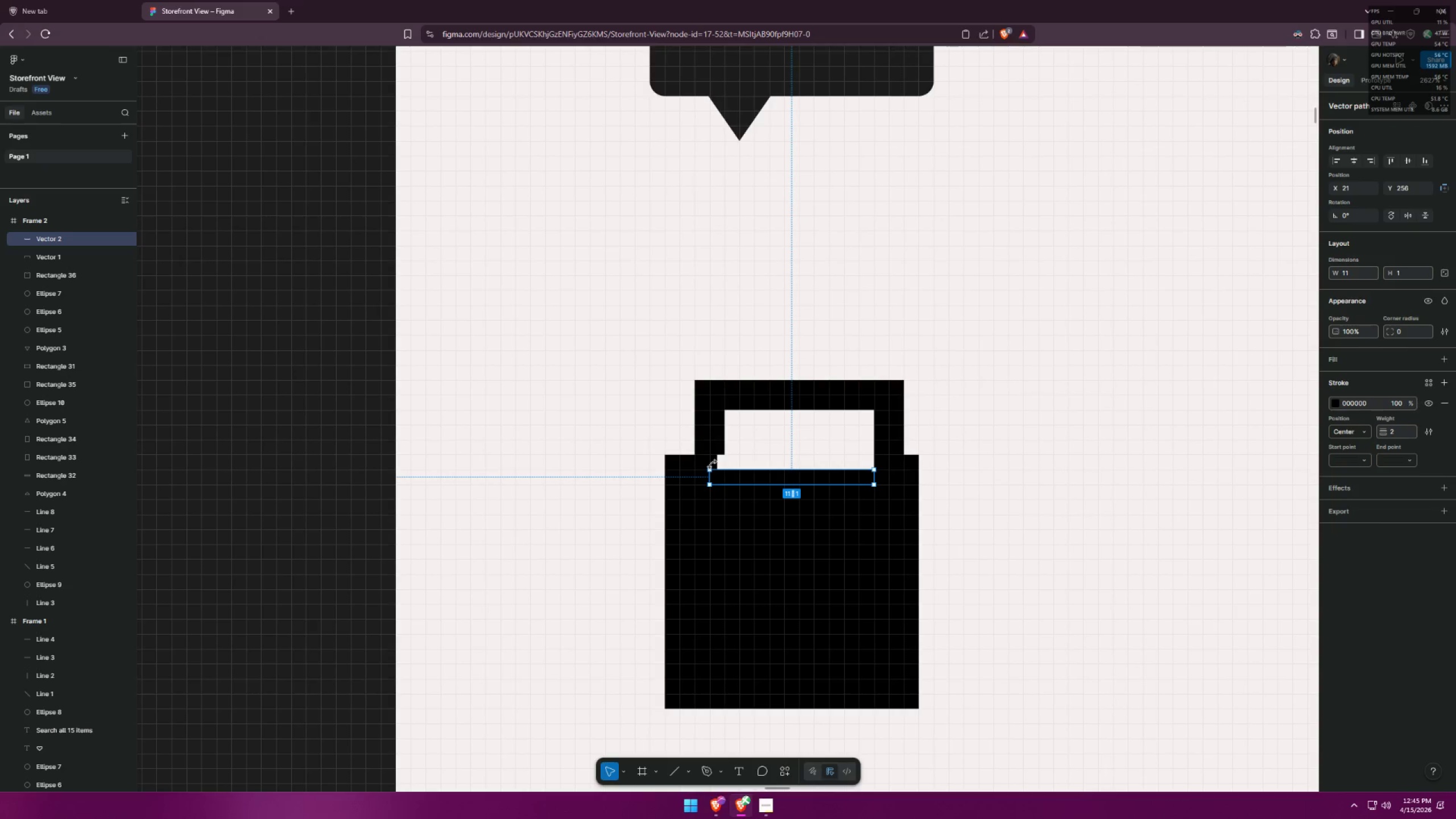 
double_click([710, 461])
 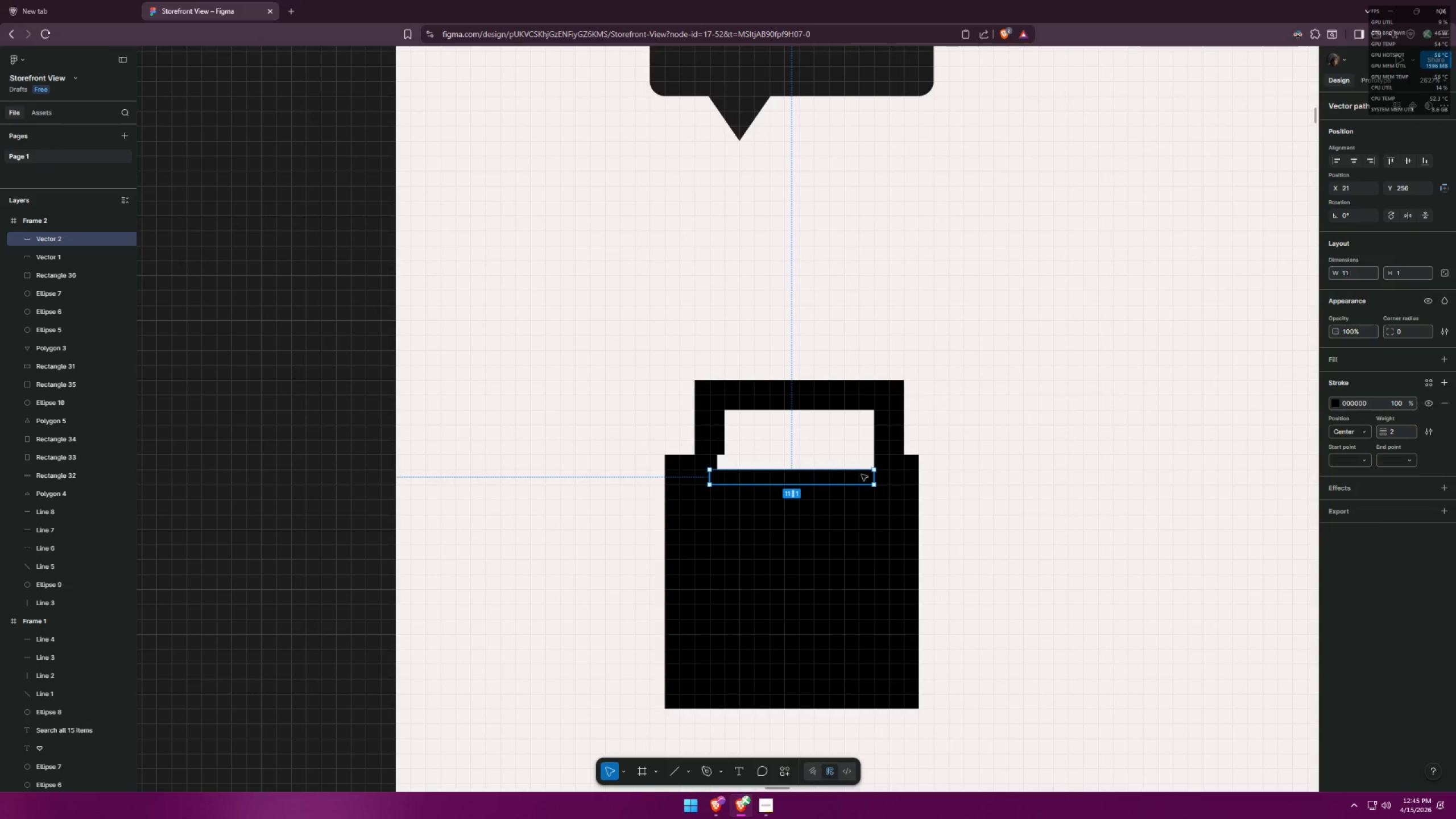 
left_click([903, 480])
 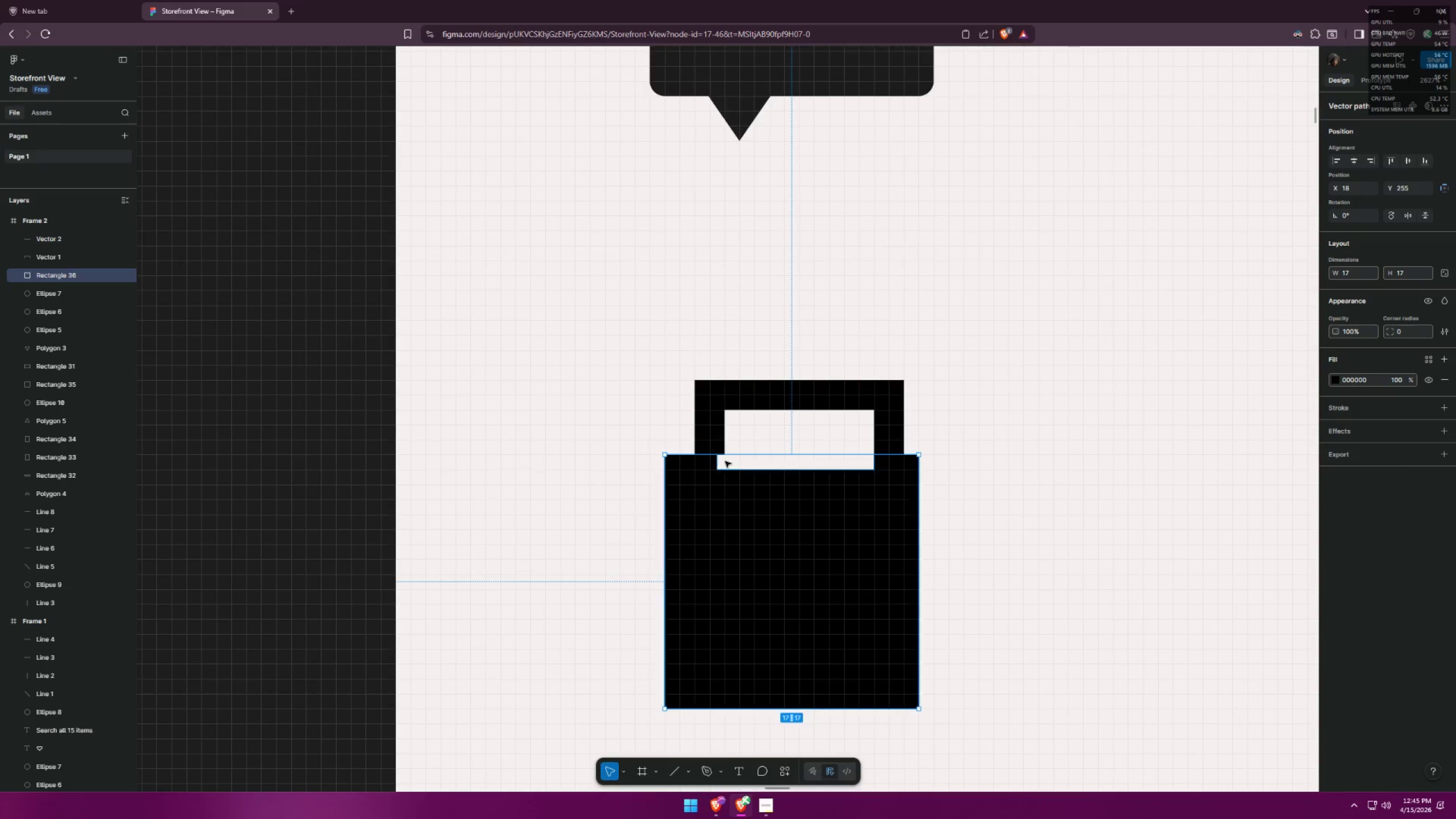 
left_click_drag(start_coordinate=[700, 466], to_coordinate=[706, 465])
 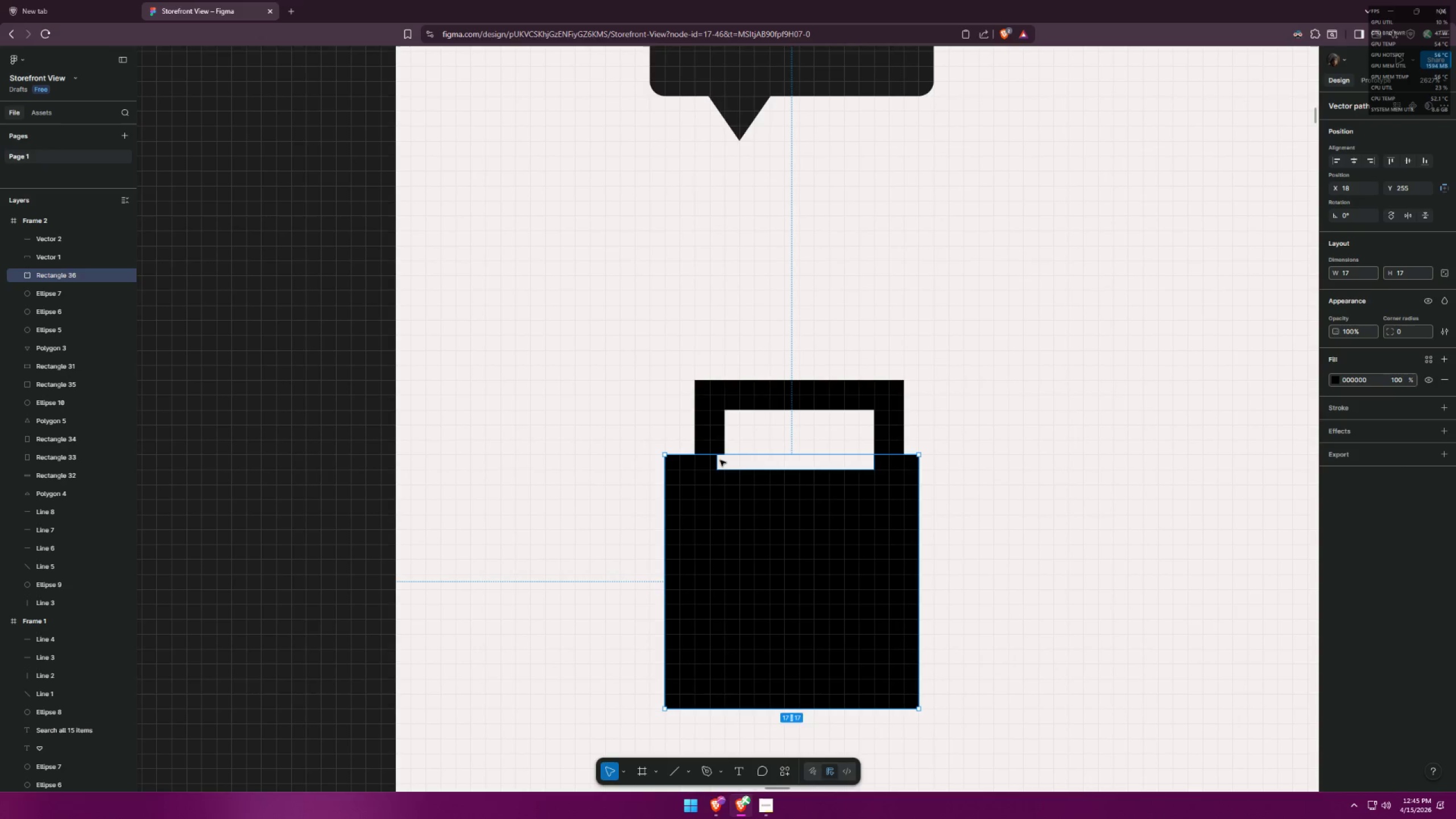 
left_click([704, 424])
 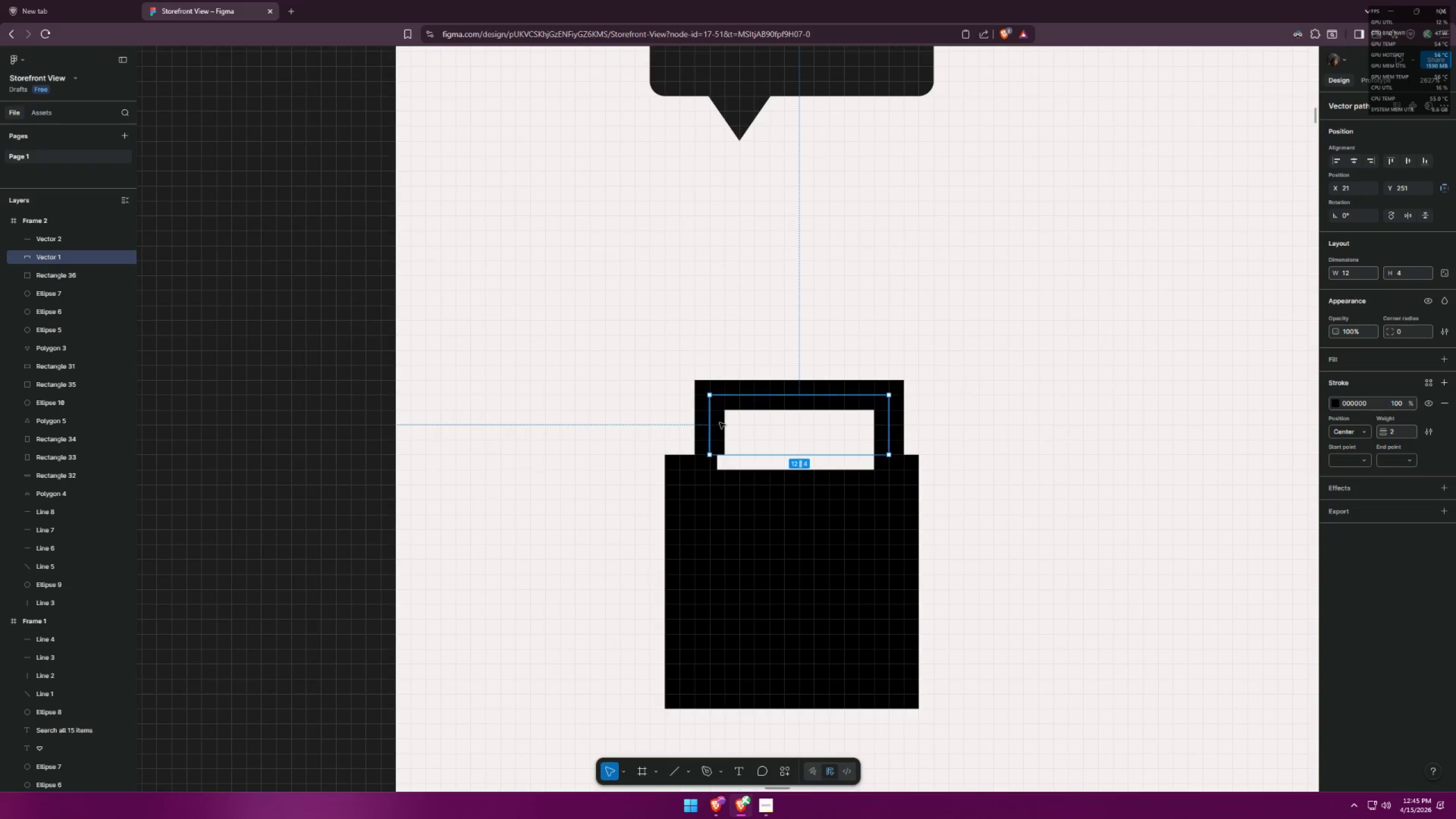 
left_click_drag(start_coordinate=[713, 421], to_coordinate=[723, 421])
 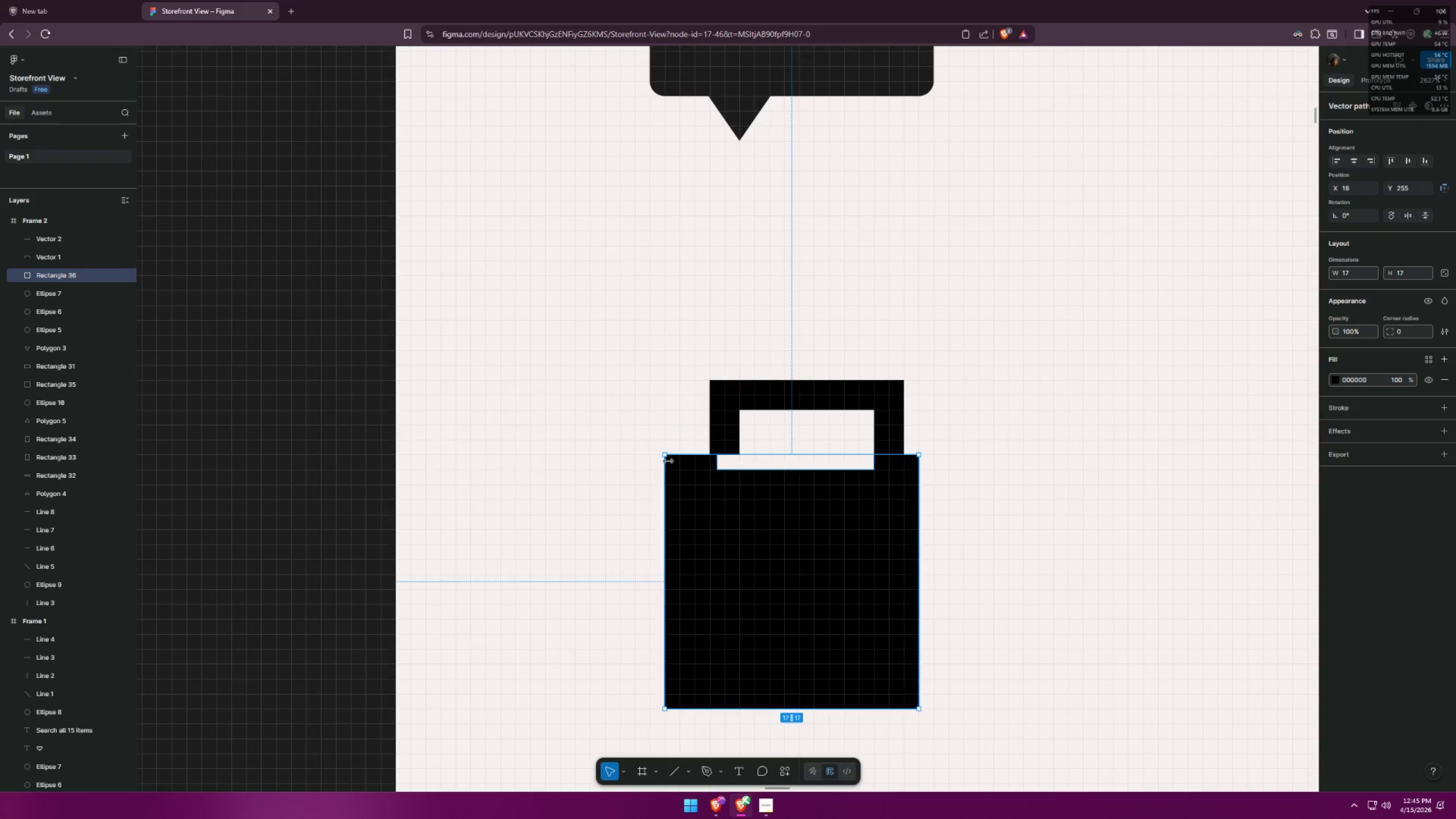 
left_click_drag(start_coordinate=[665, 461], to_coordinate=[689, 457])
 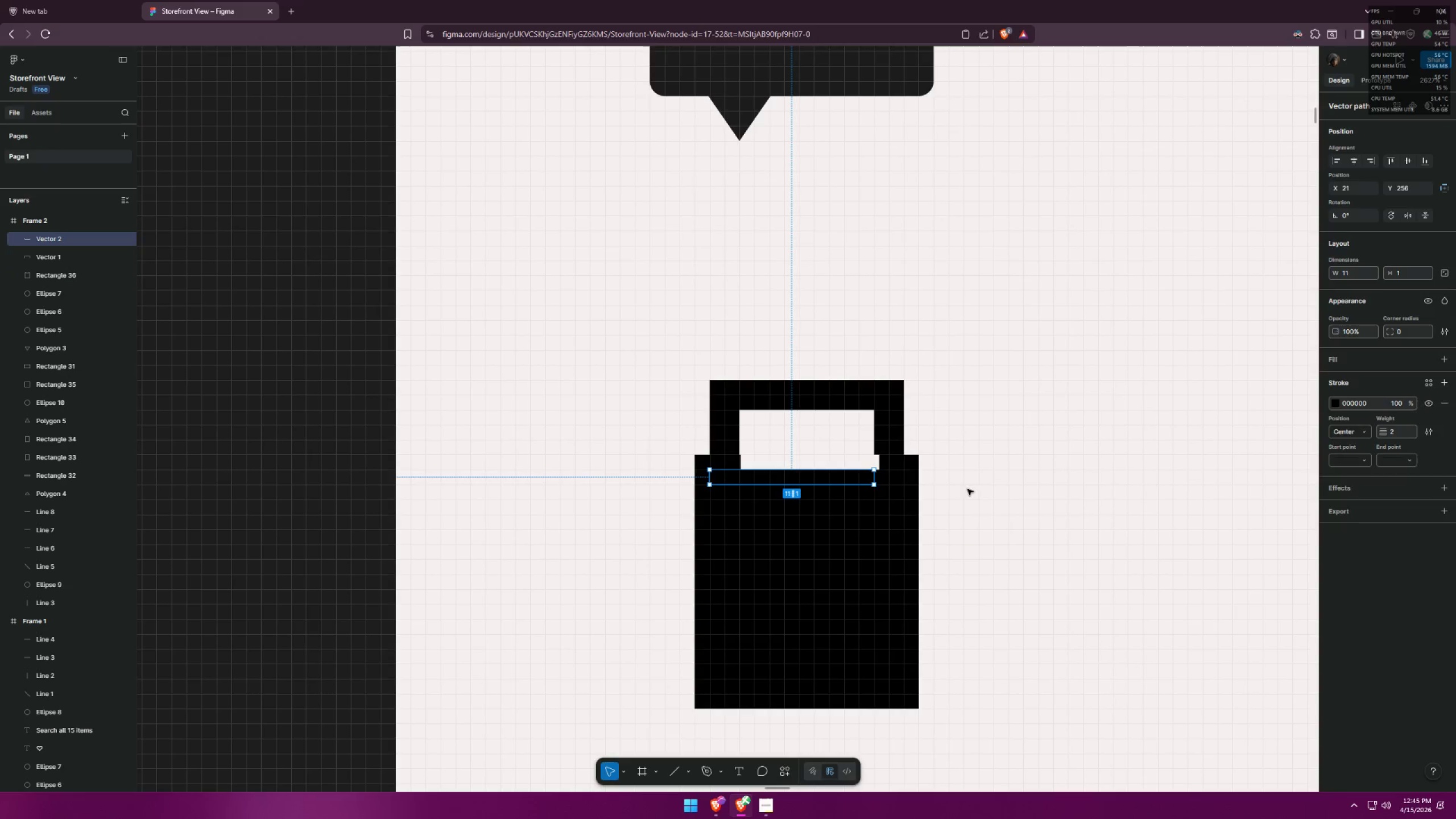 
key(Control+Z)
 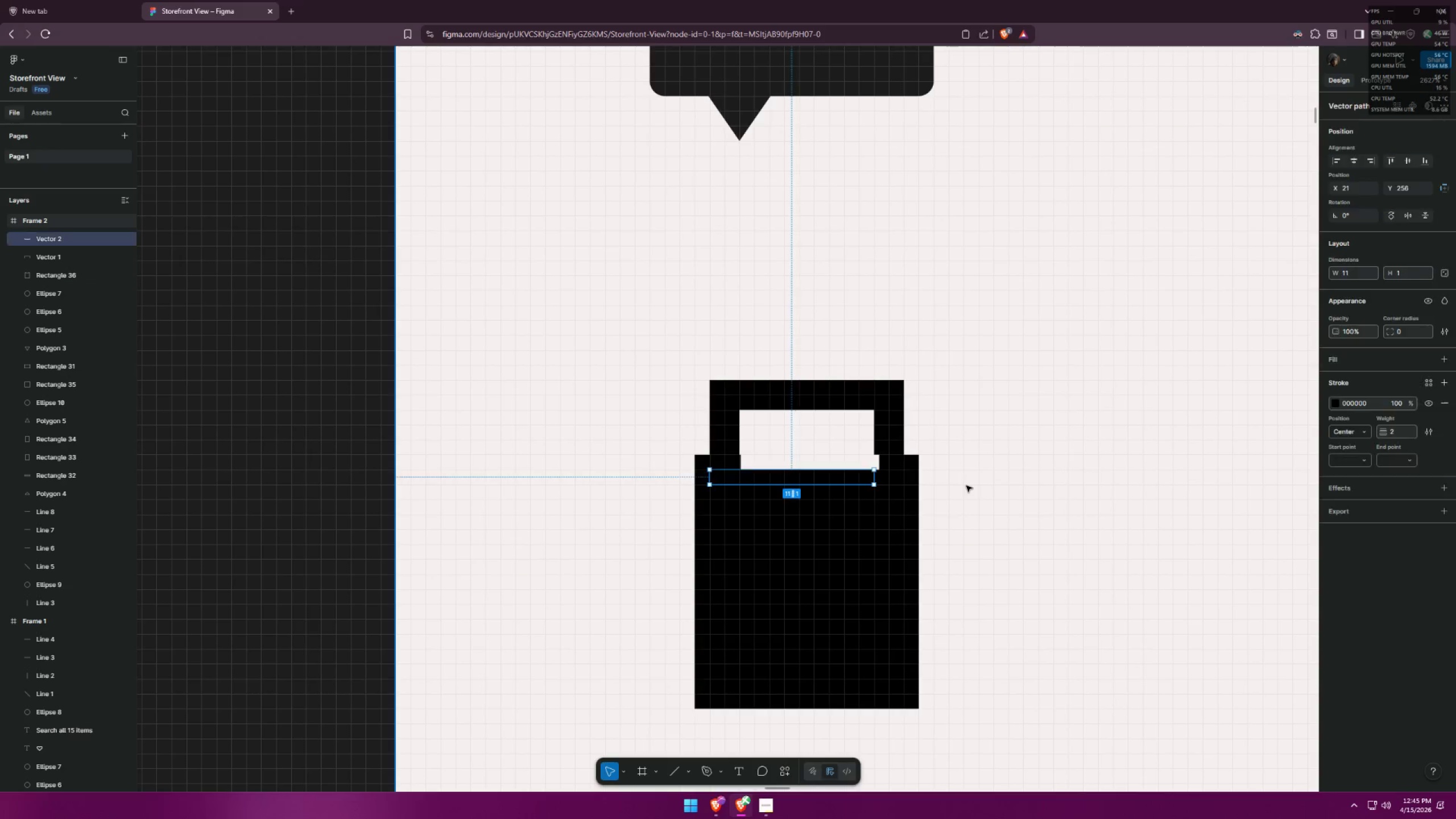 
key(Control+Z)
 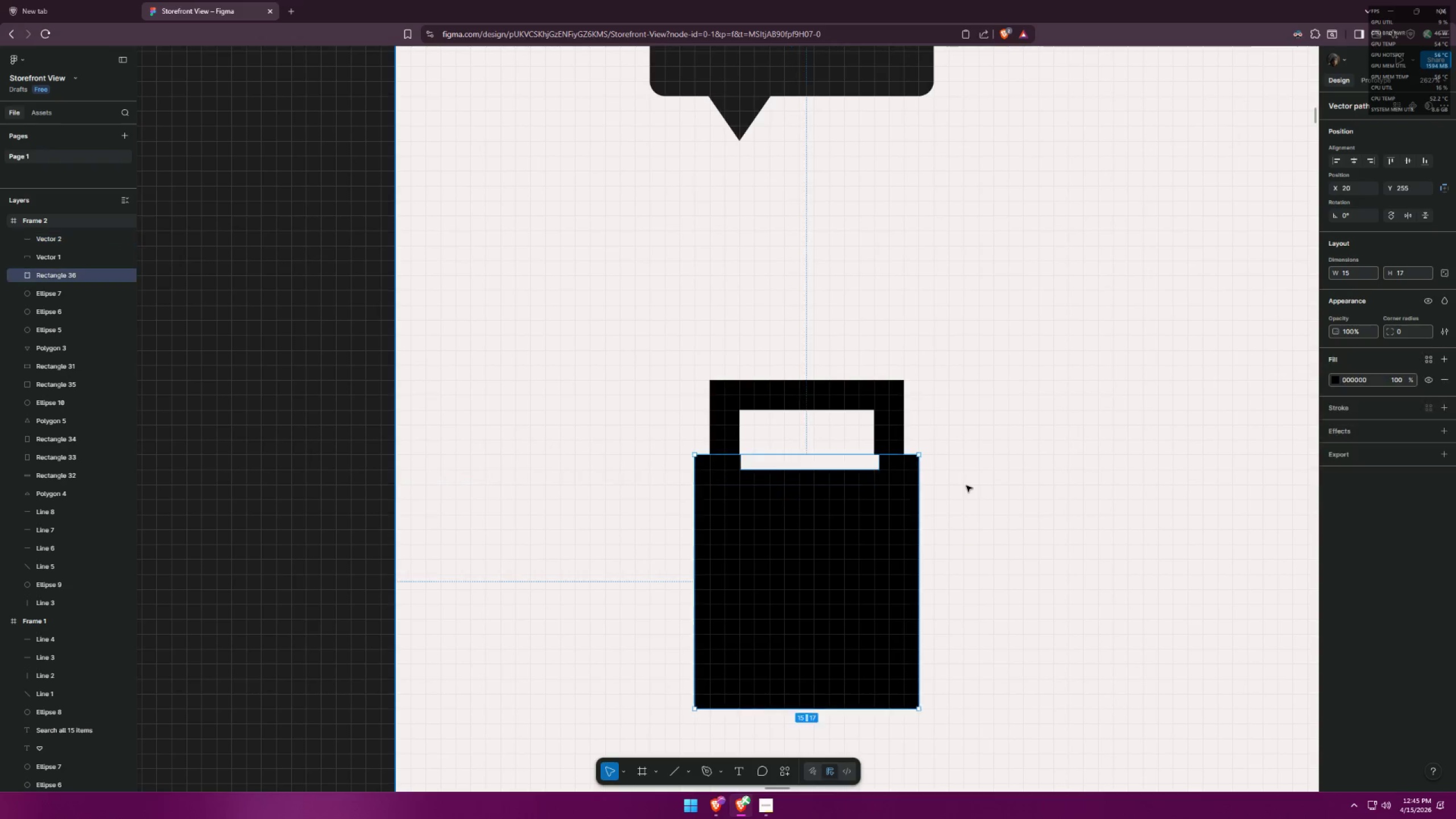 
key(Control+Z)
 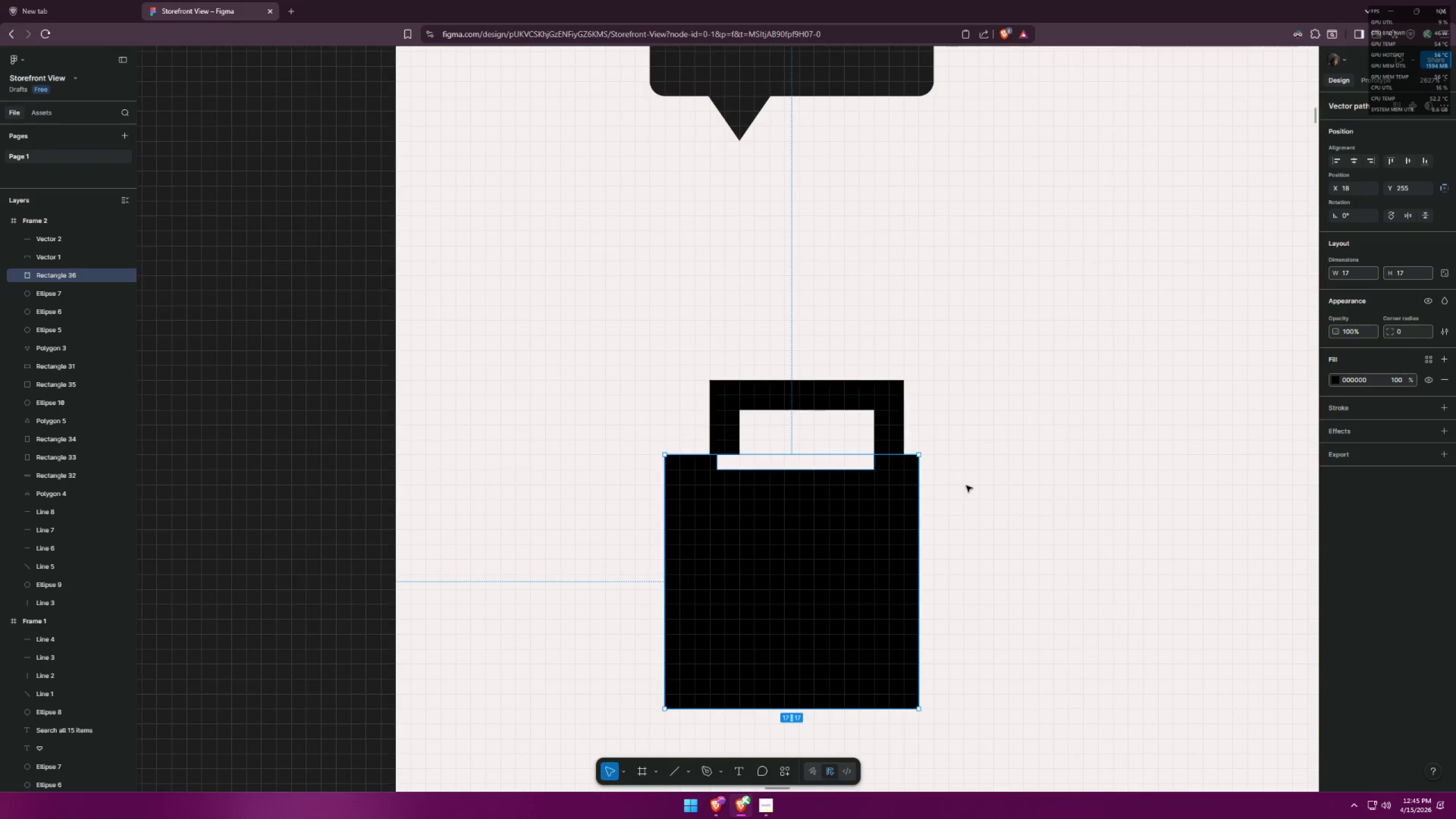 
key(Control+Z)
 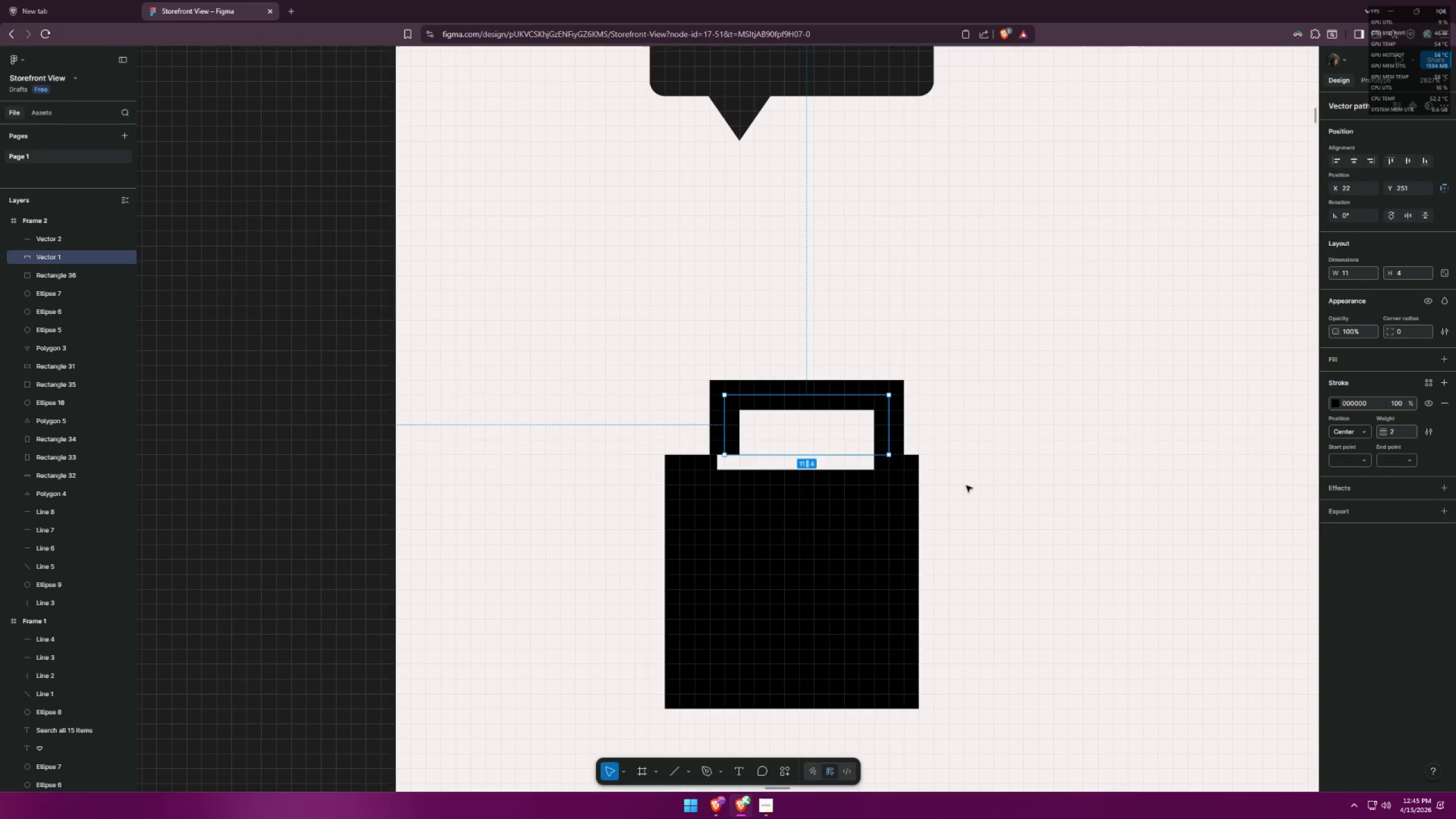 
key(Control+Z)
 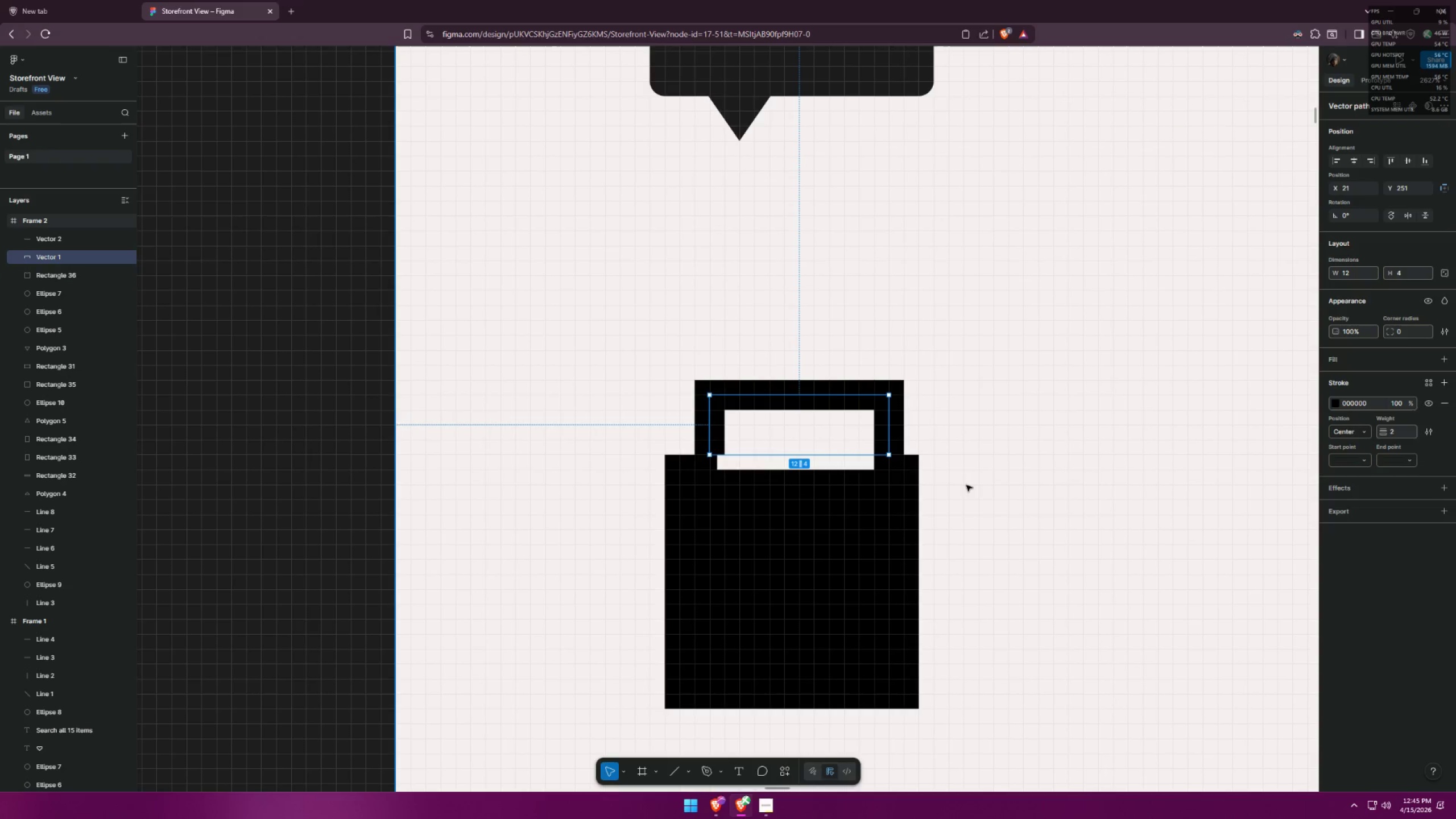 
key(Control+Z)
 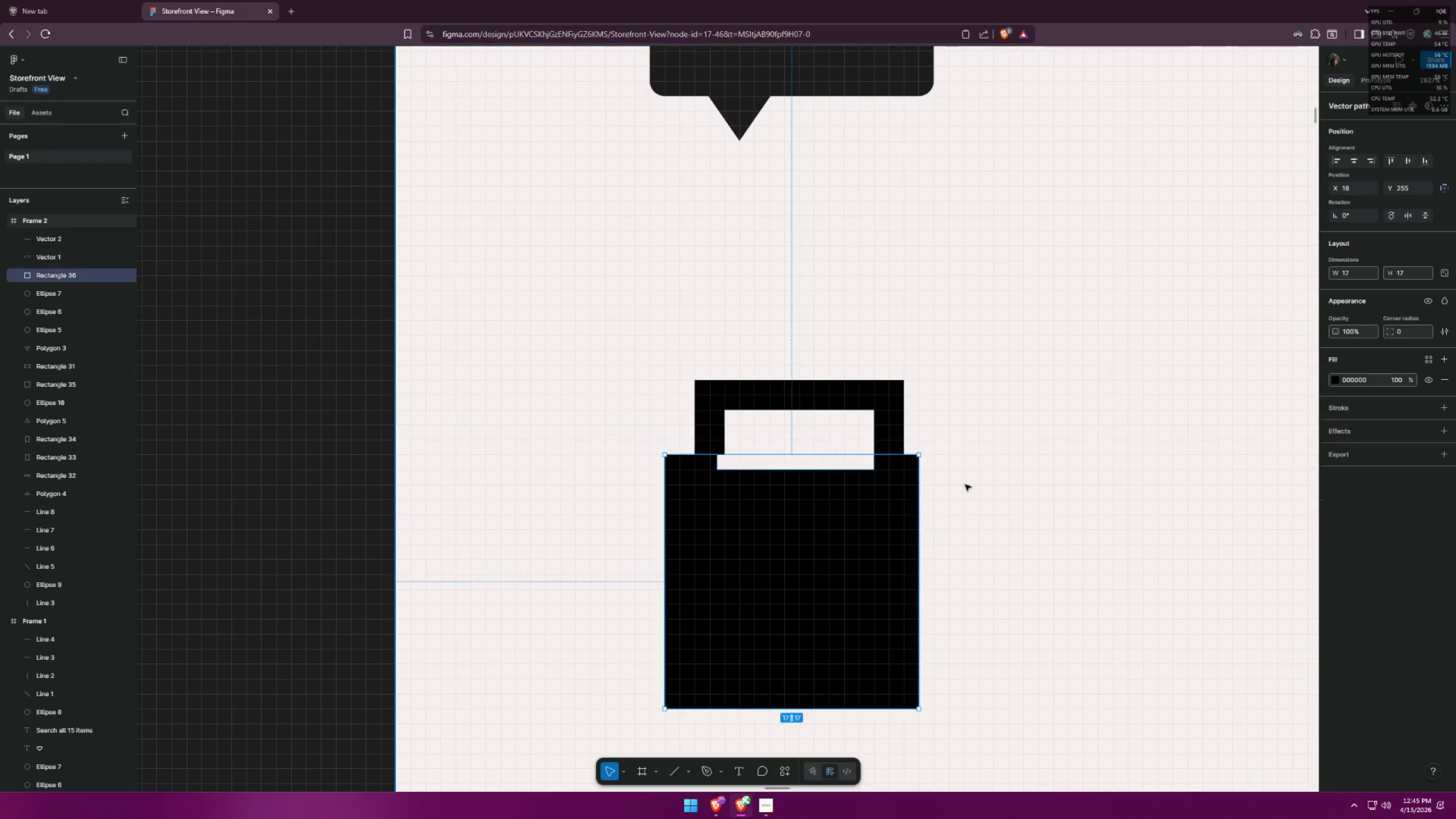 
key(Control+Z)
 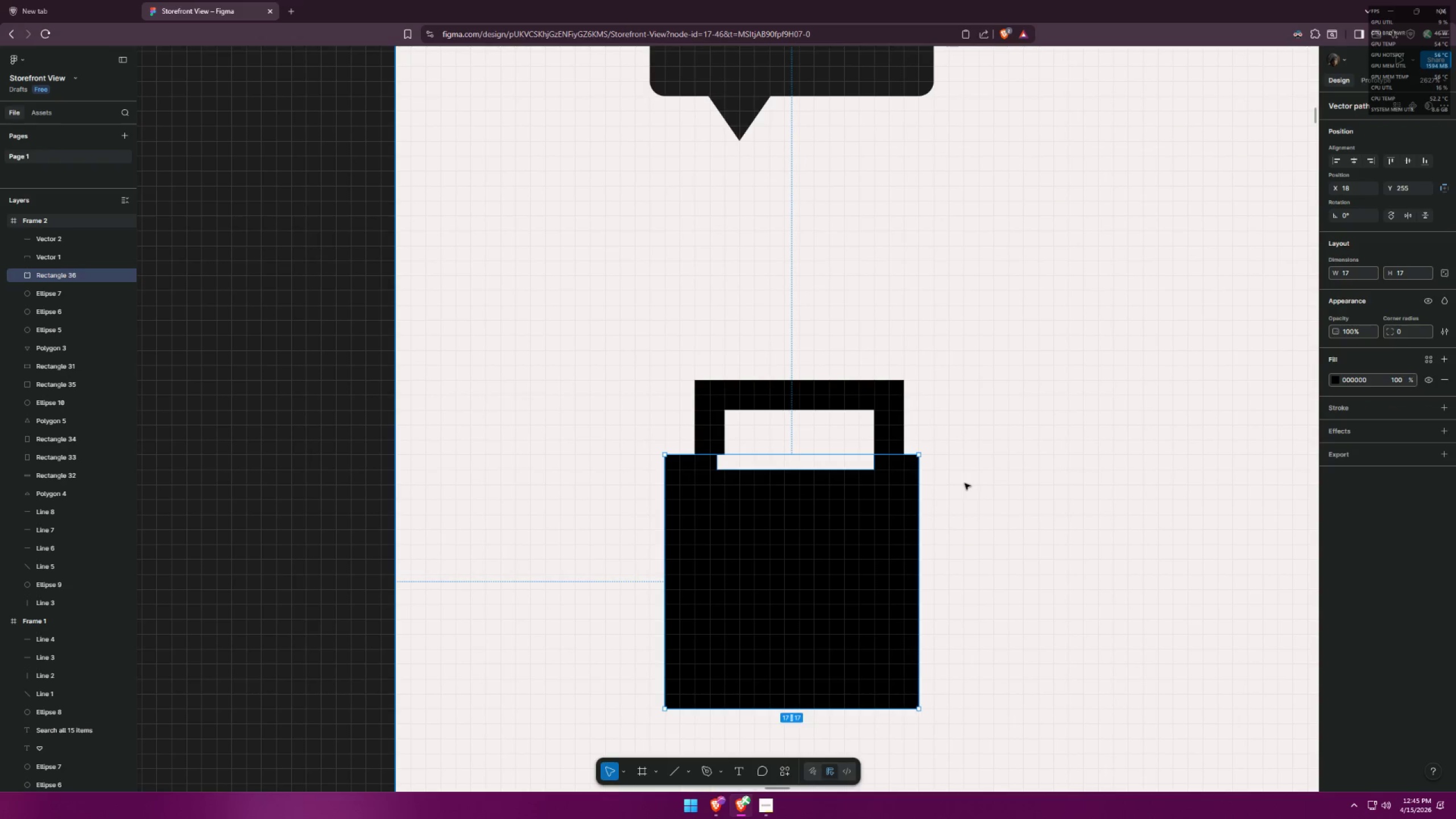 
key(Control+Z)
 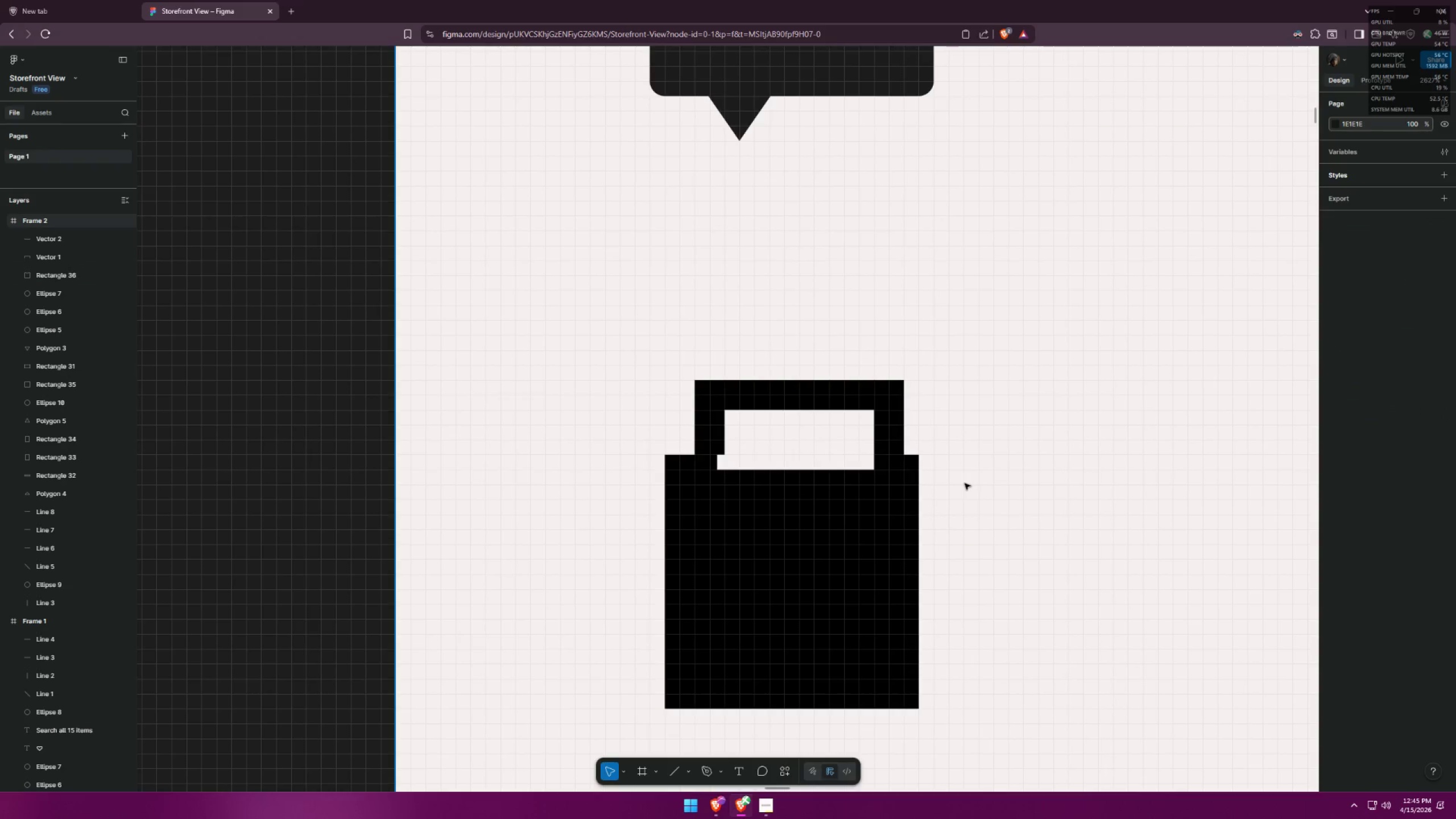 
key(Control+Z)
 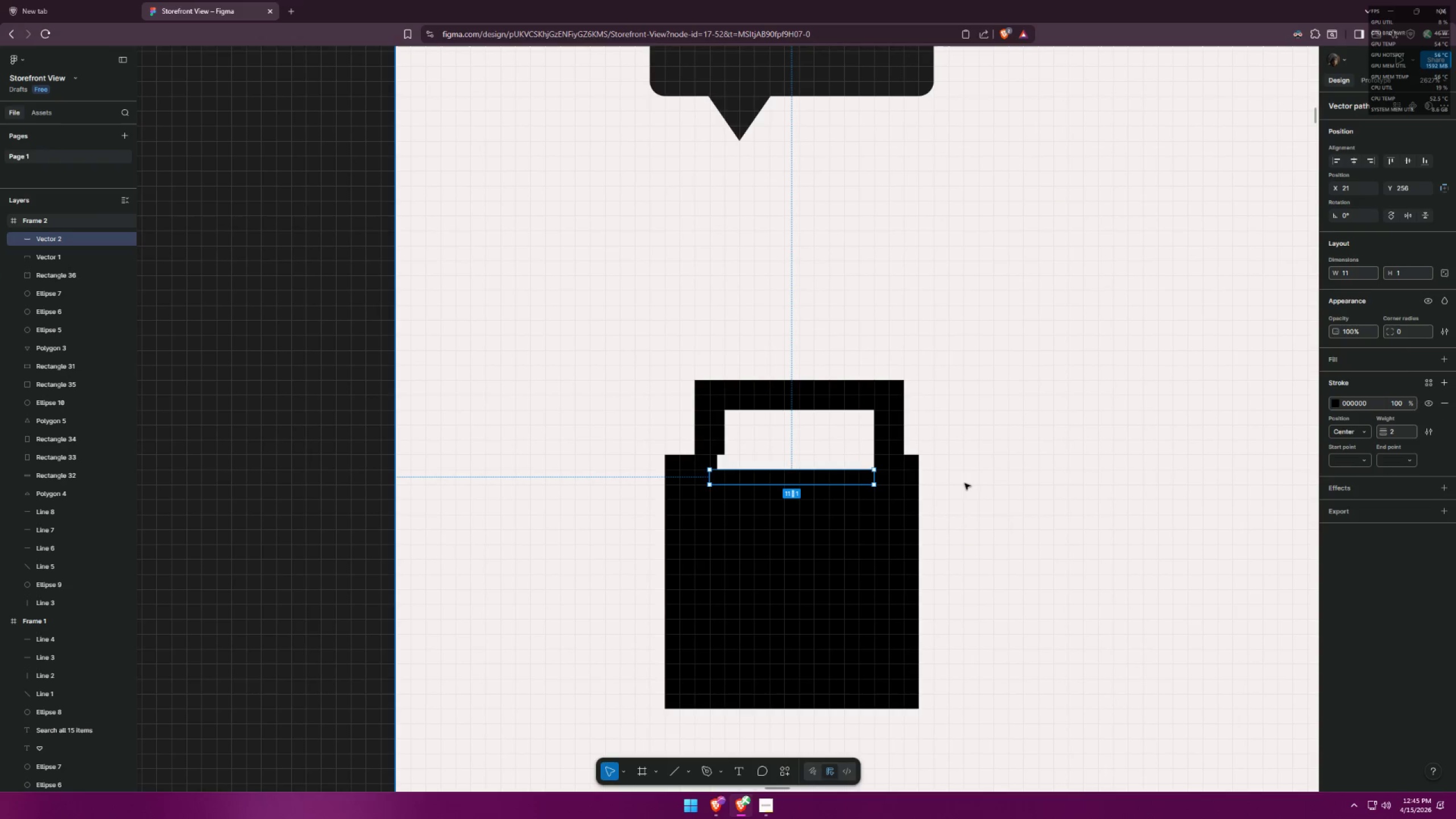 
key(Control+Z)
 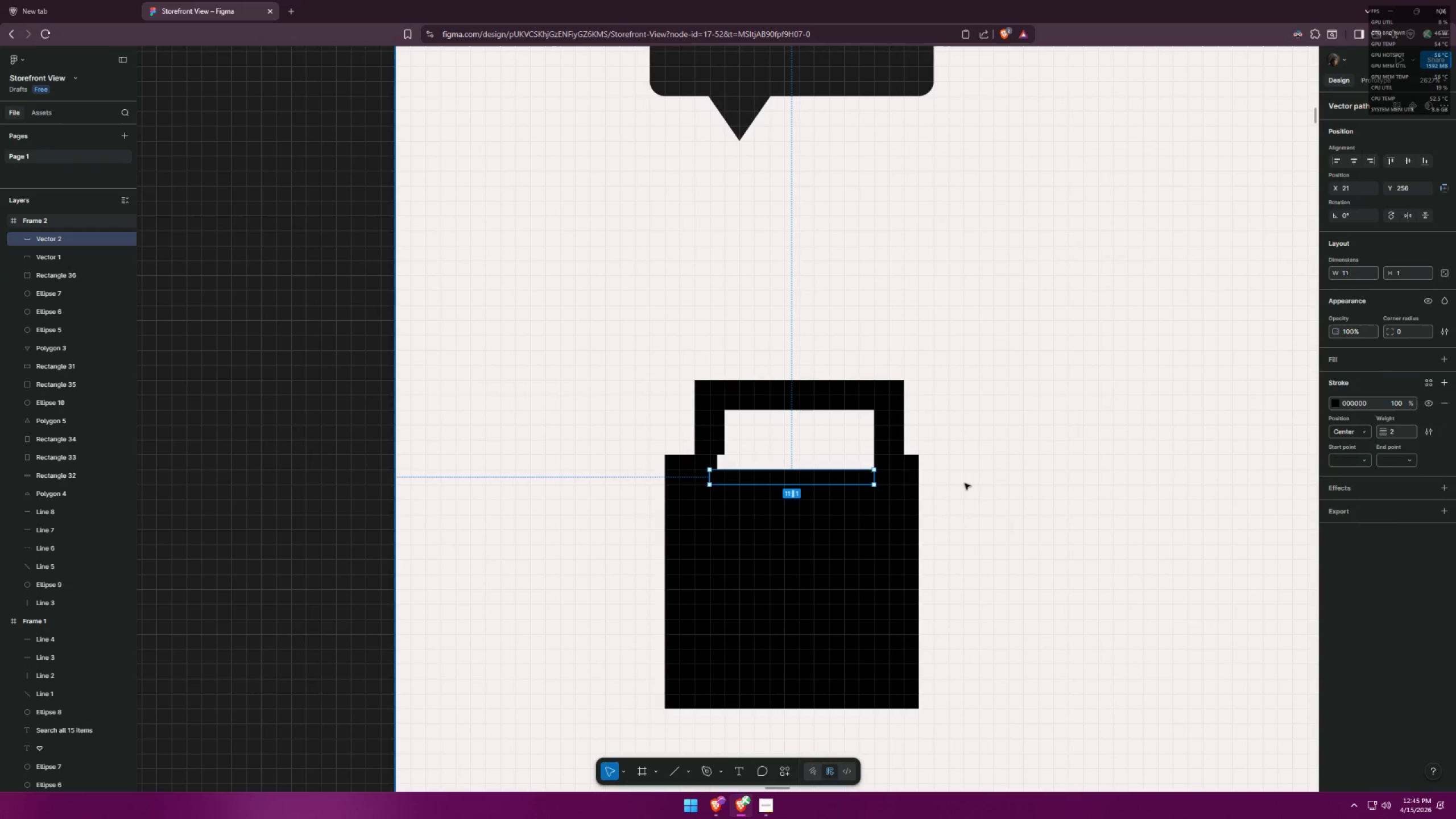 
key(Control+Z)
 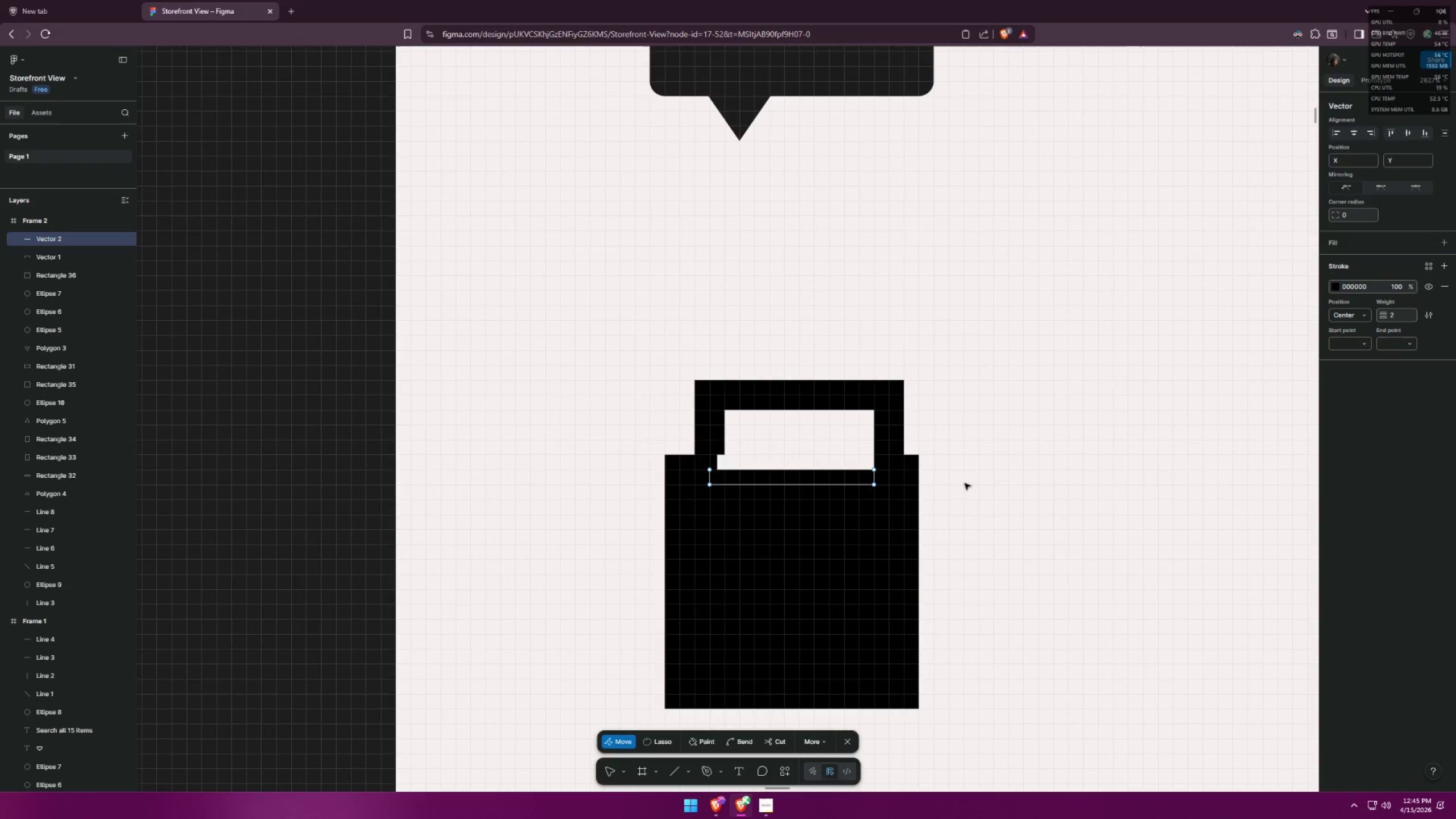 
key(Control+Z)
 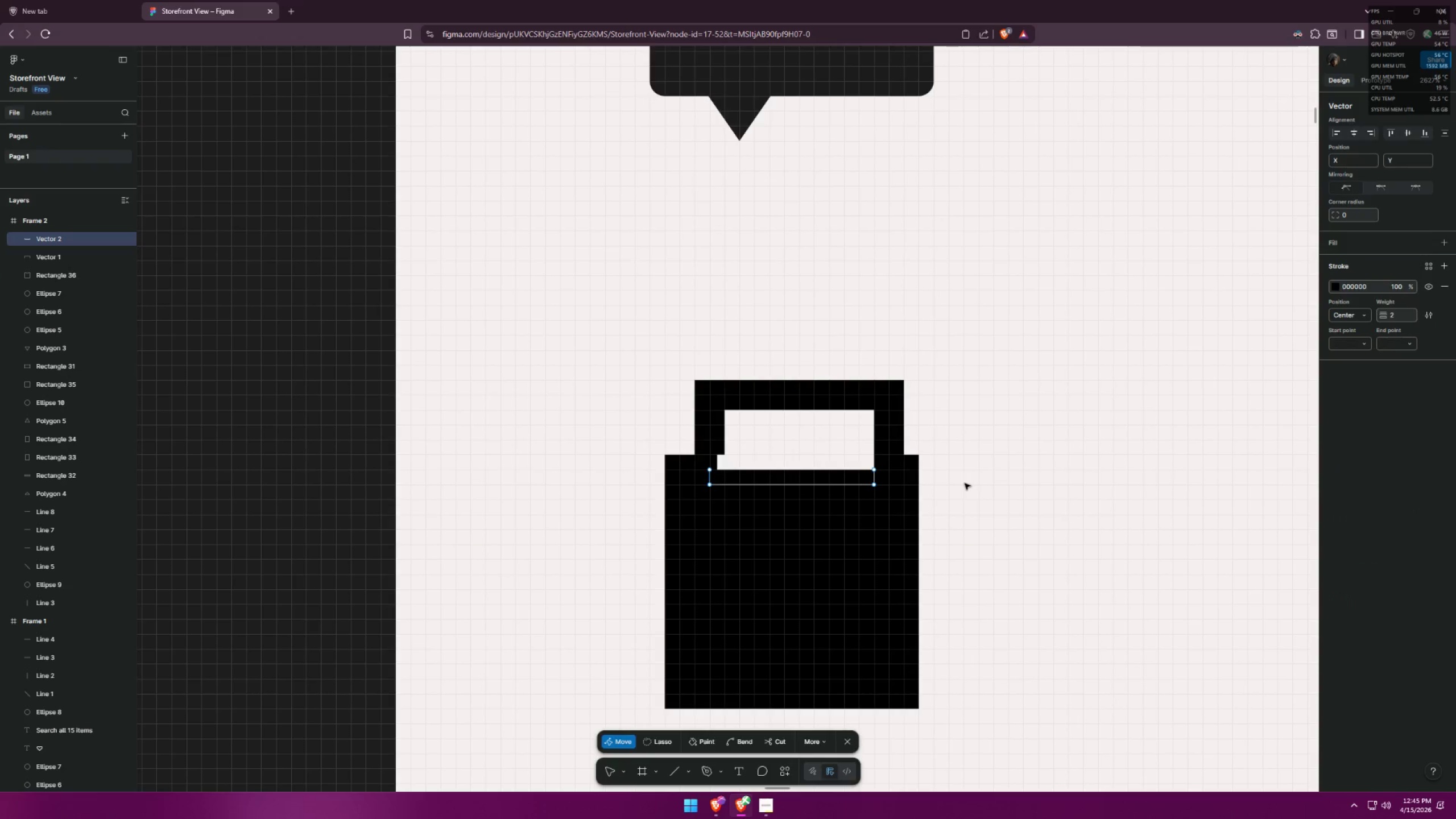 
key(Control+Z)
 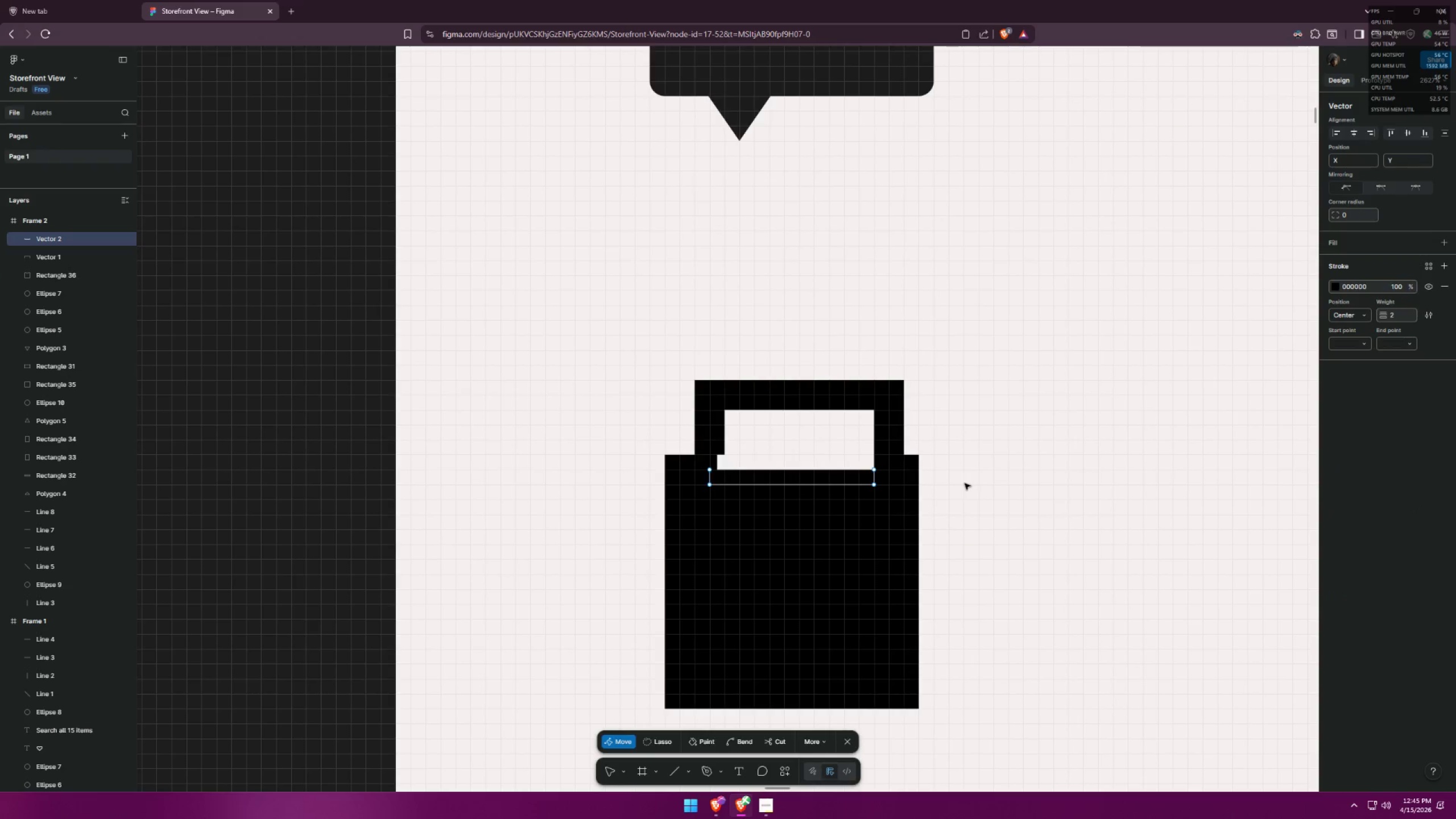 
key(Control+Z)
 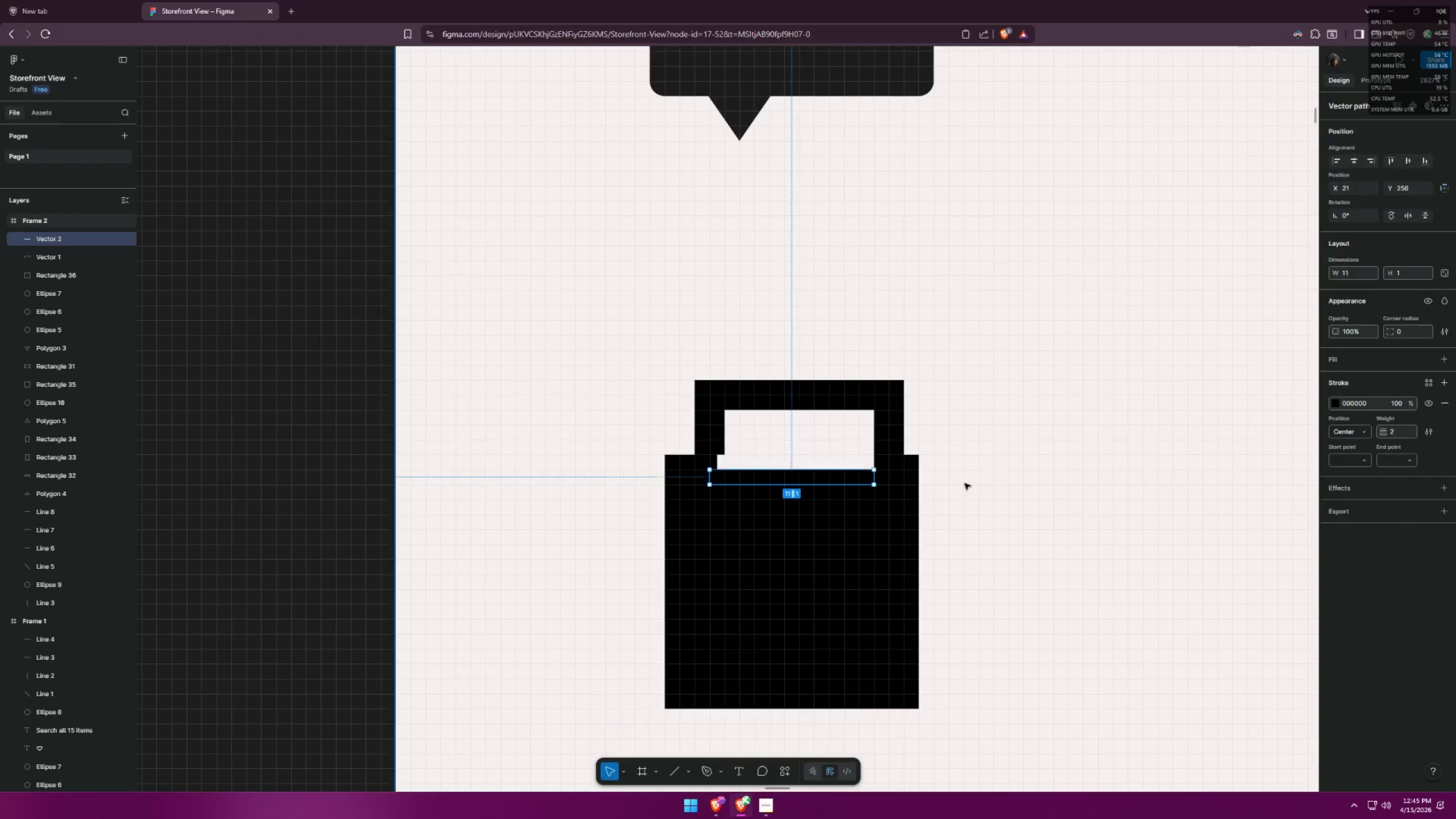 
key(Control+Z)
 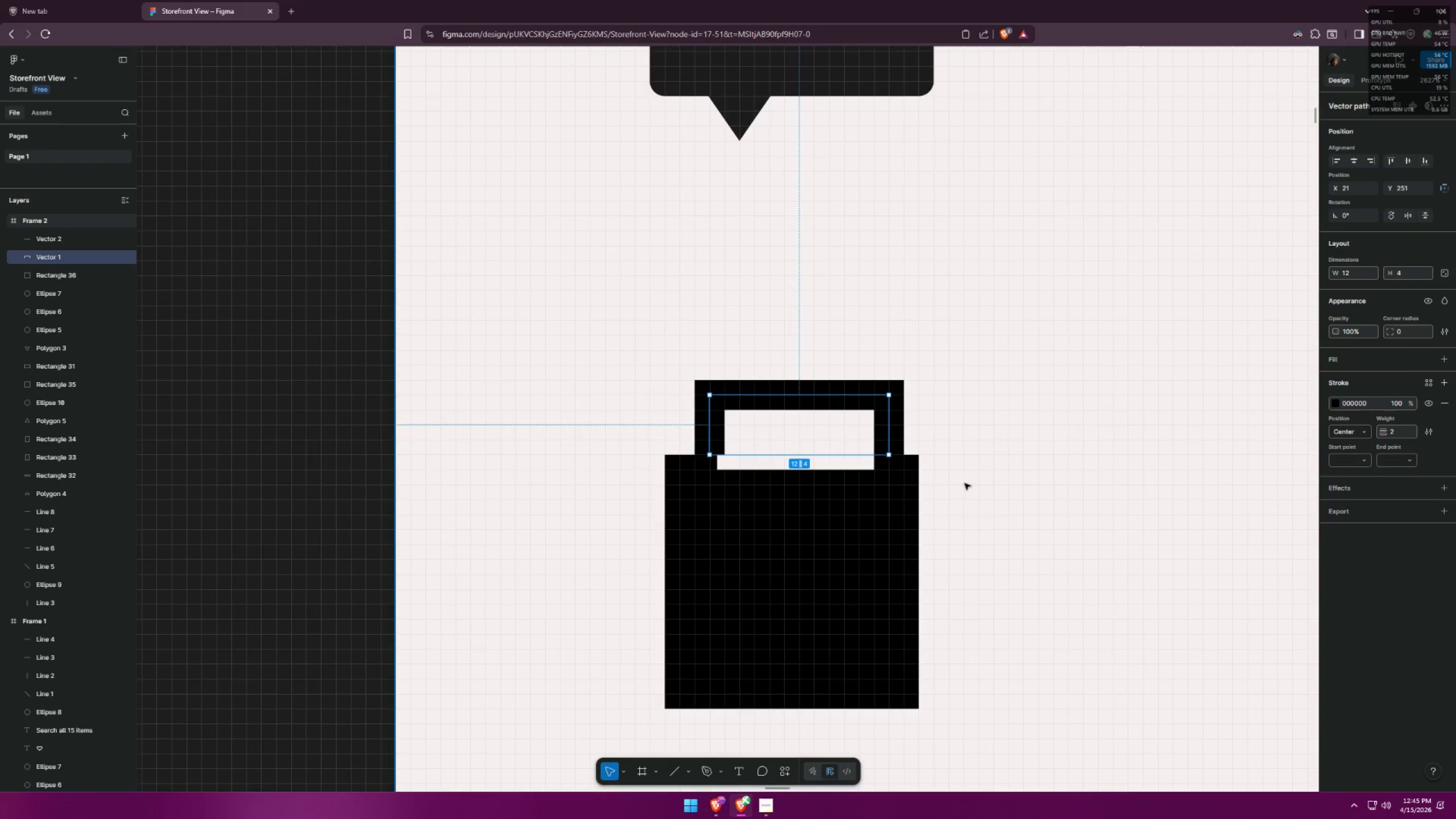 
key(Control+Z)
 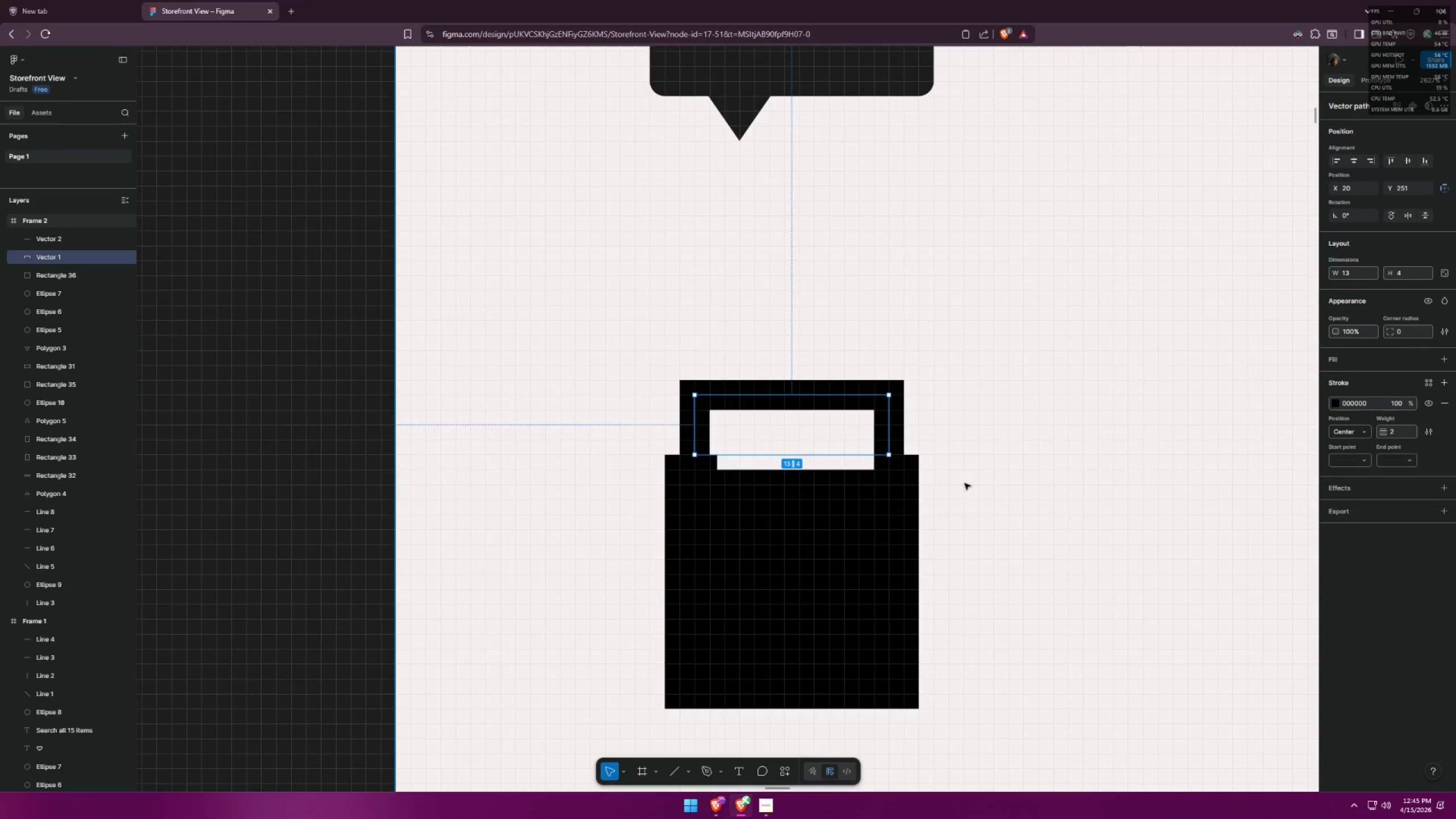 
key(Control+Z)
 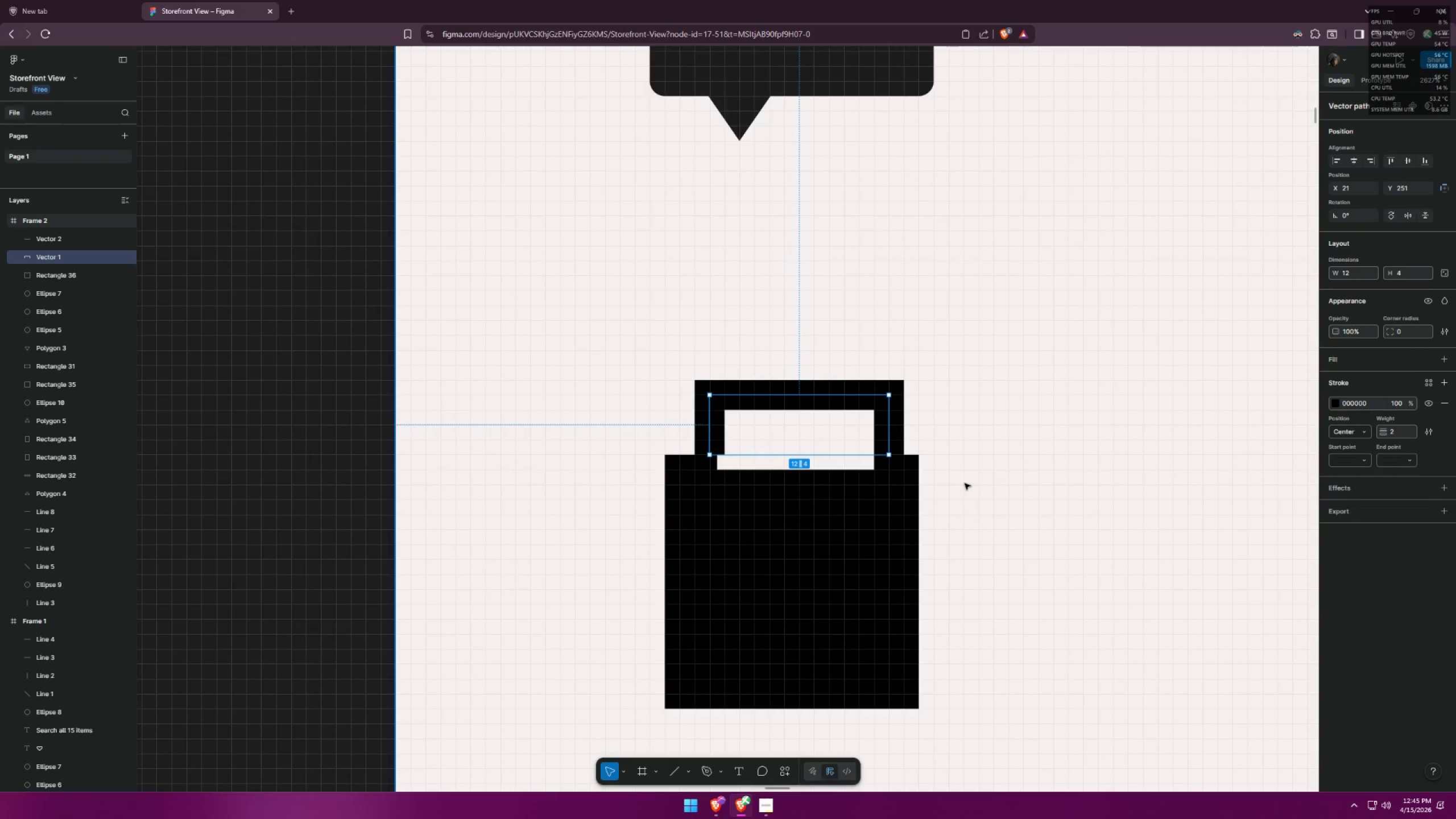 
key(Control+Z)
 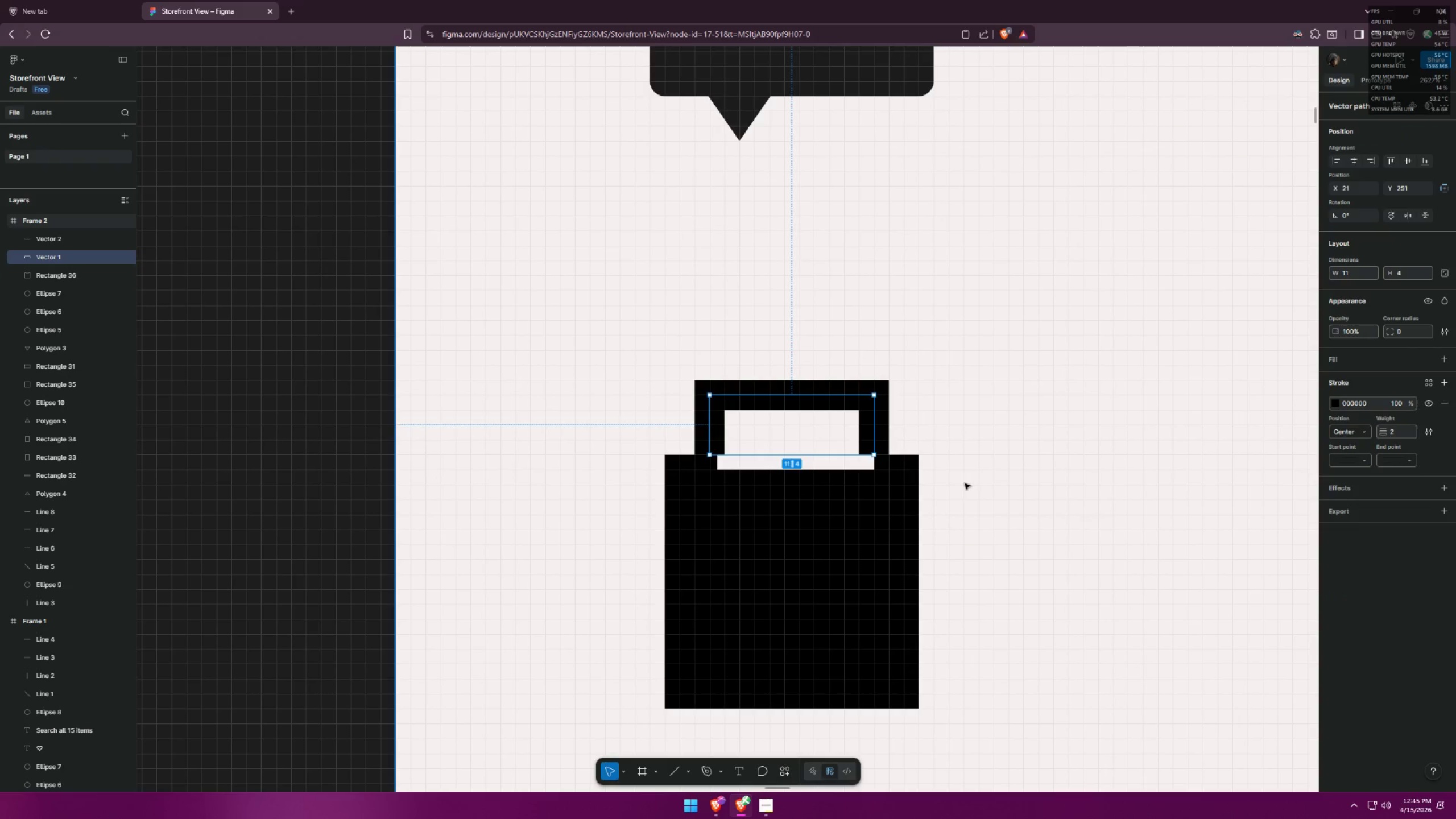 
key(Control+Z)
 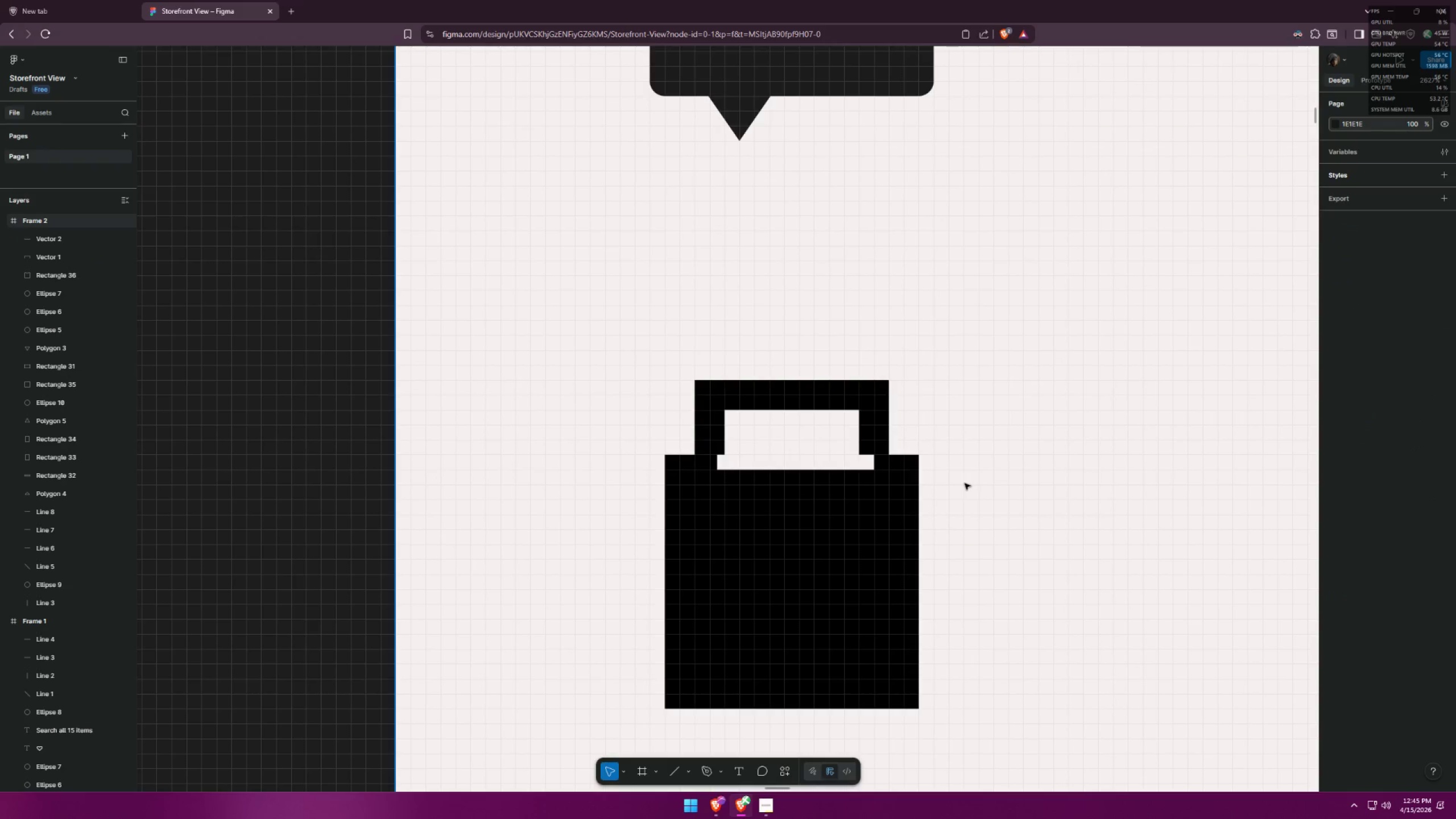 
key(Control+Z)
 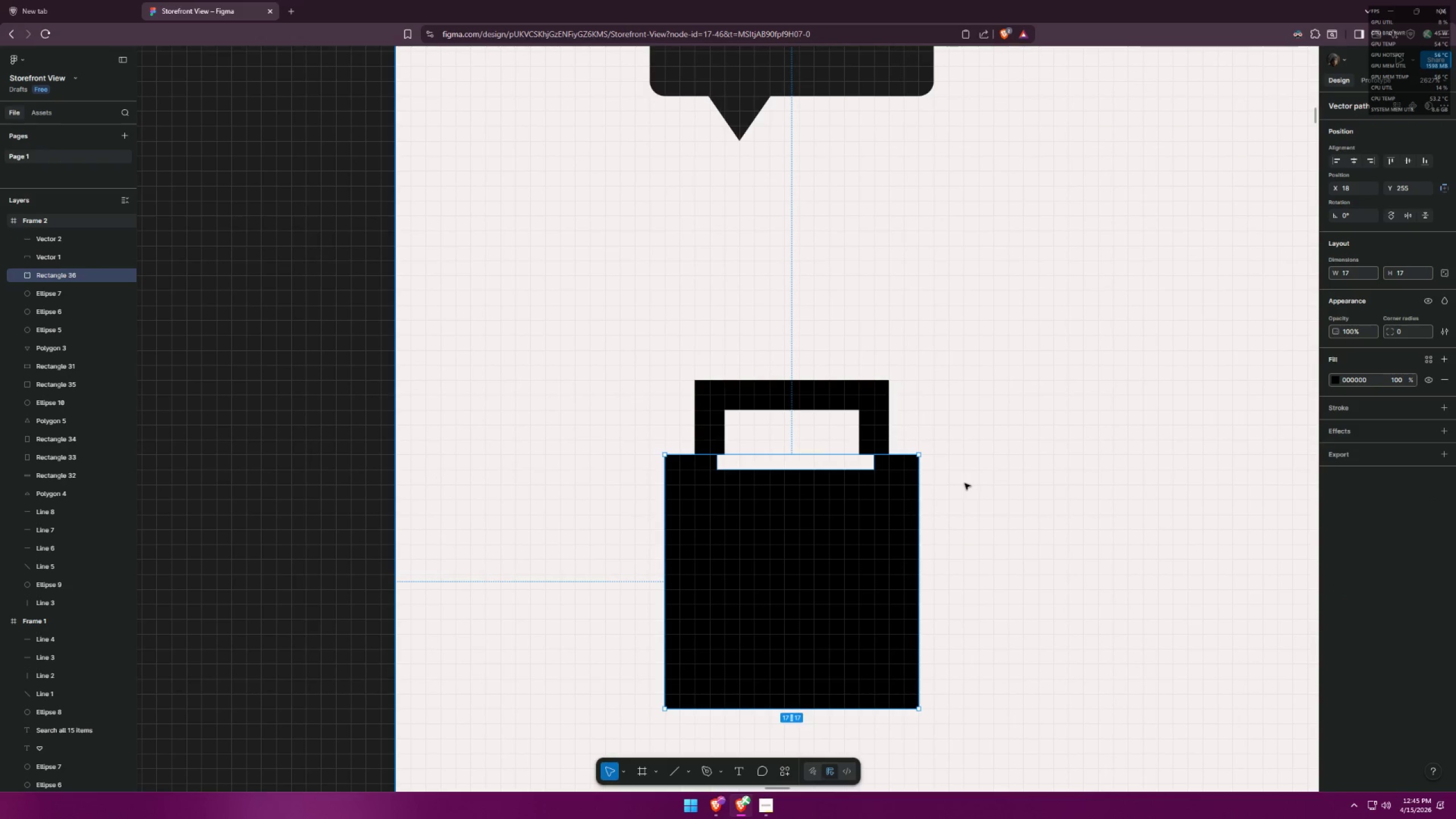 
key(Control+Z)
 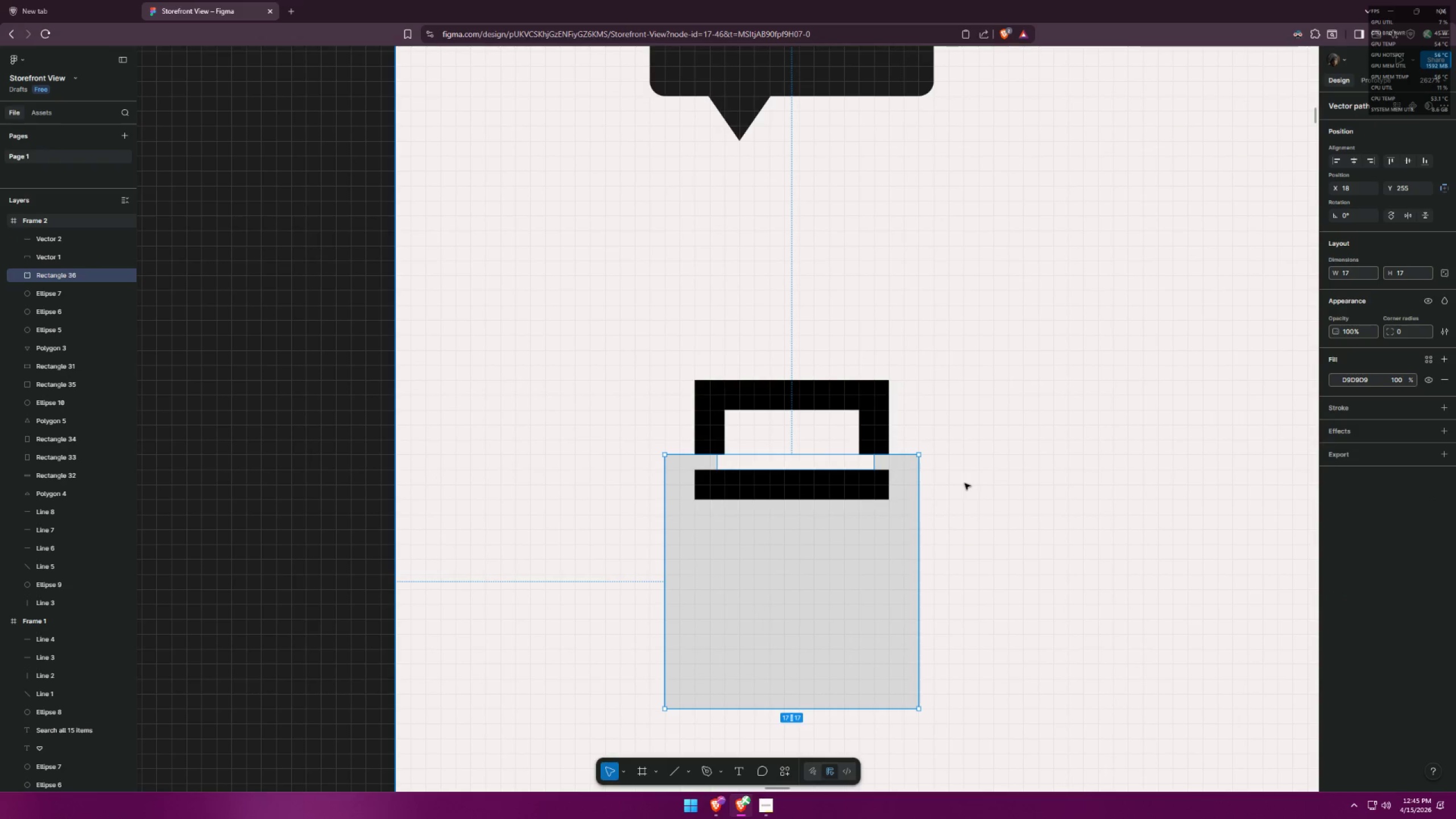 
key(Control+Shift+Z)
 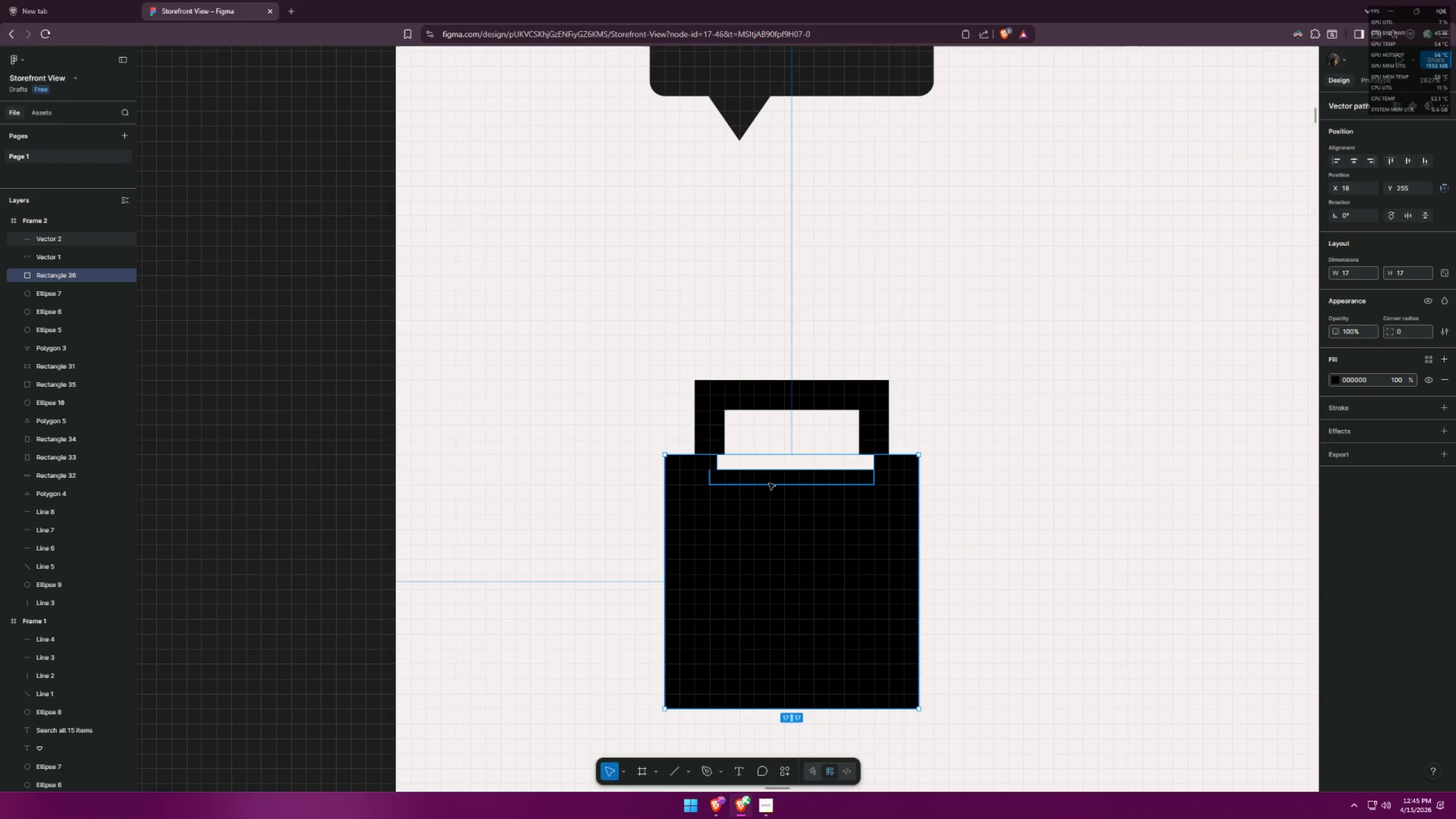 
left_click([764, 482])
 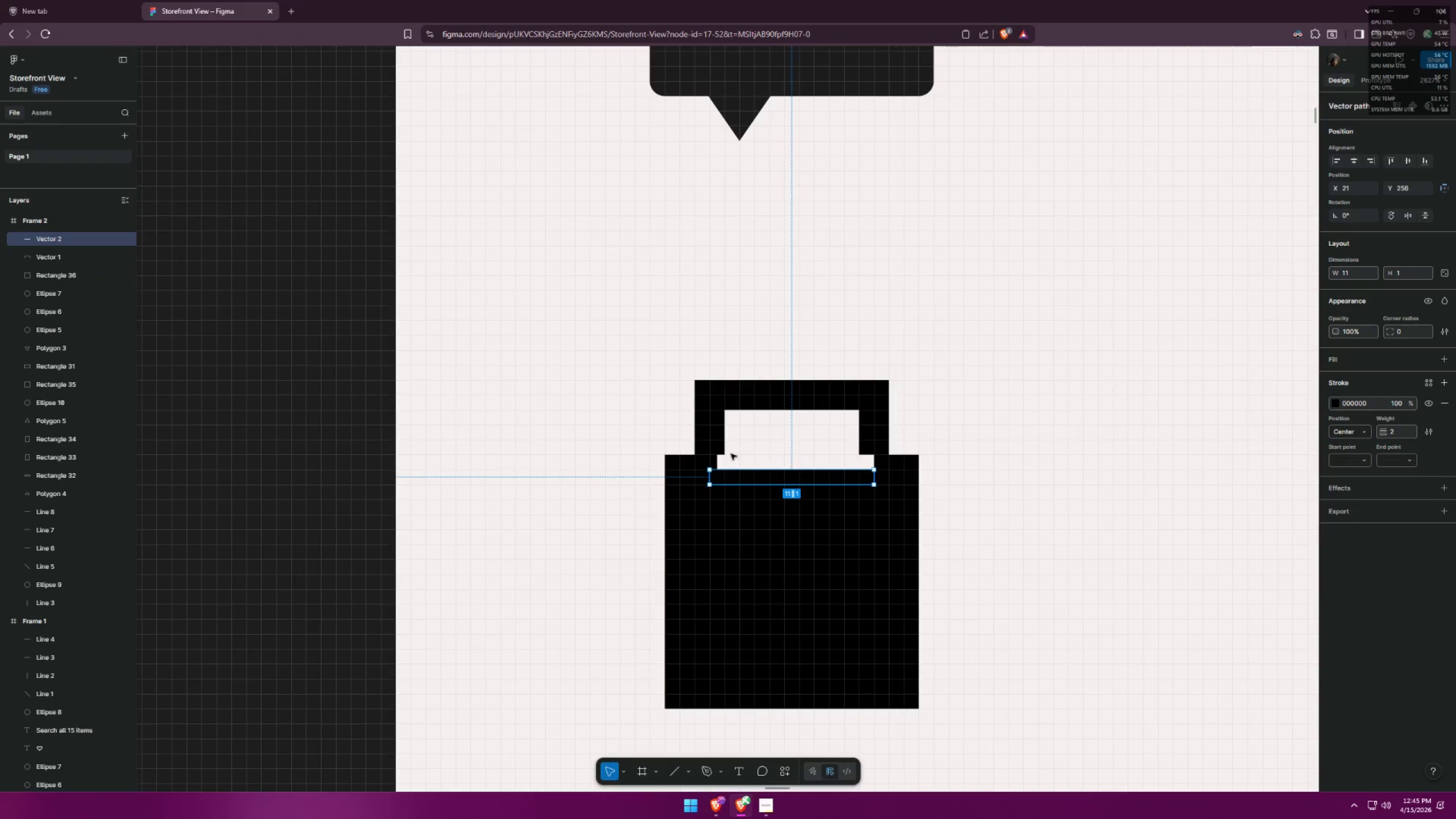 
left_click([713, 433])
 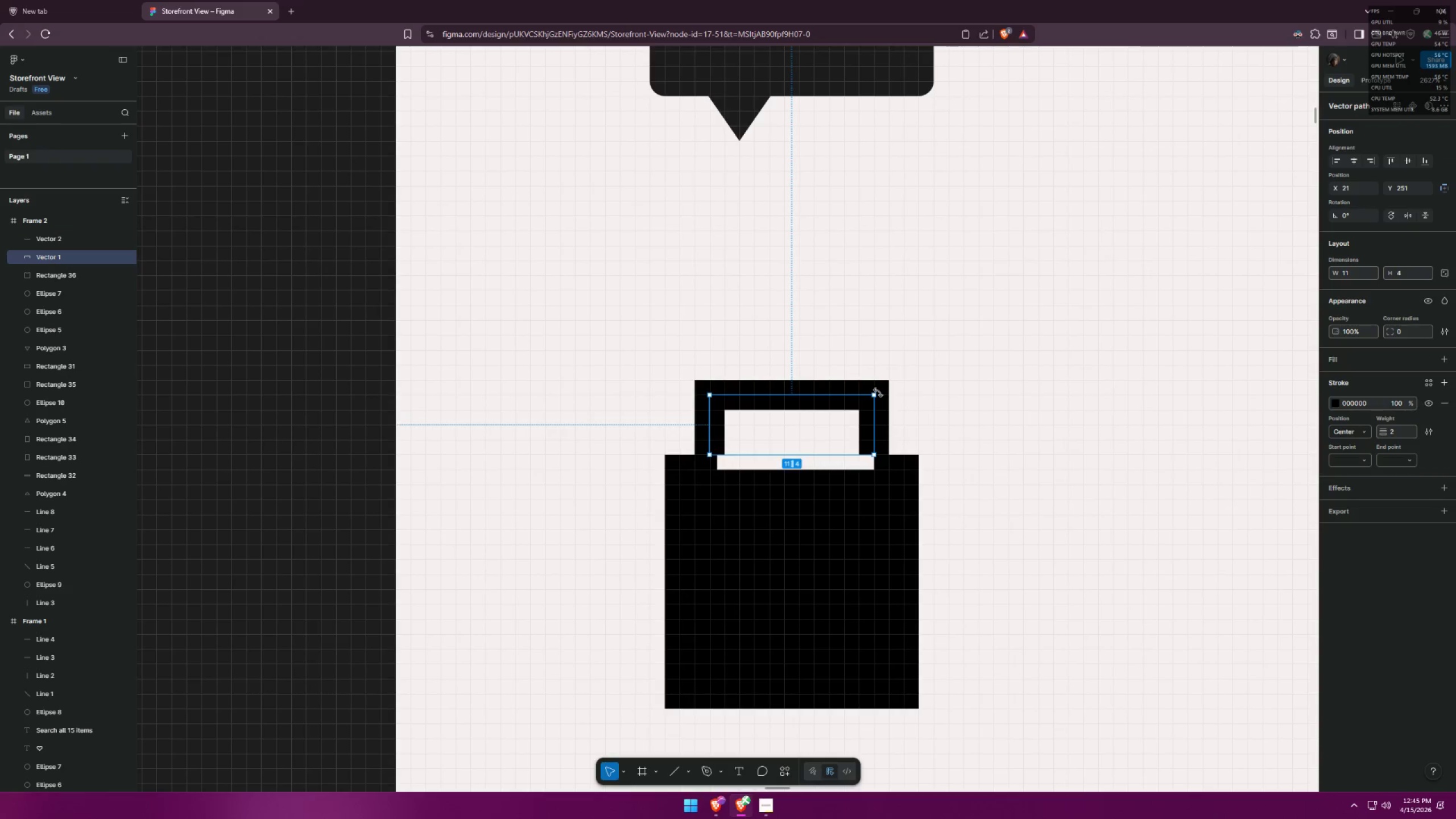 
hold_key(key=ShiftLeft, duration=0.97)
left_click_drag(start_coordinate=[875, 393], to_coordinate=[884, 389])
 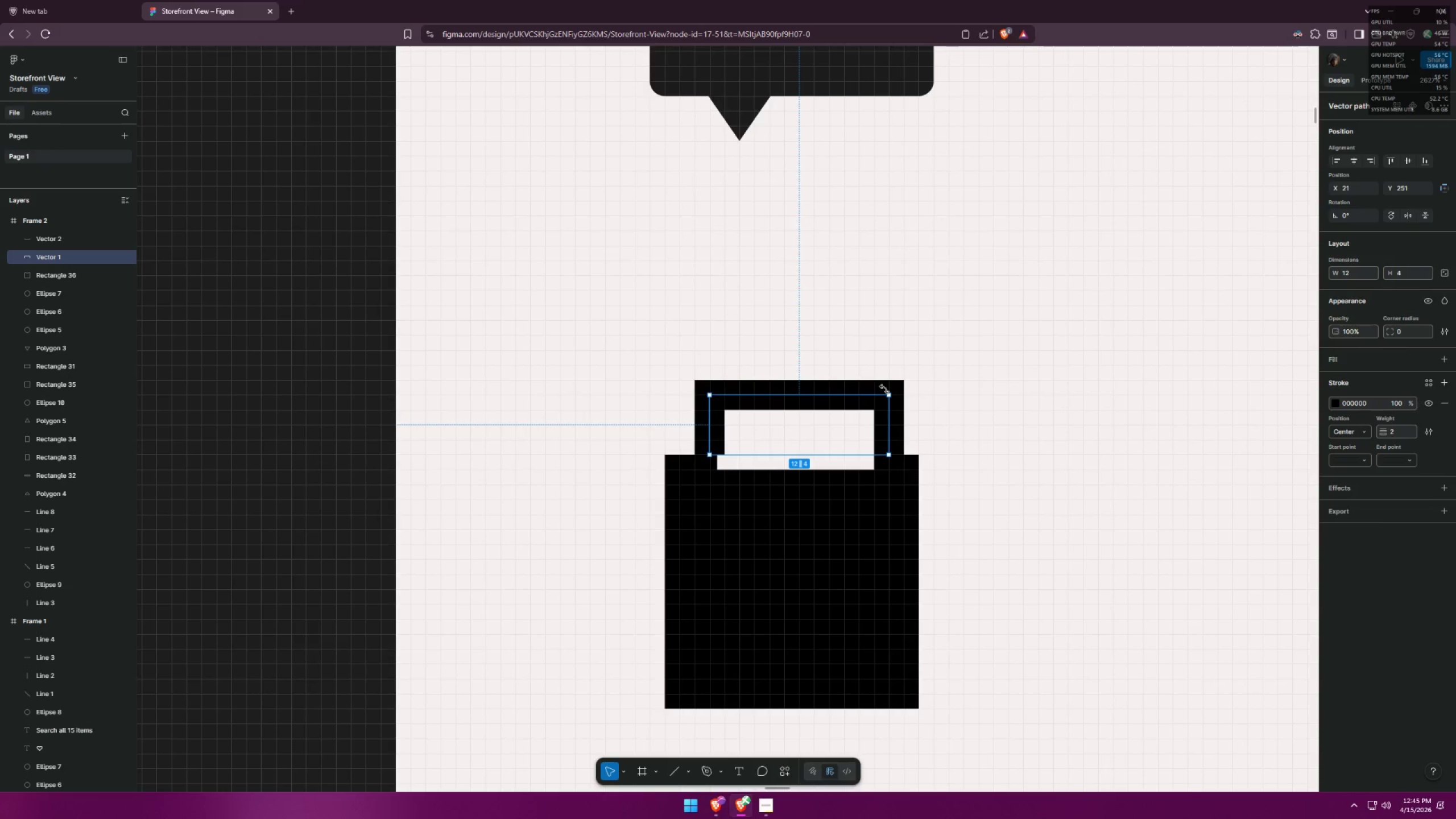 
key(Control+ControlLeft)
 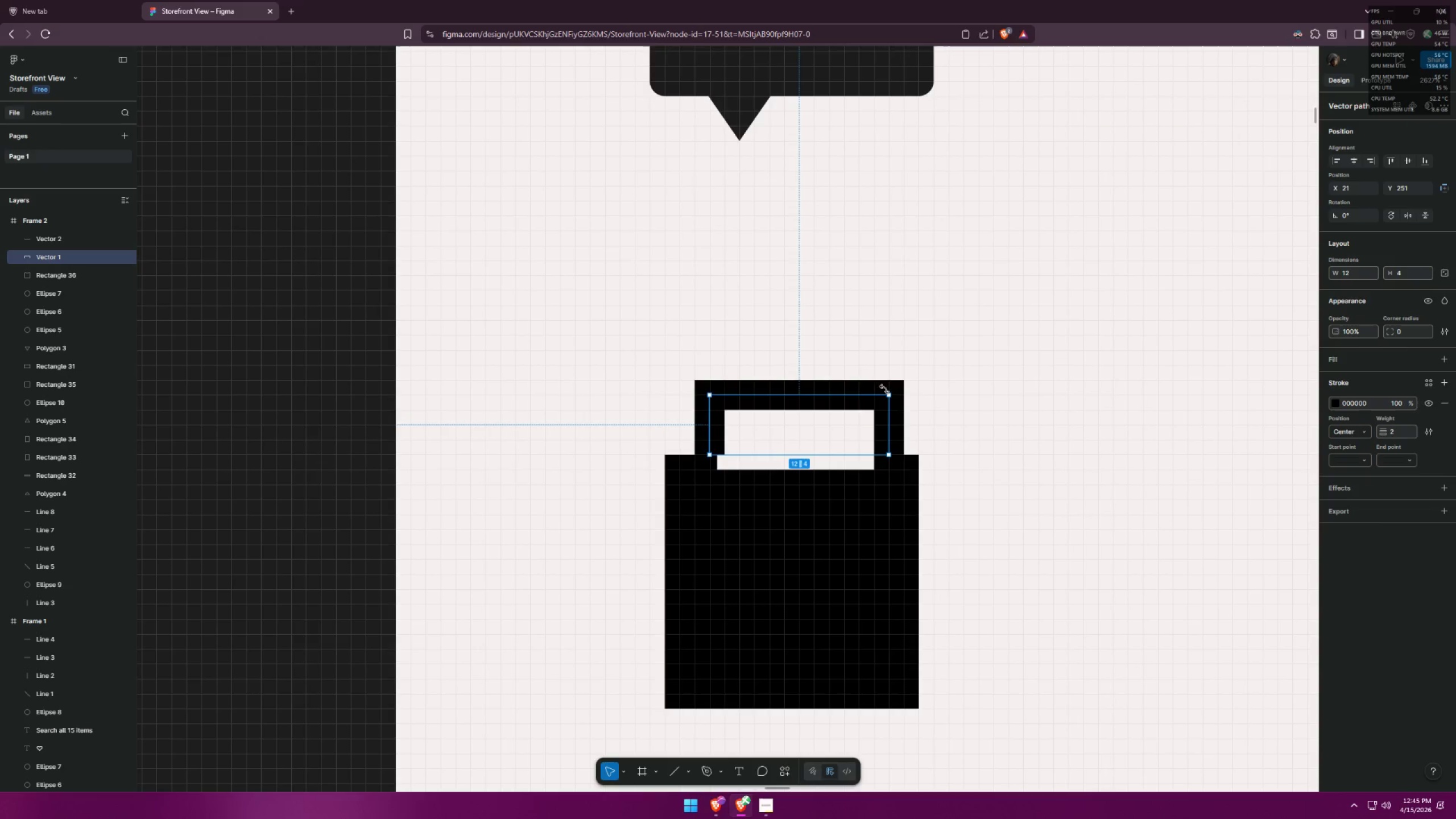 
key(Control+Z)
 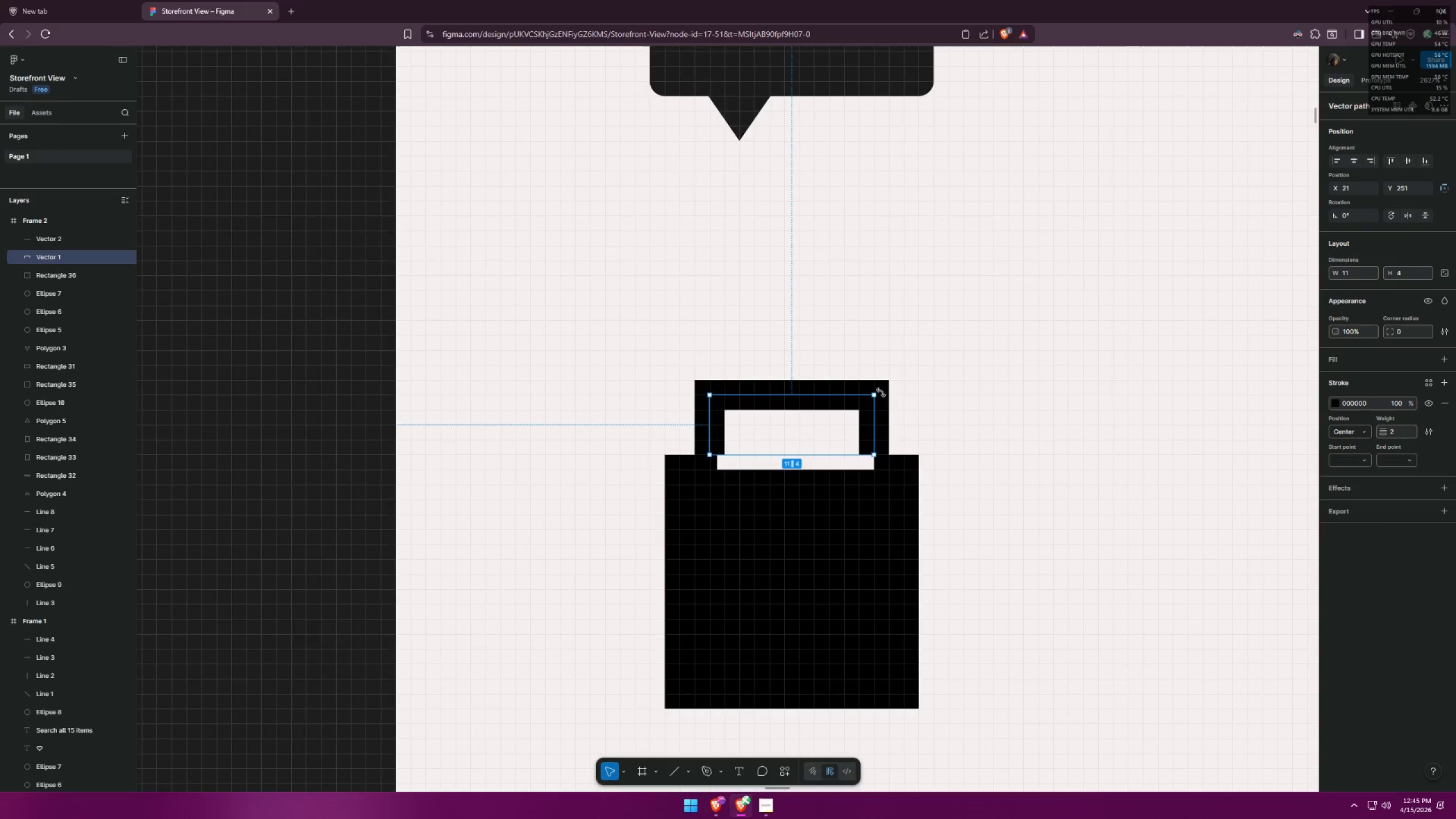 
left_click([876, 391])
 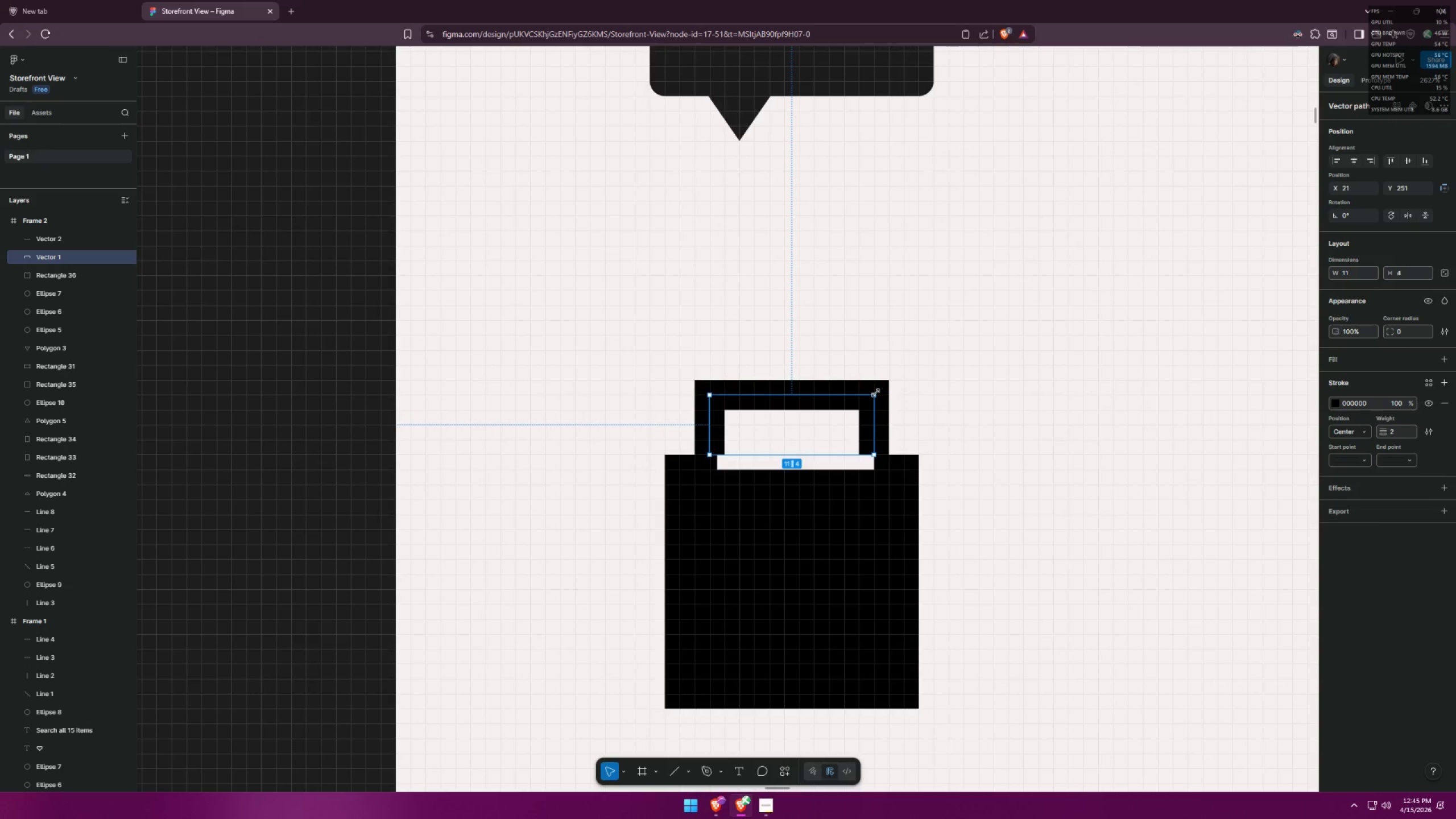 
left_click_drag(start_coordinate=[876, 393], to_coordinate=[890, 390])
 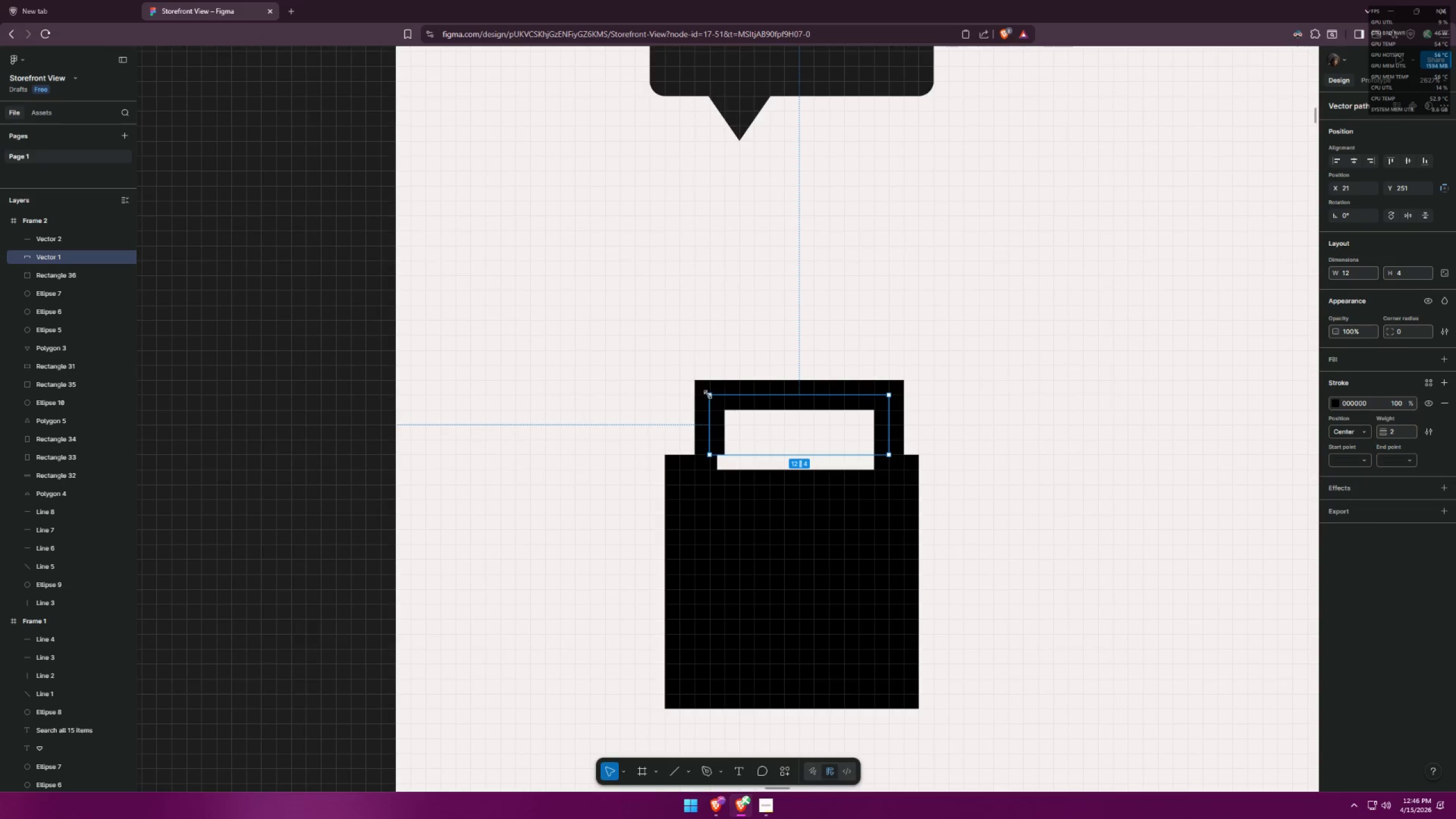 
left_click_drag(start_coordinate=[709, 394], to_coordinate=[701, 394])
 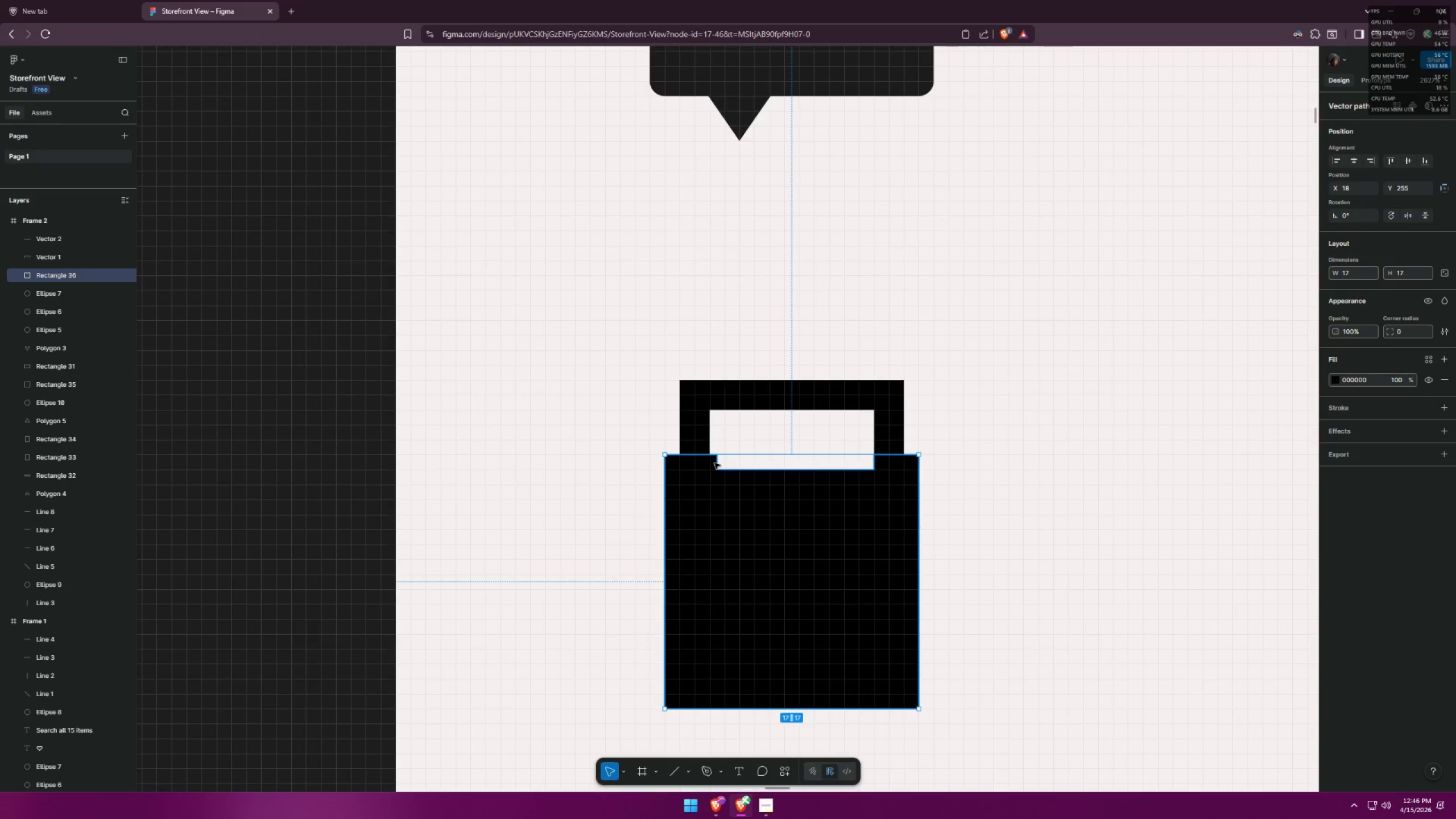 
left_click([709, 462])
 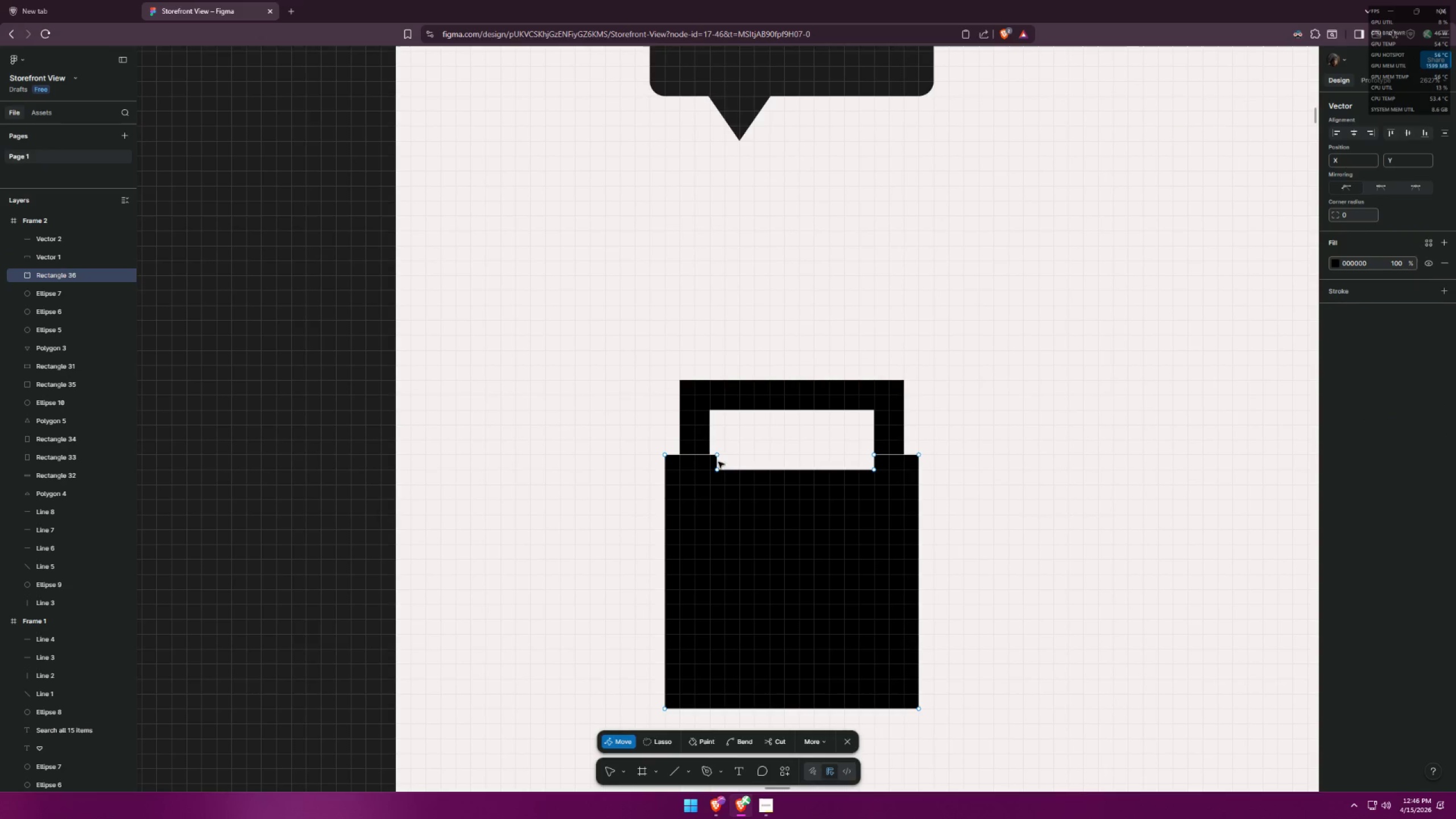 
left_click_drag(start_coordinate=[717, 456], to_coordinate=[709, 456])
 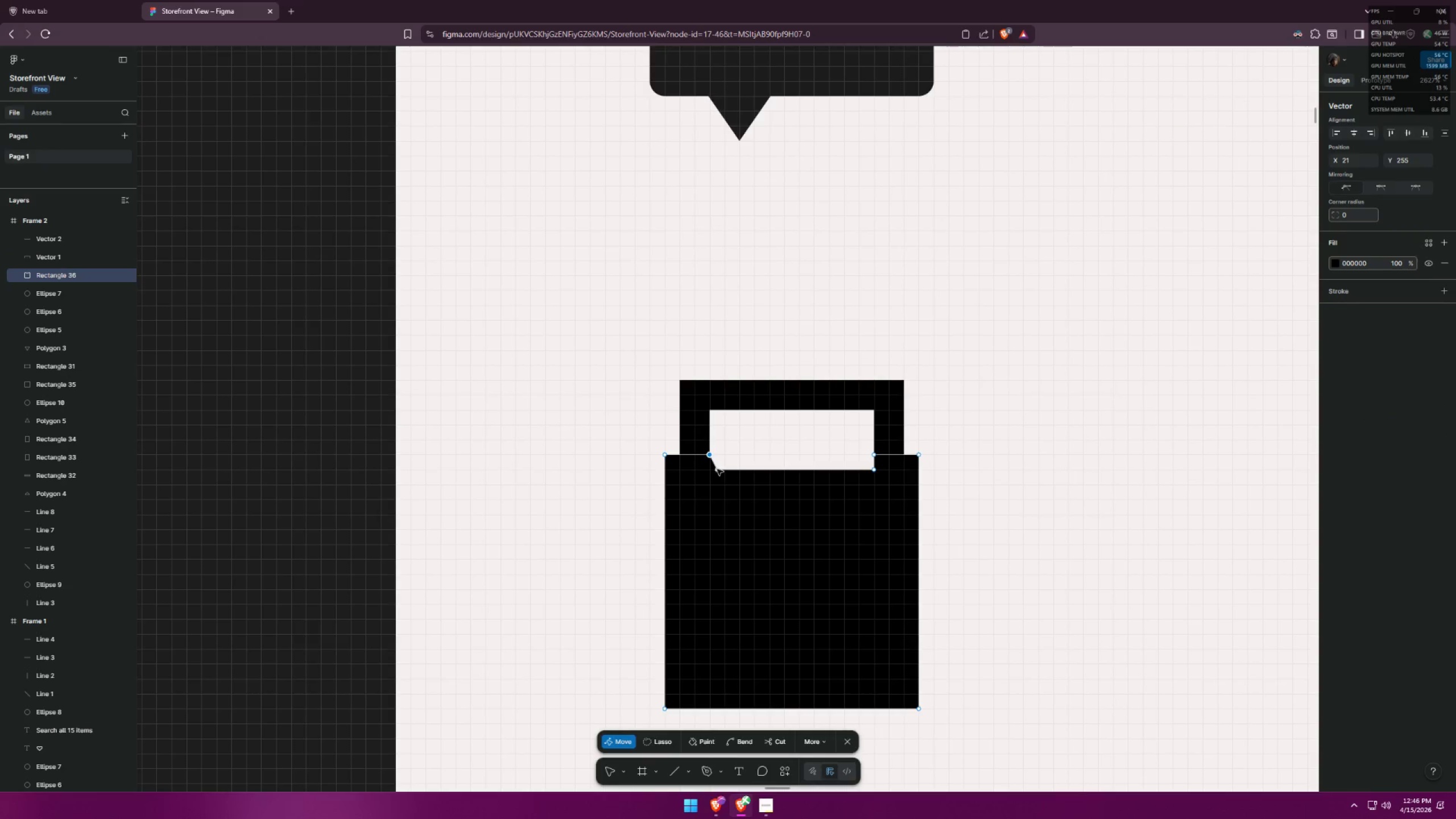 
left_click_drag(start_coordinate=[717, 473], to_coordinate=[708, 471])
 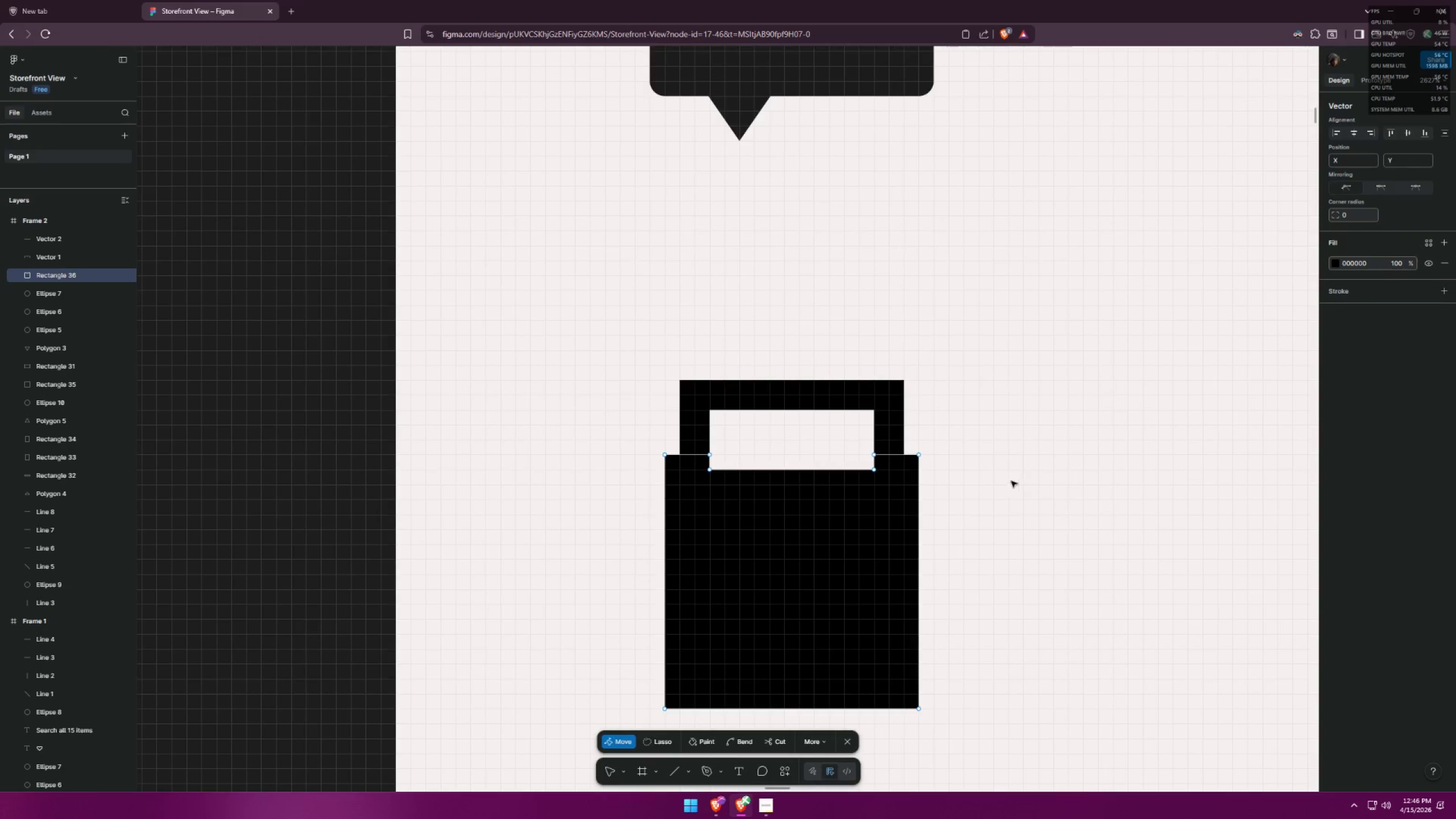 
double_click([983, 480])
 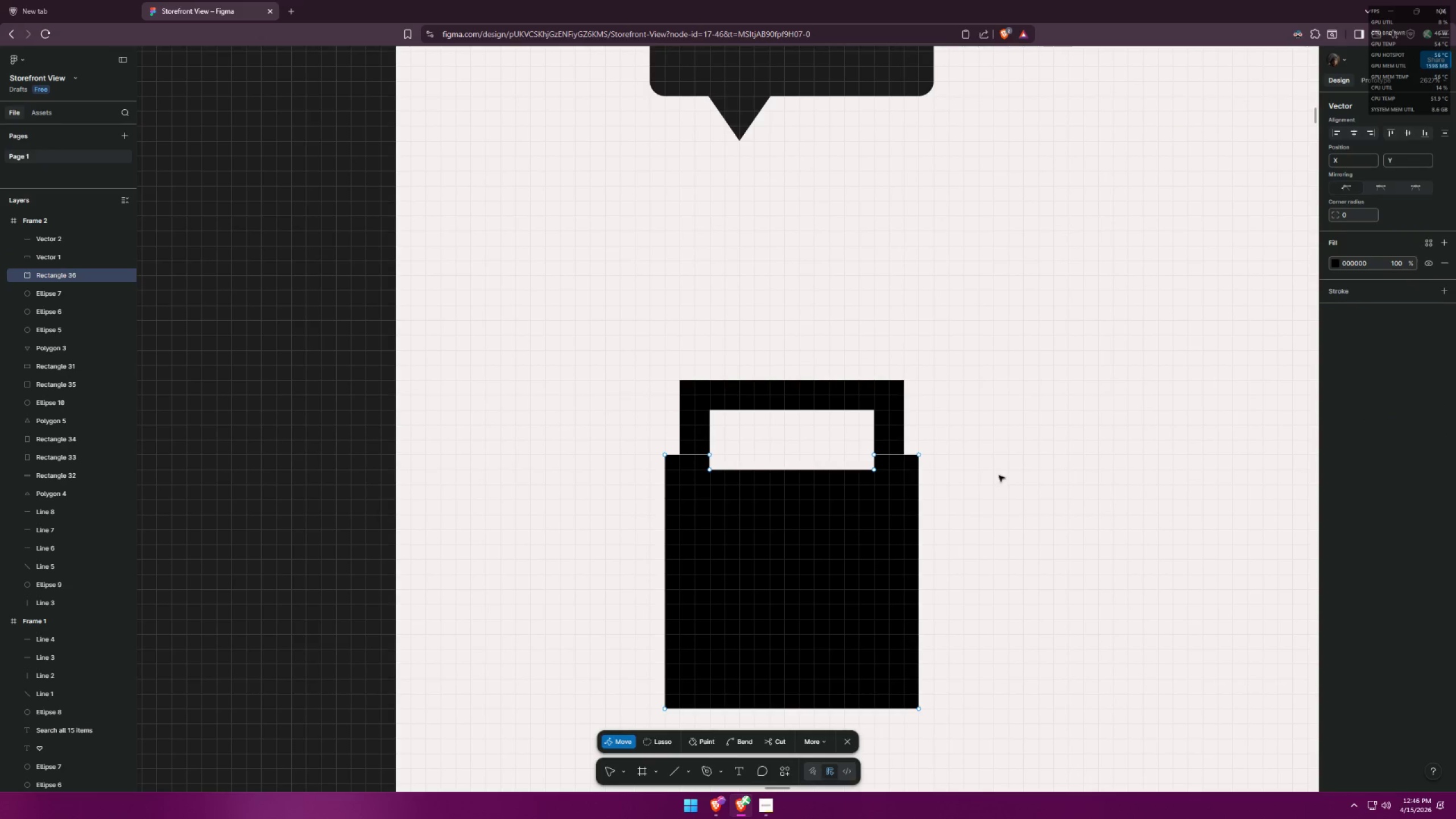 
left_click([1041, 445])
 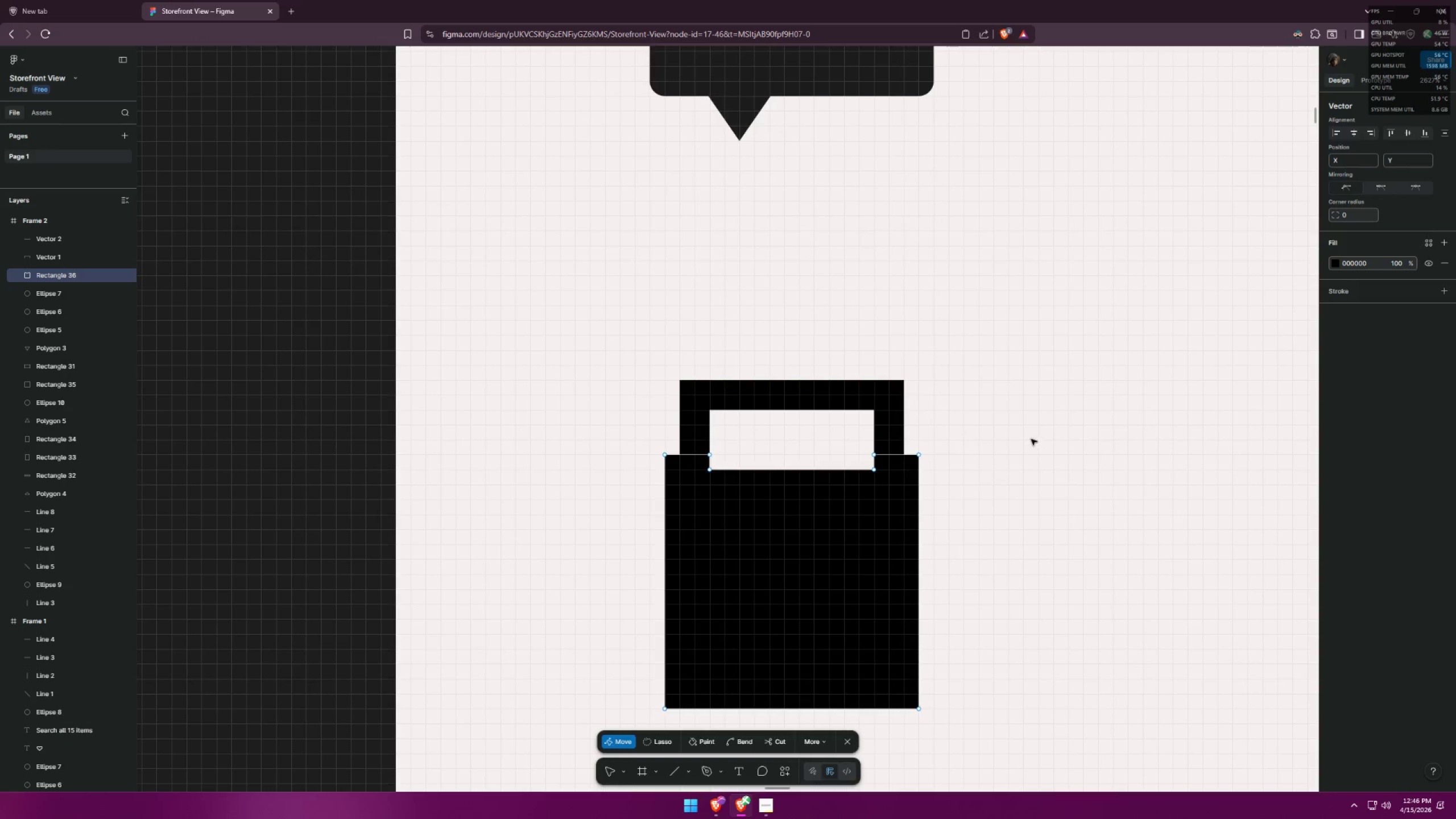 
key(Escape)
 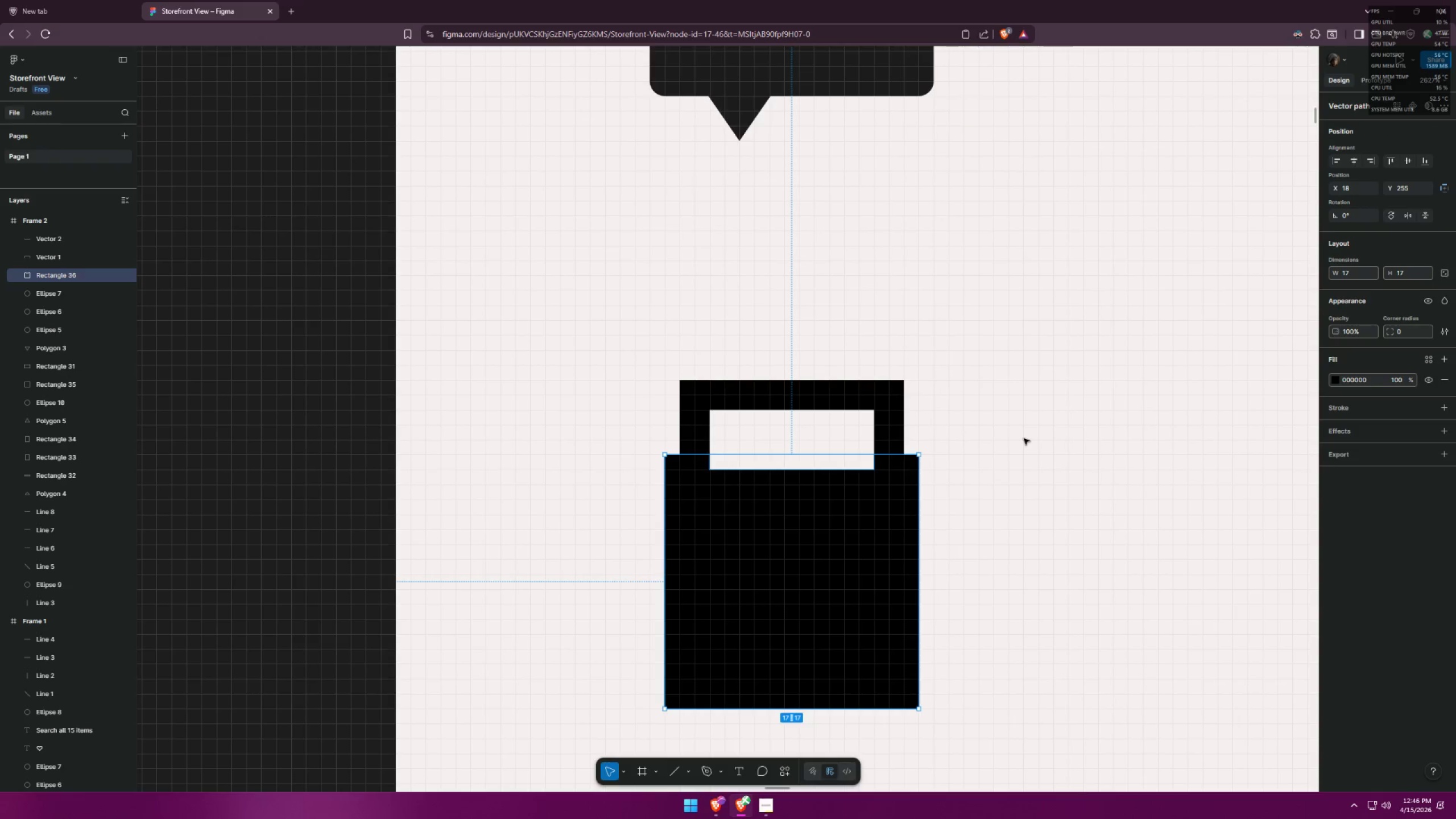 
left_click([1024, 439])
 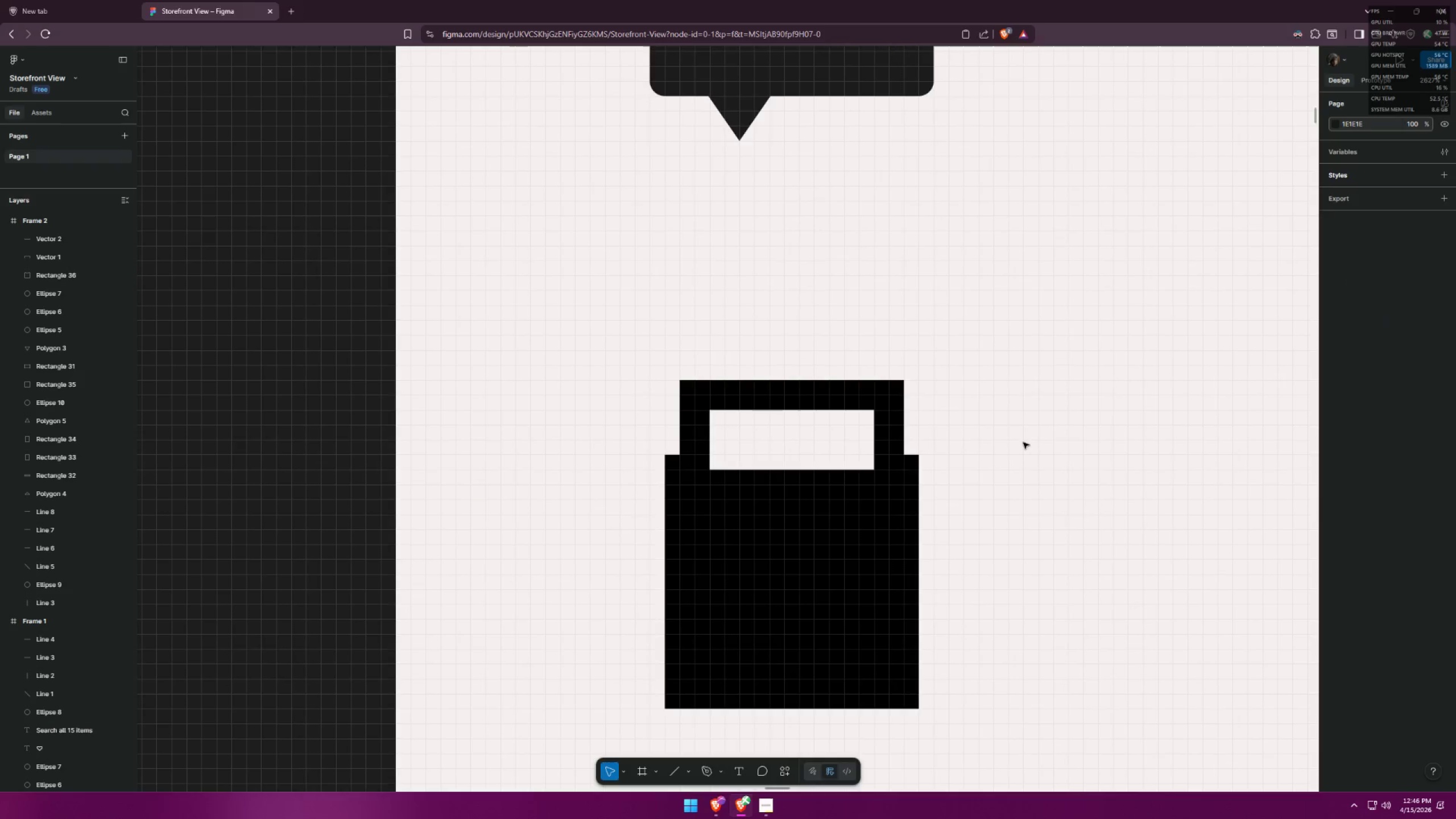 
key(Alt+AltLeft)
 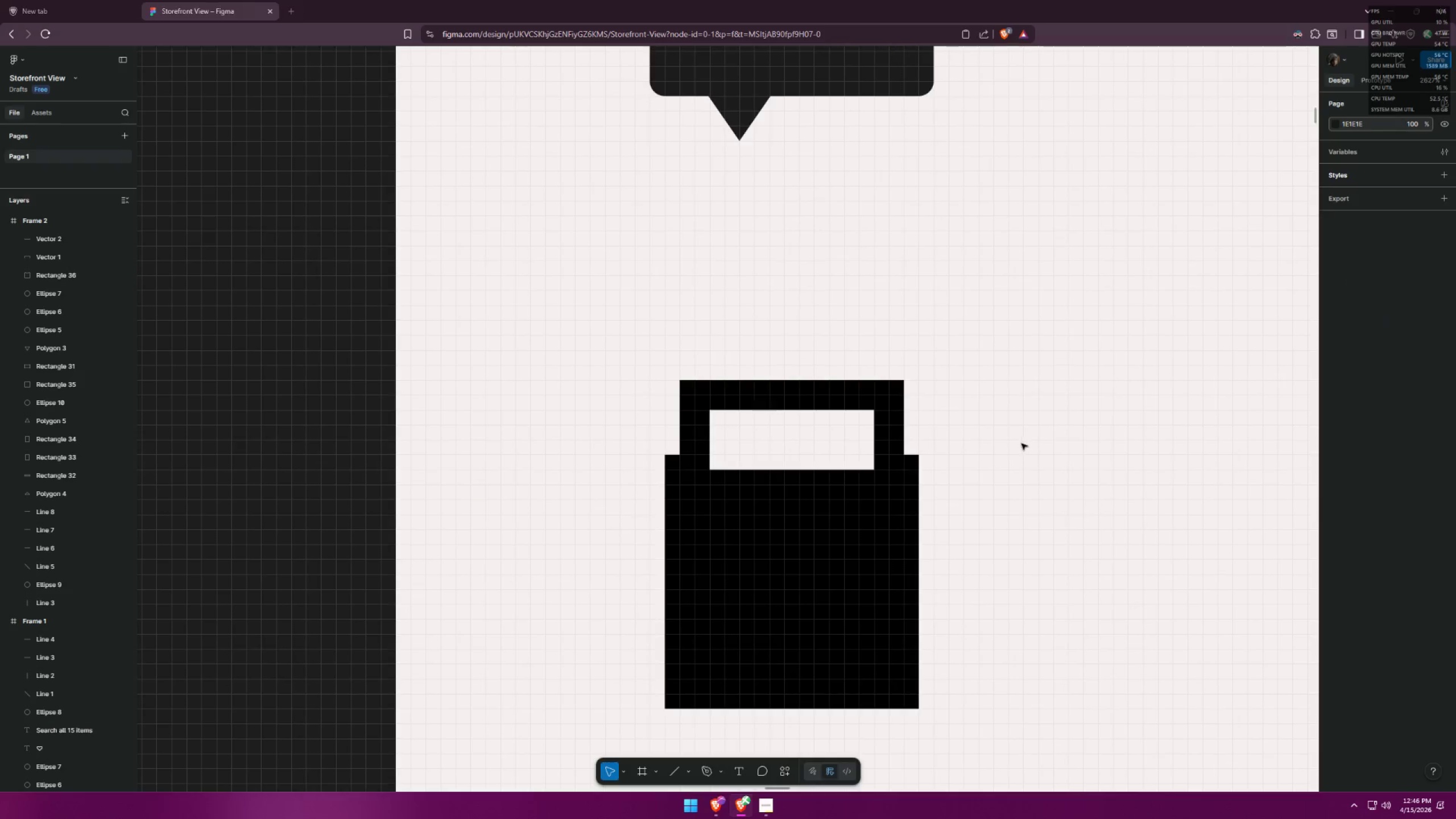 
key(Alt+Tab)
 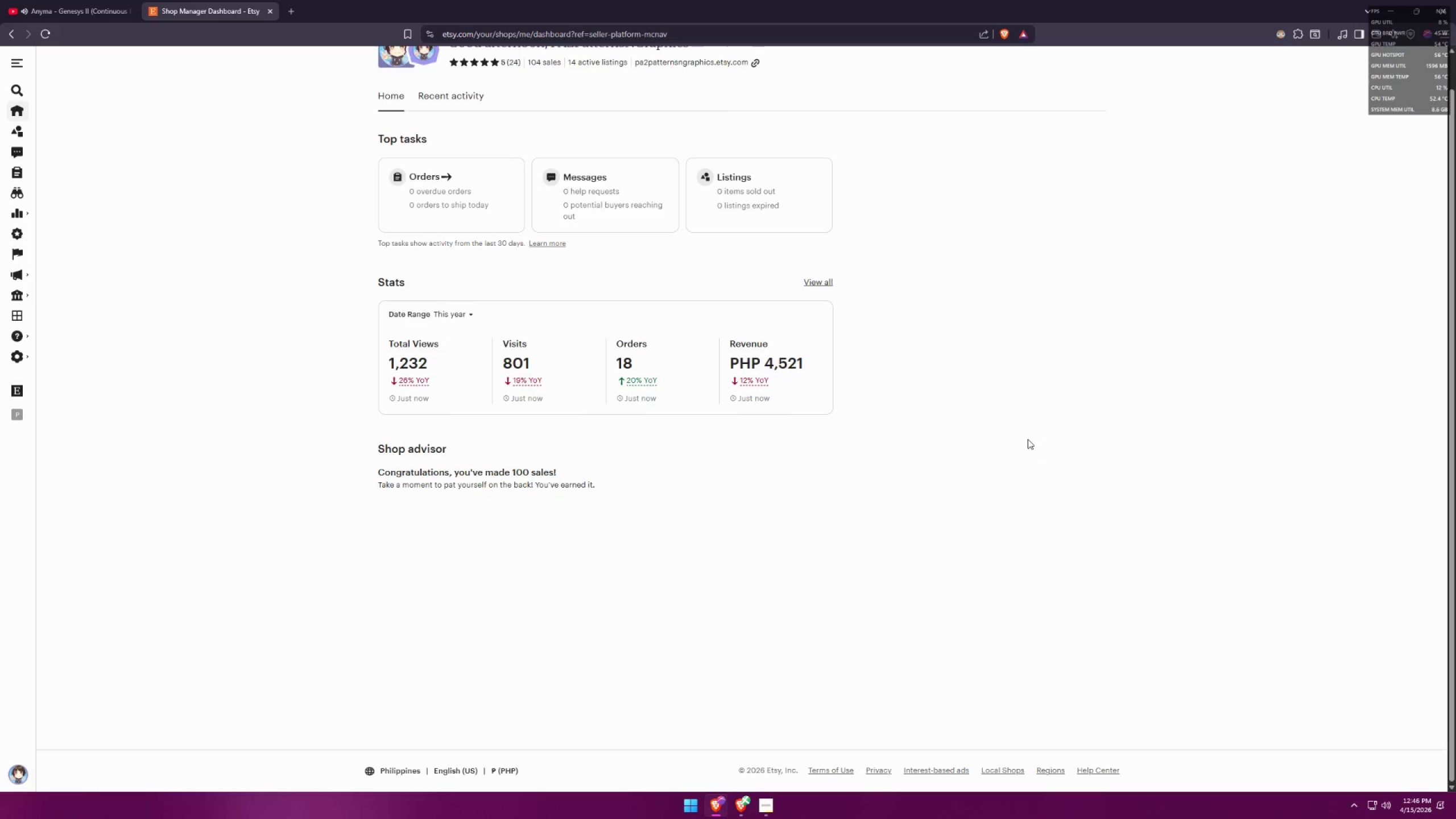 
key(Alt+AltLeft)
 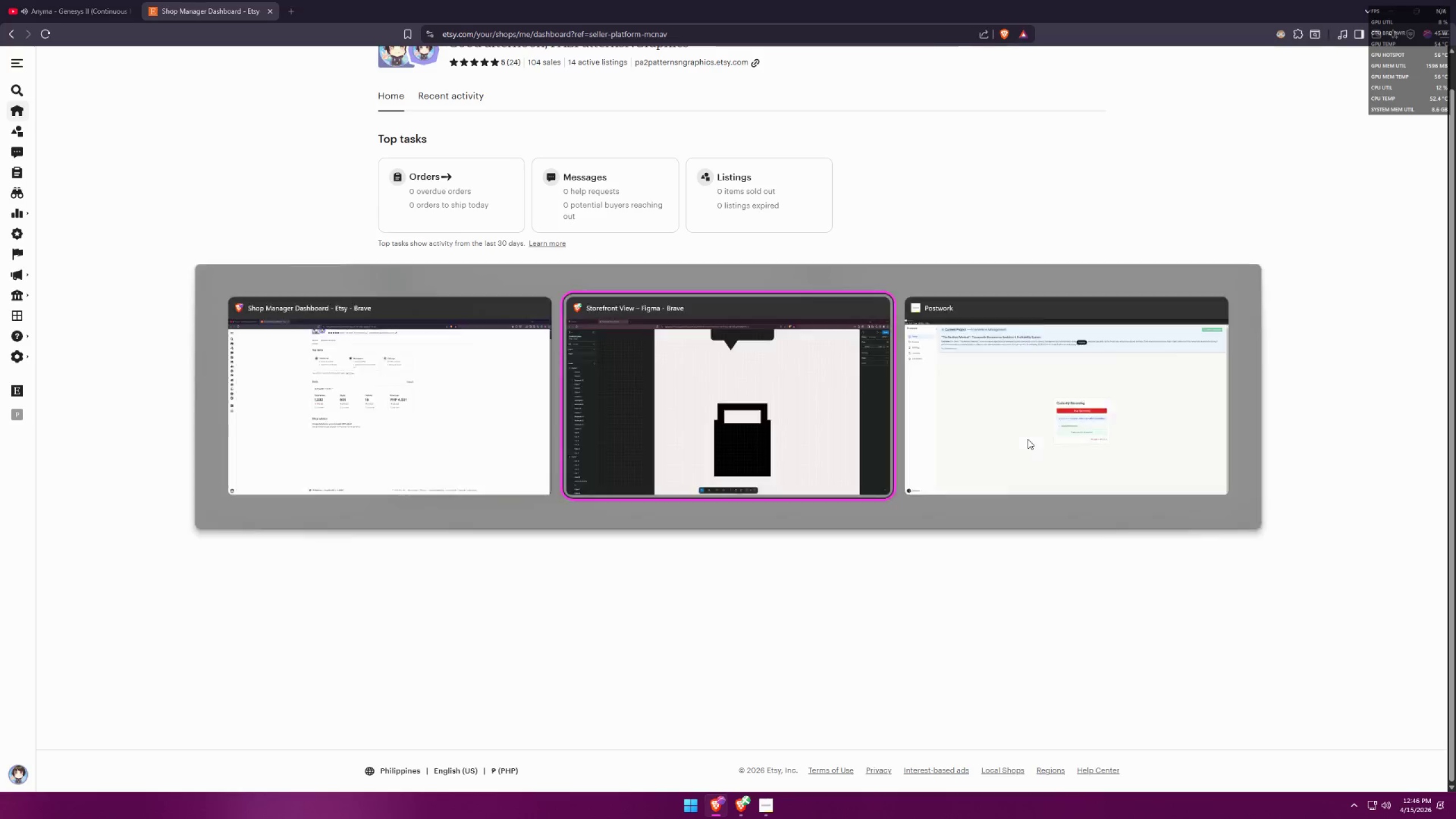 
key(Alt+Tab)
 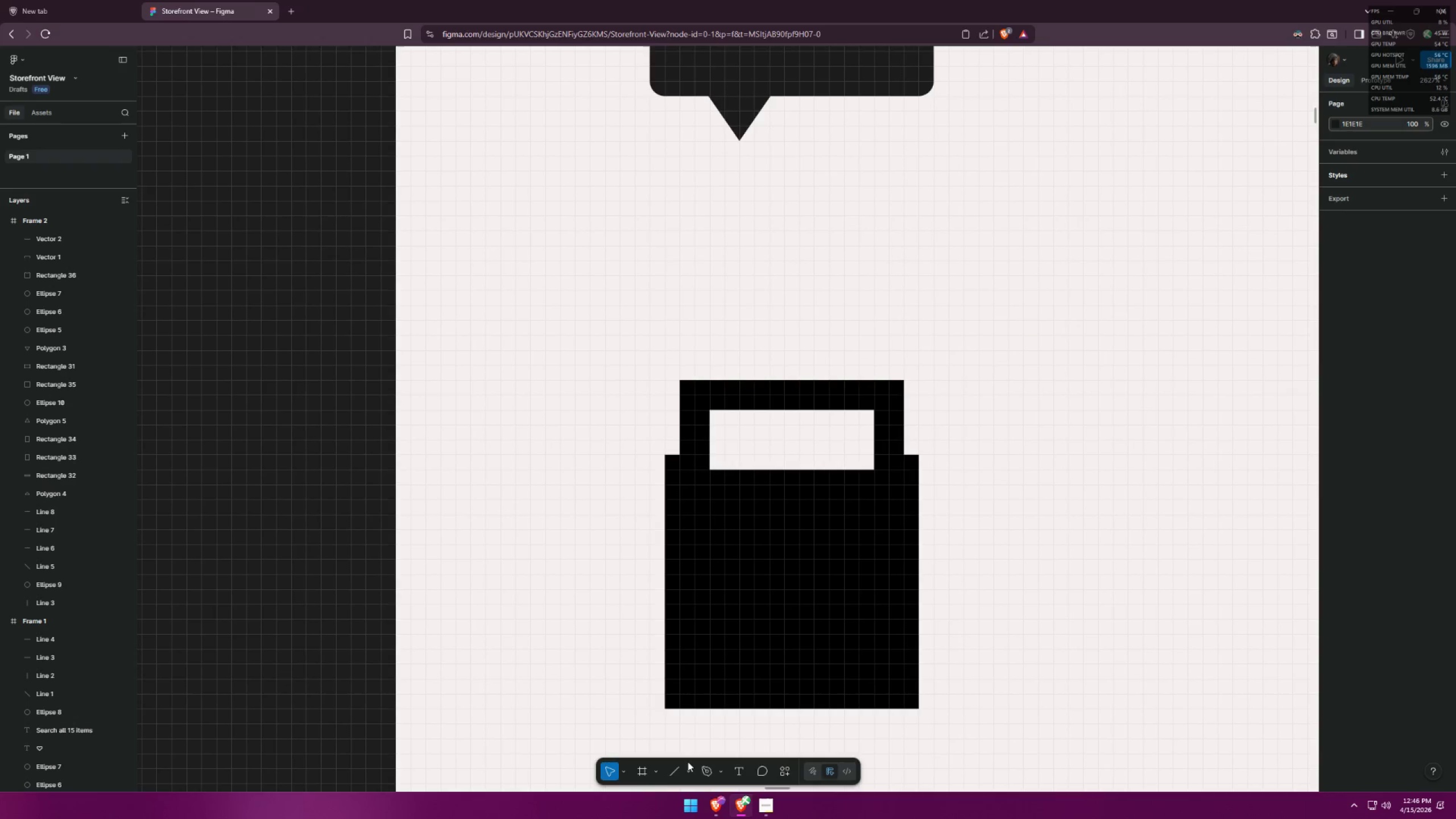 
left_click([673, 771])
 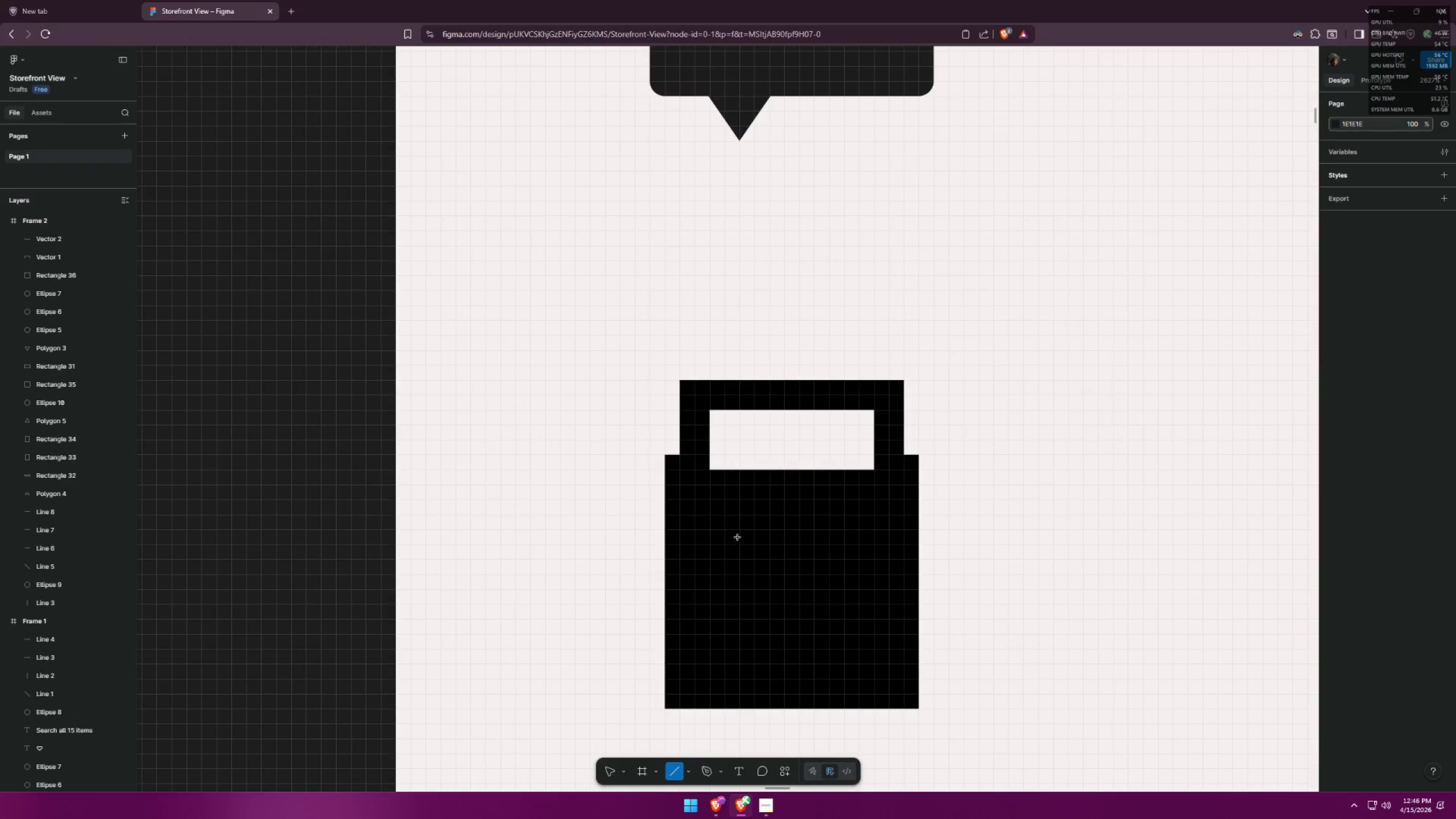 
left_click_drag(start_coordinate=[730, 536], to_coordinate=[872, 530])
 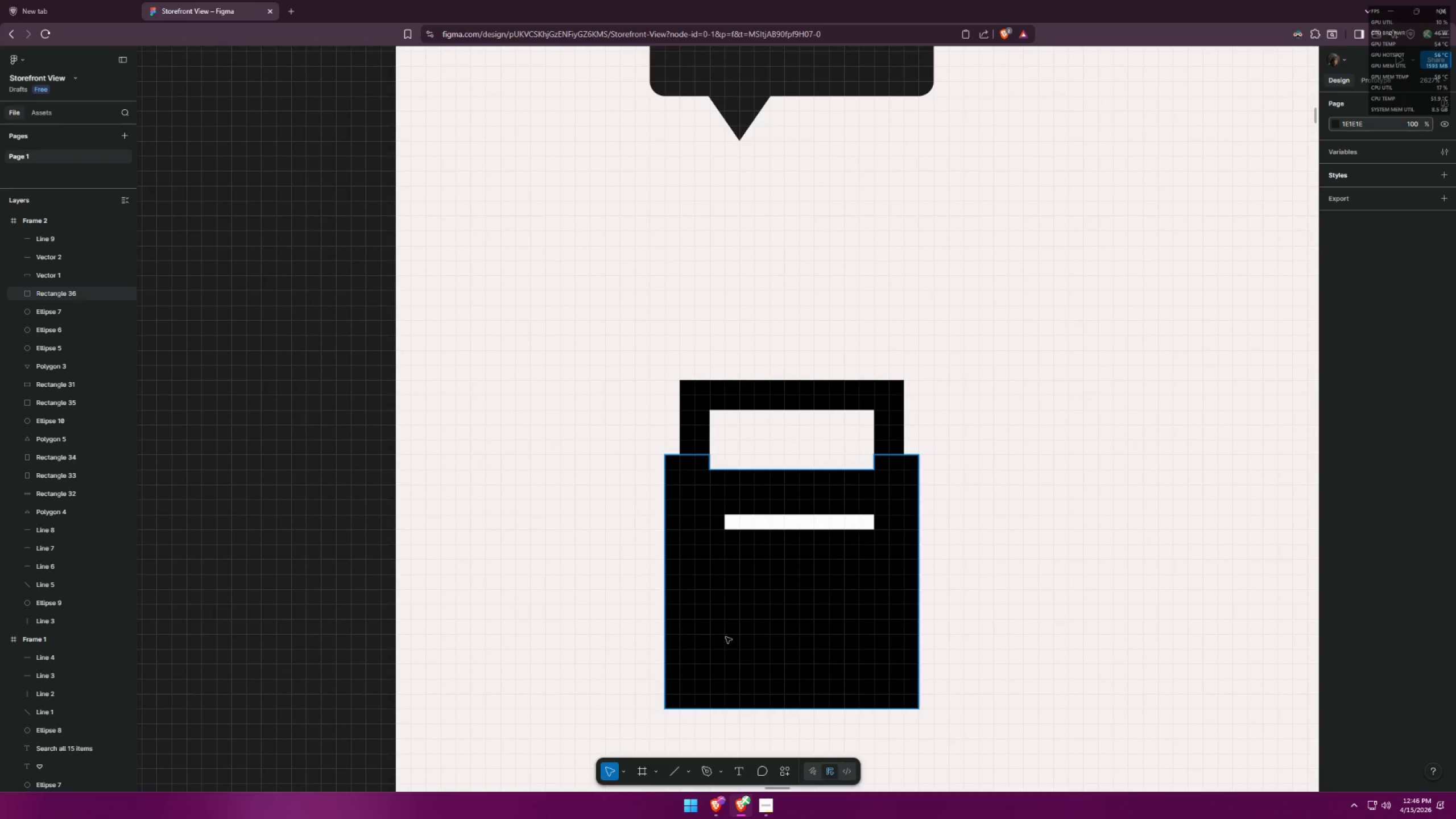 
left_click([677, 773])
 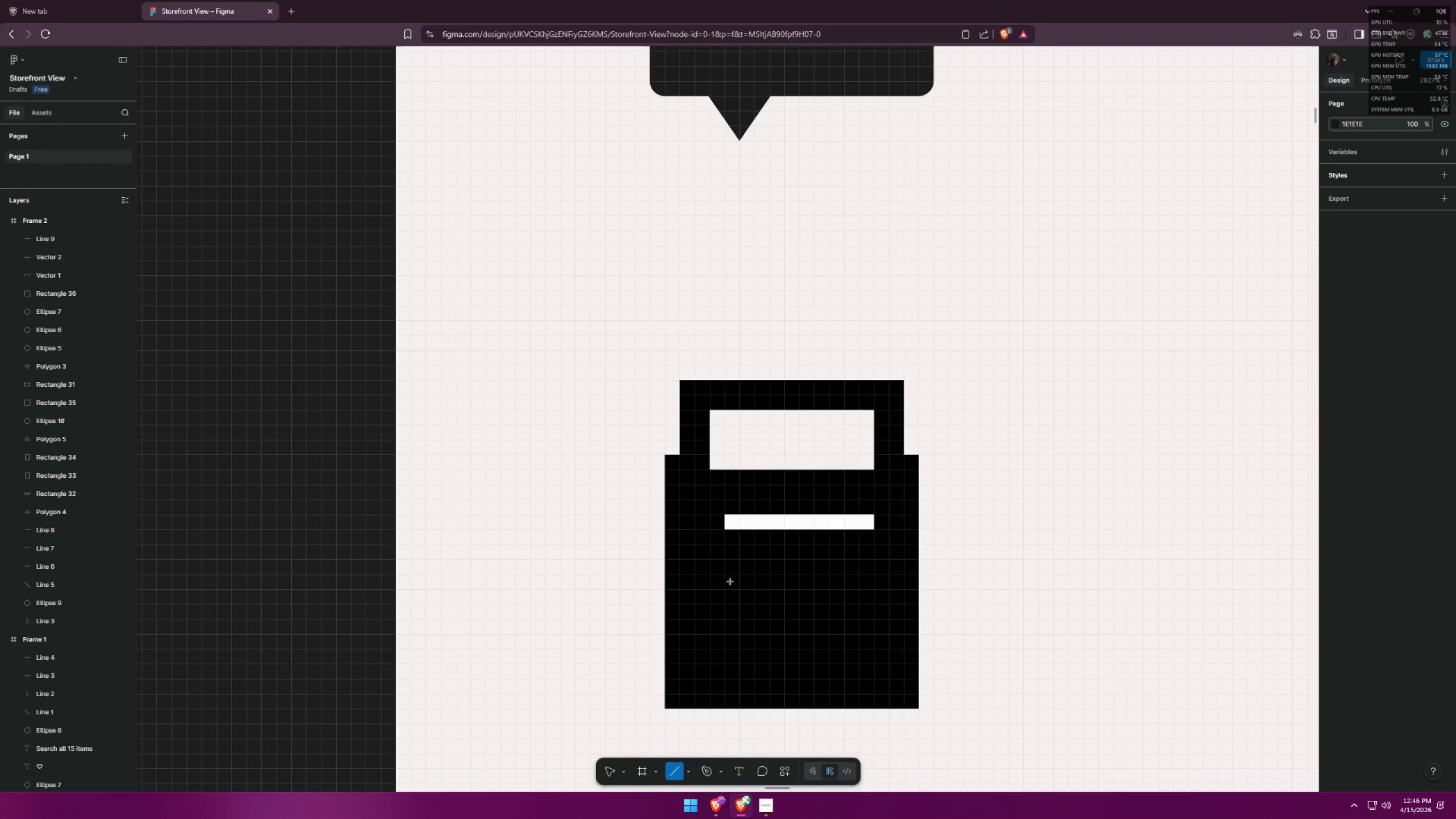 
left_click_drag(start_coordinate=[741, 569], to_coordinate=[875, 569])
 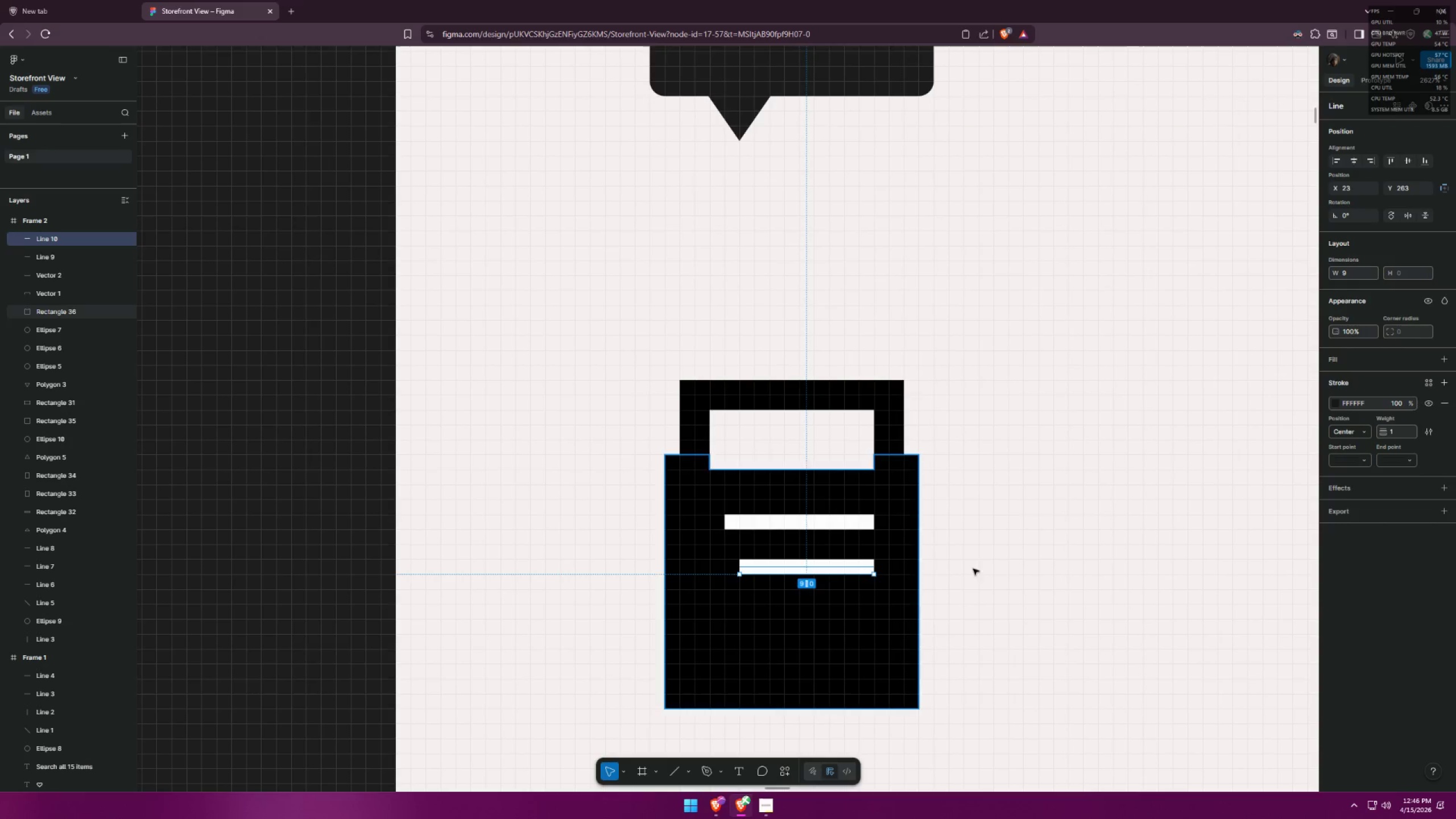 
left_click([1003, 569])
 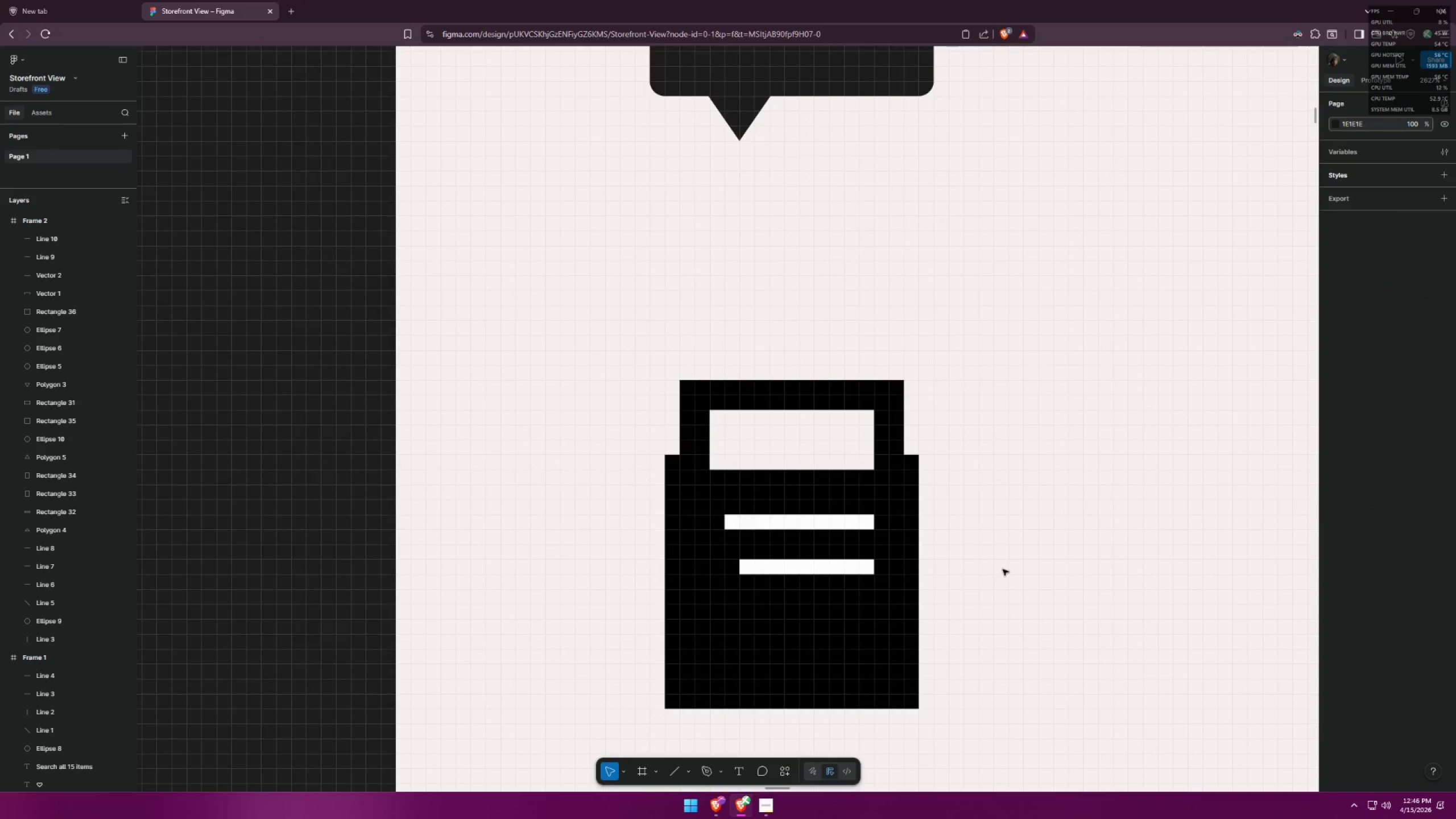 
key(Alt+AltLeft)
 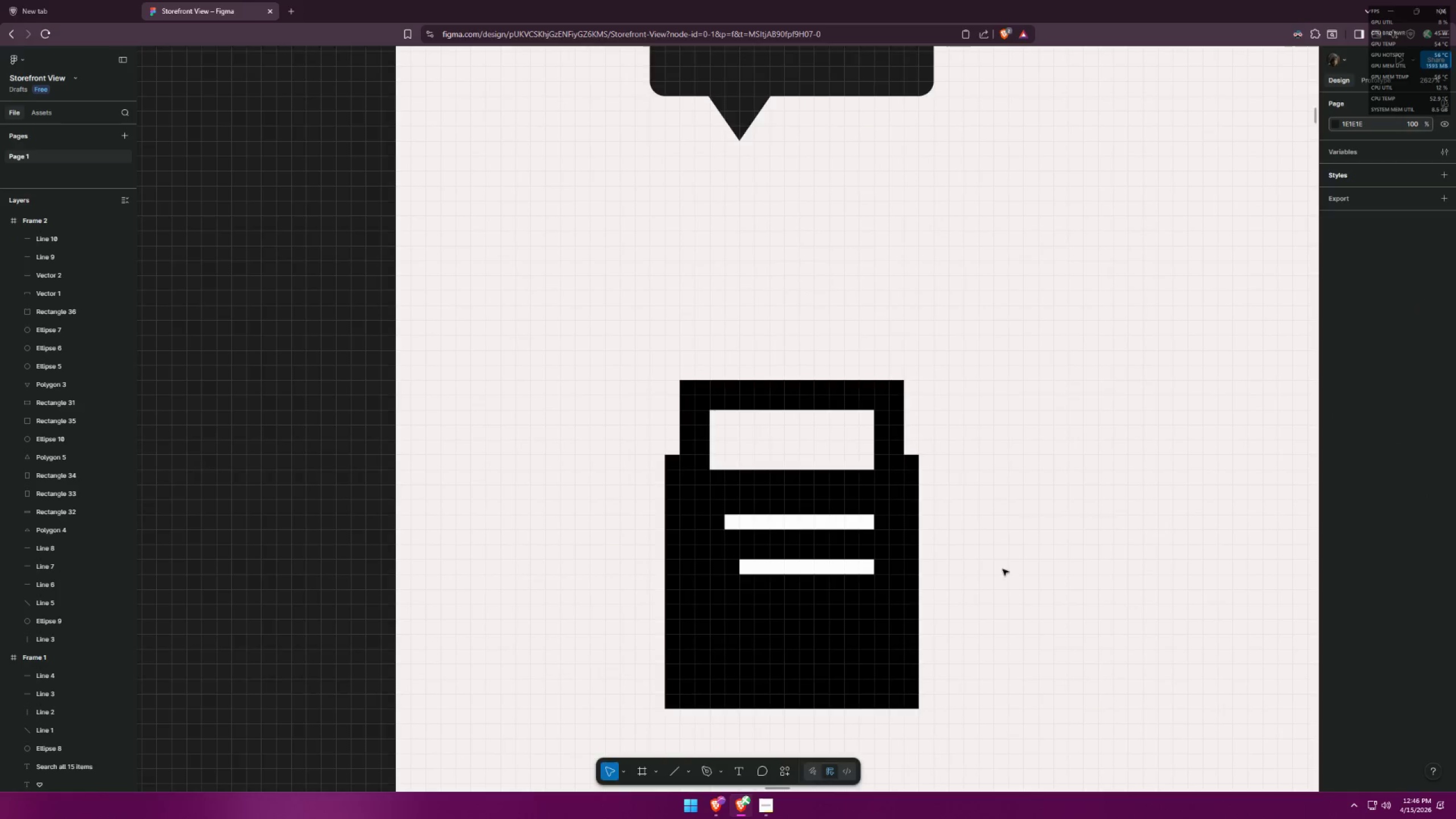 
key(Alt+Tab)
 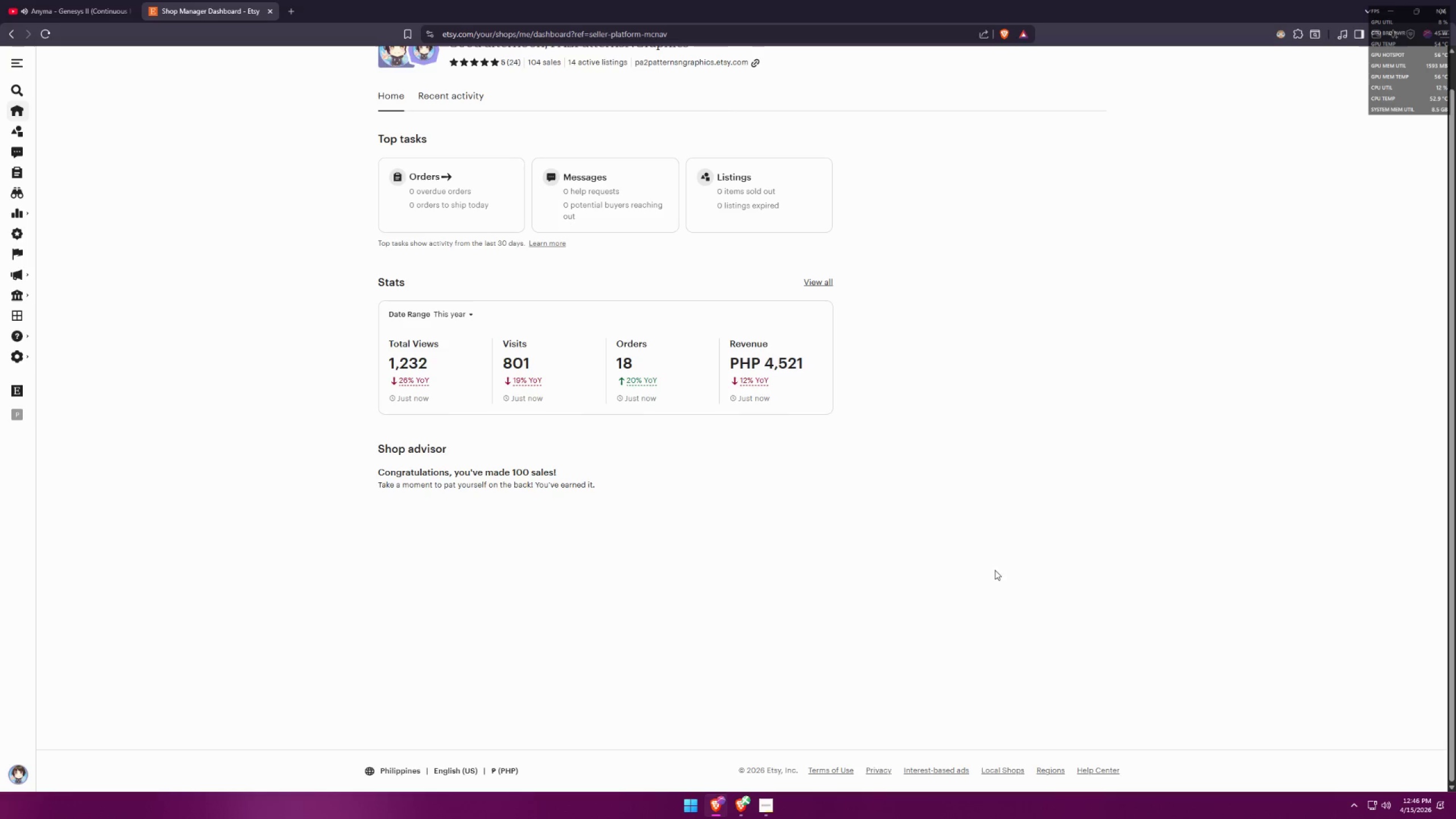 
key(Alt+AltLeft)
 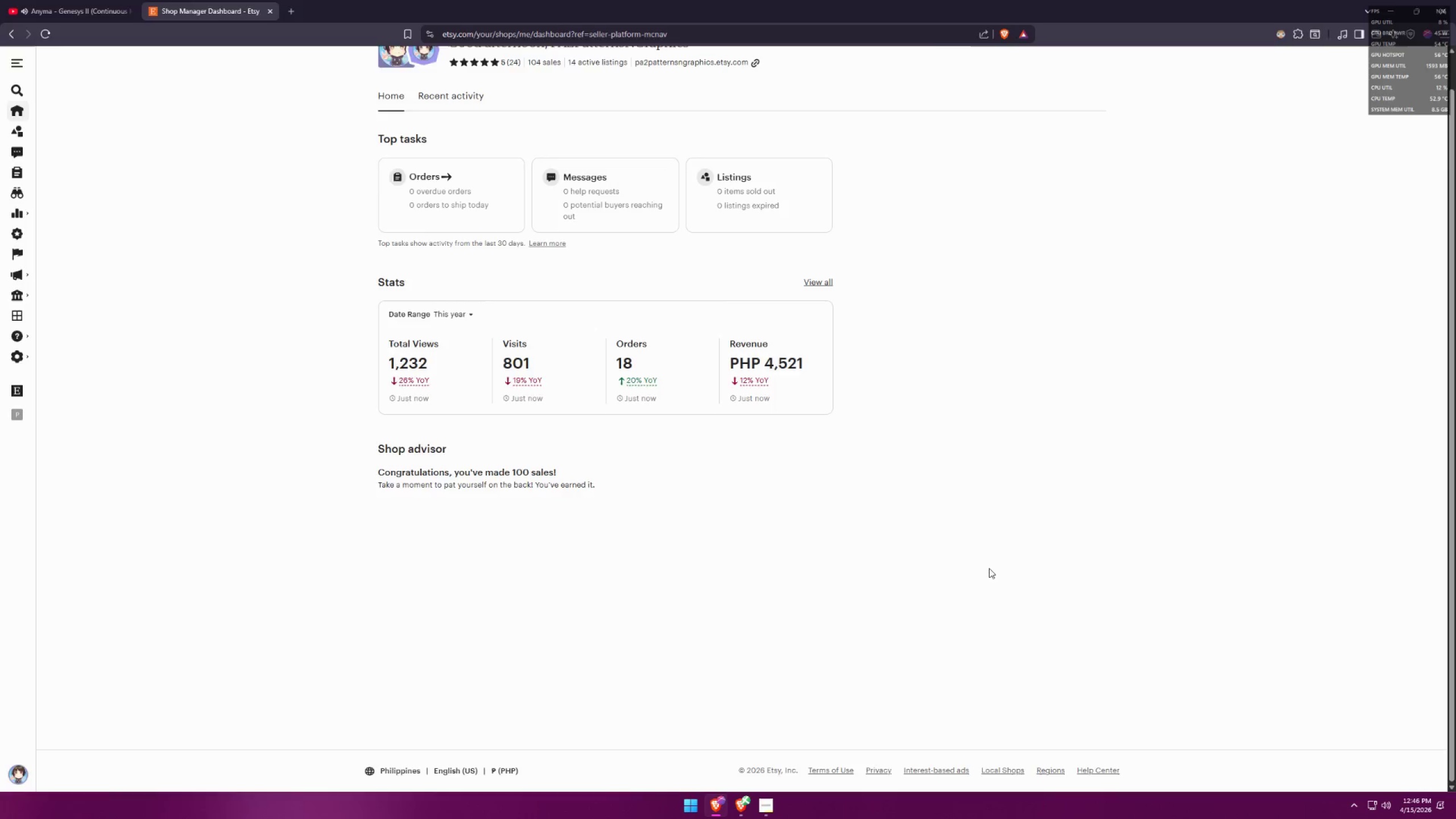 
key(Alt+Tab)
 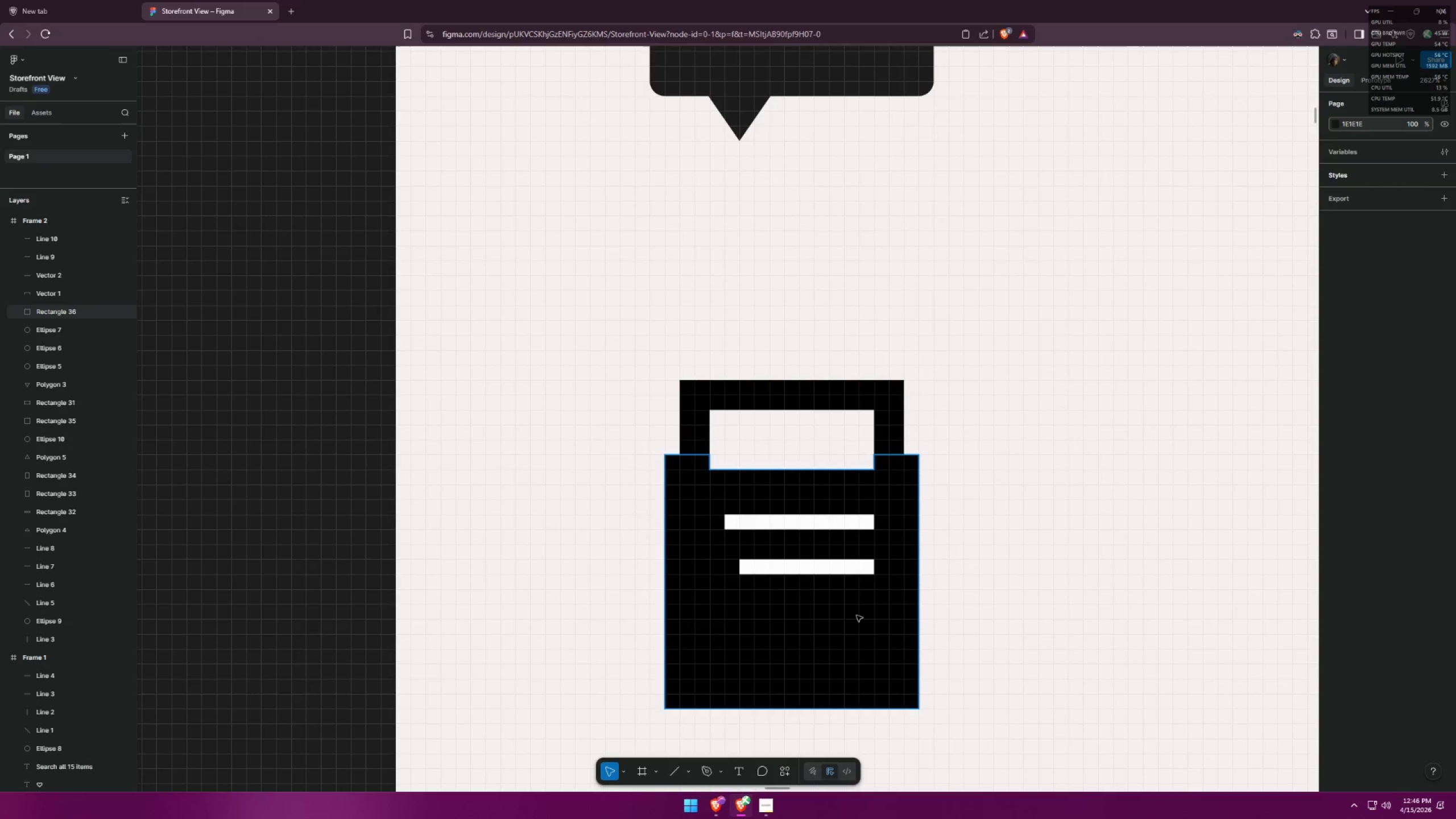 
left_click([779, 644])
 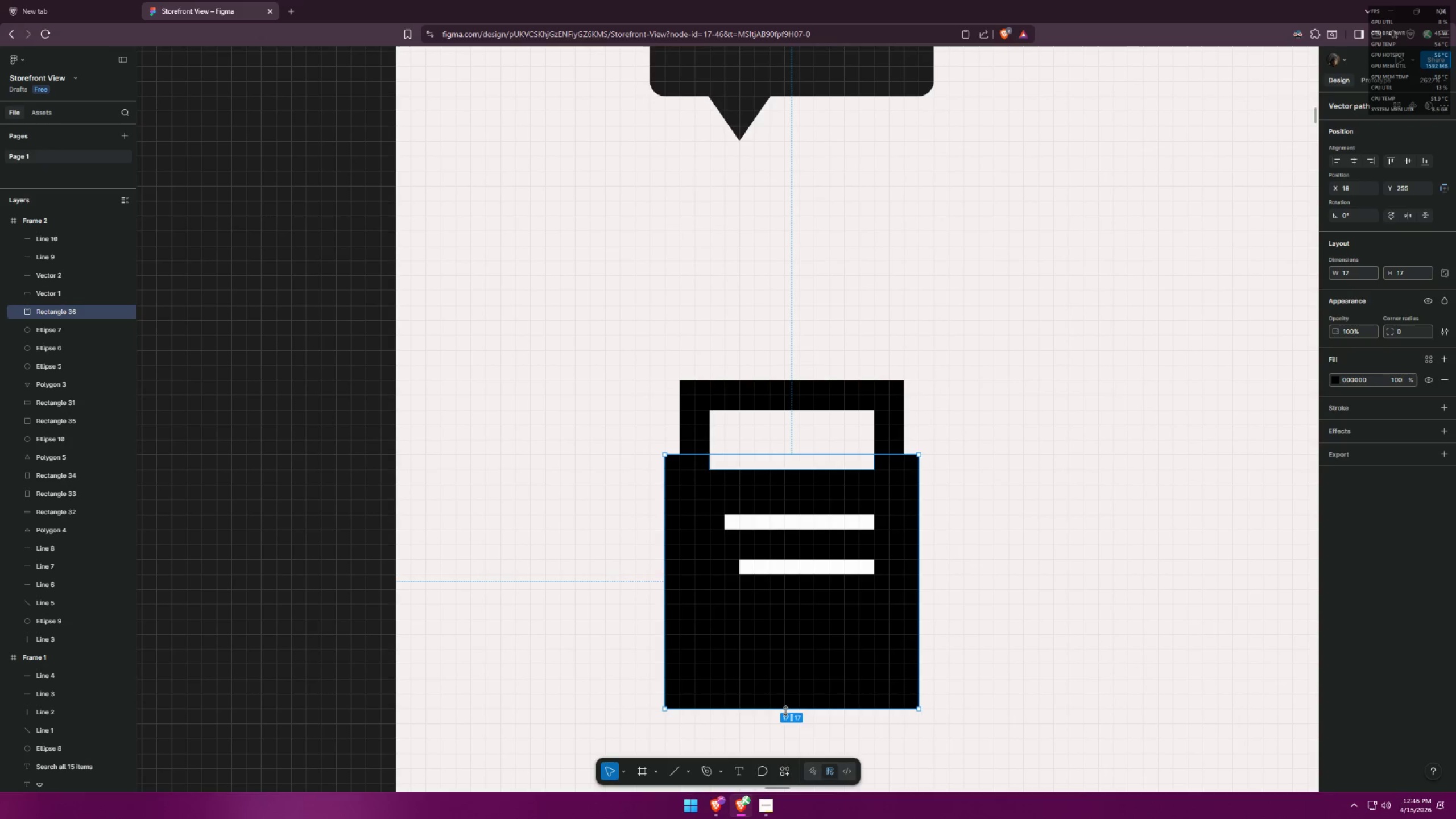 
hold_key(key=ShiftLeft, duration=1.06)
left_click_drag(start_coordinate=[784, 712], to_coordinate=[789, 694])
 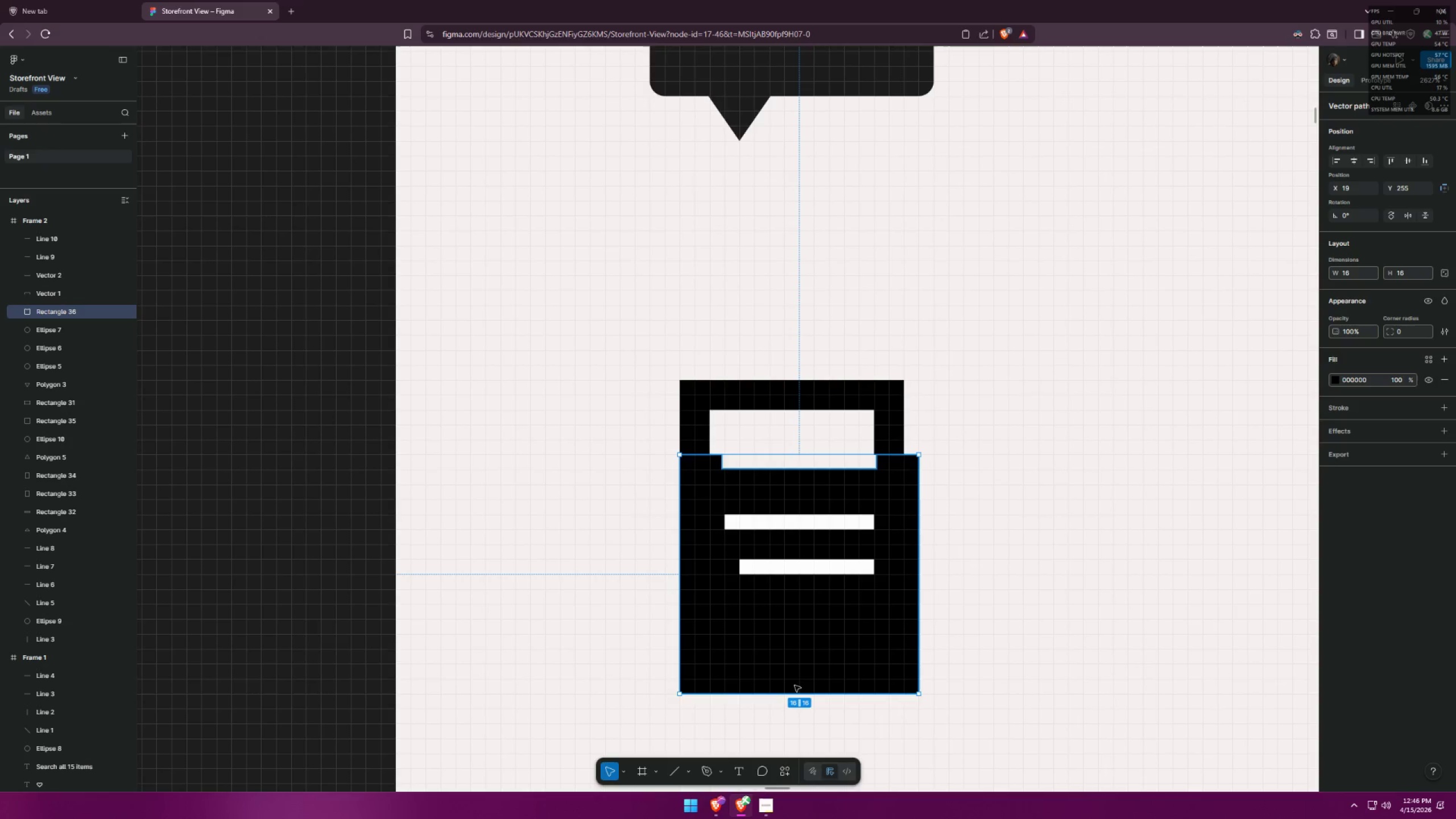 
key(Control+ControlLeft)
 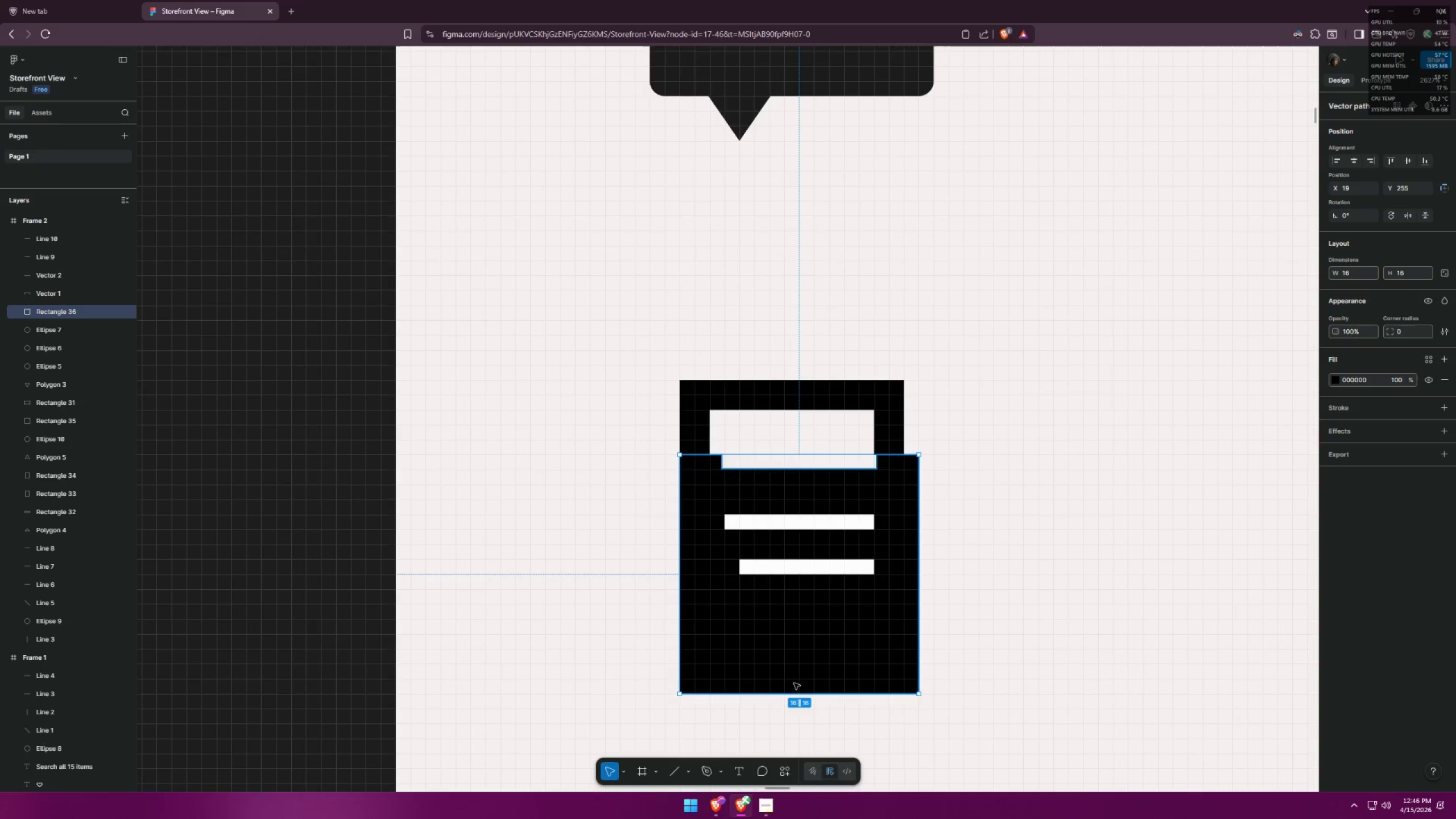 
key(Control+Z)
 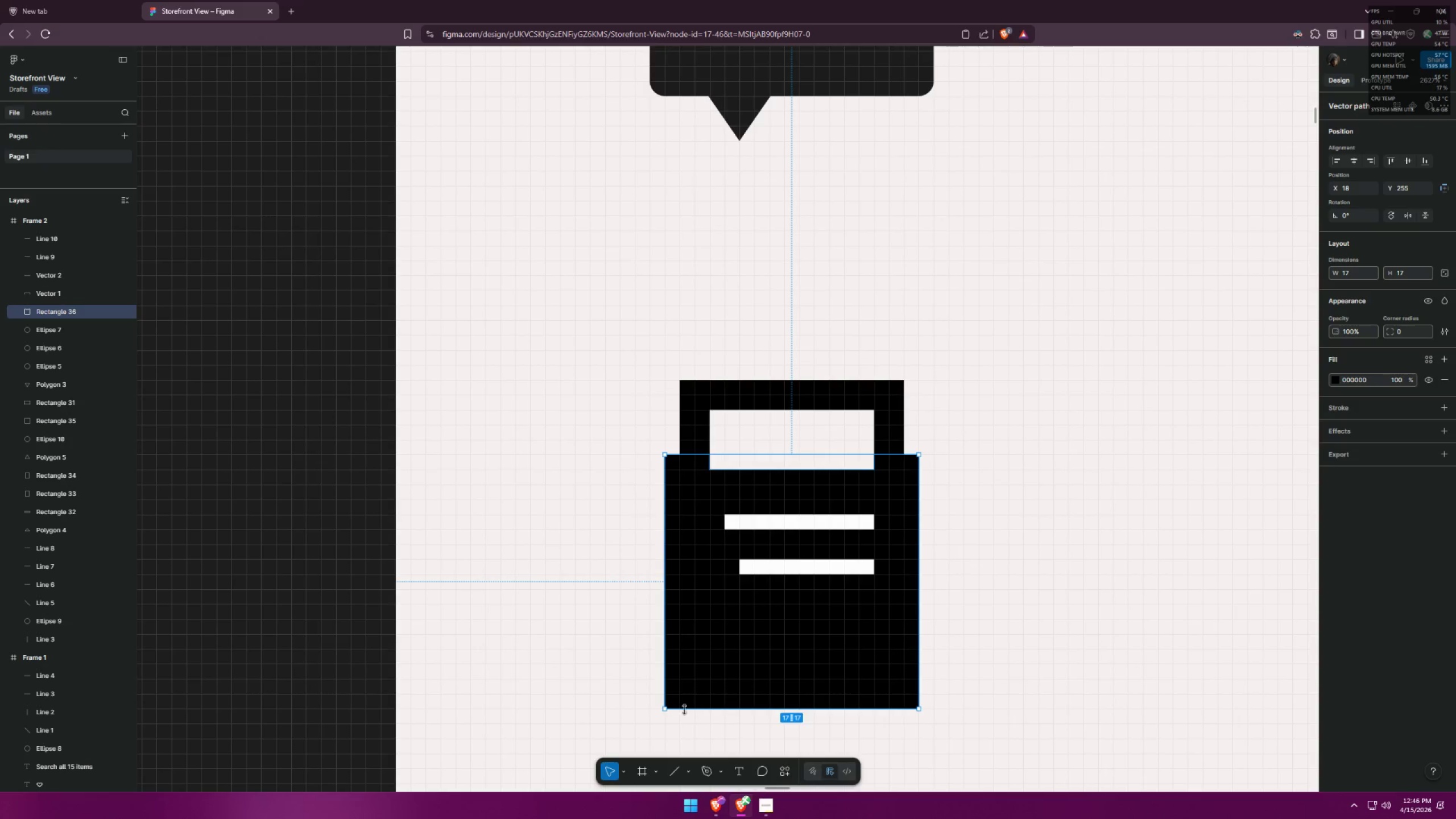 
left_click_drag(start_coordinate=[691, 709], to_coordinate=[694, 677])
 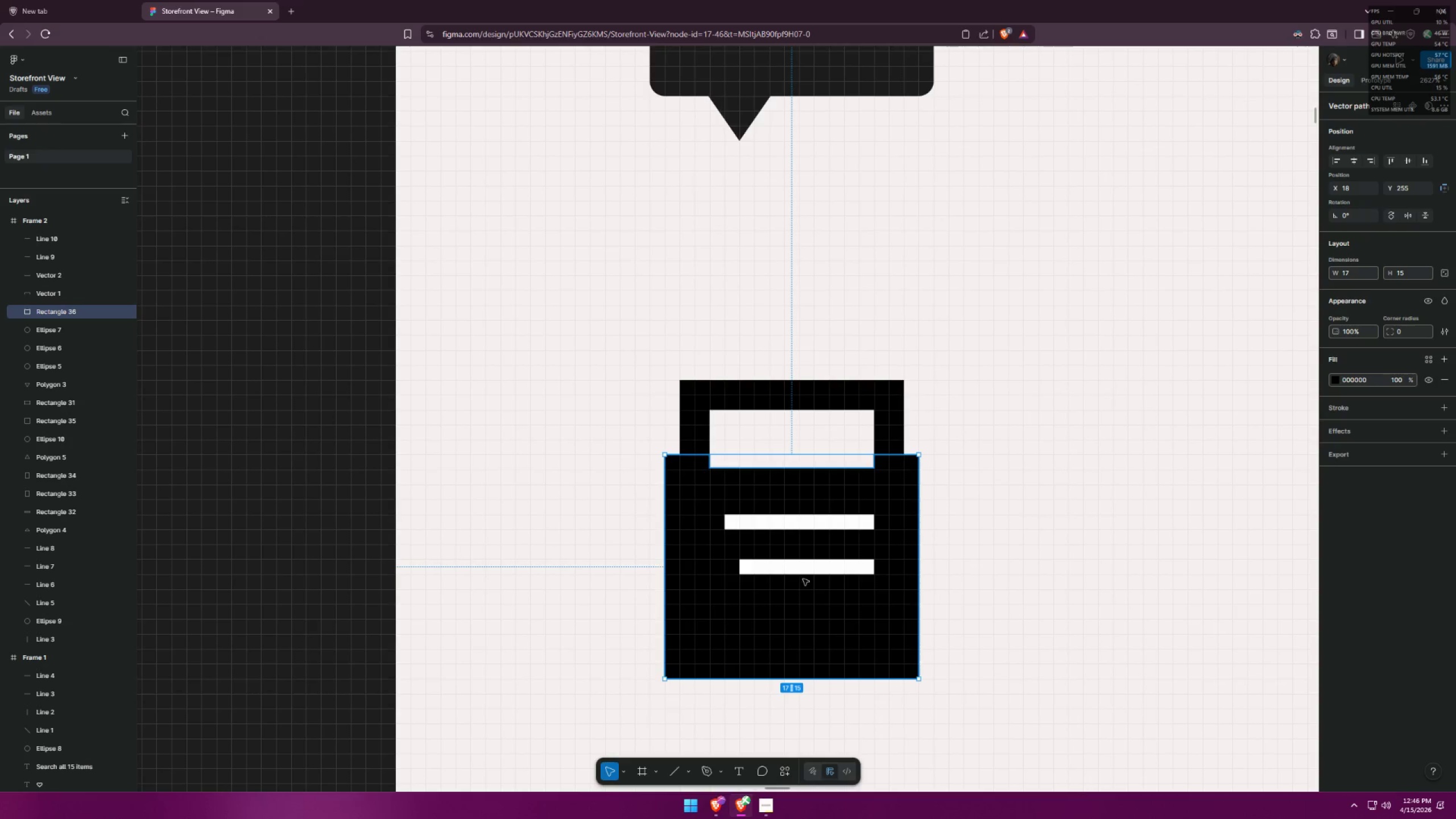 
left_click_drag(start_coordinate=[808, 570], to_coordinate=[786, 602])
 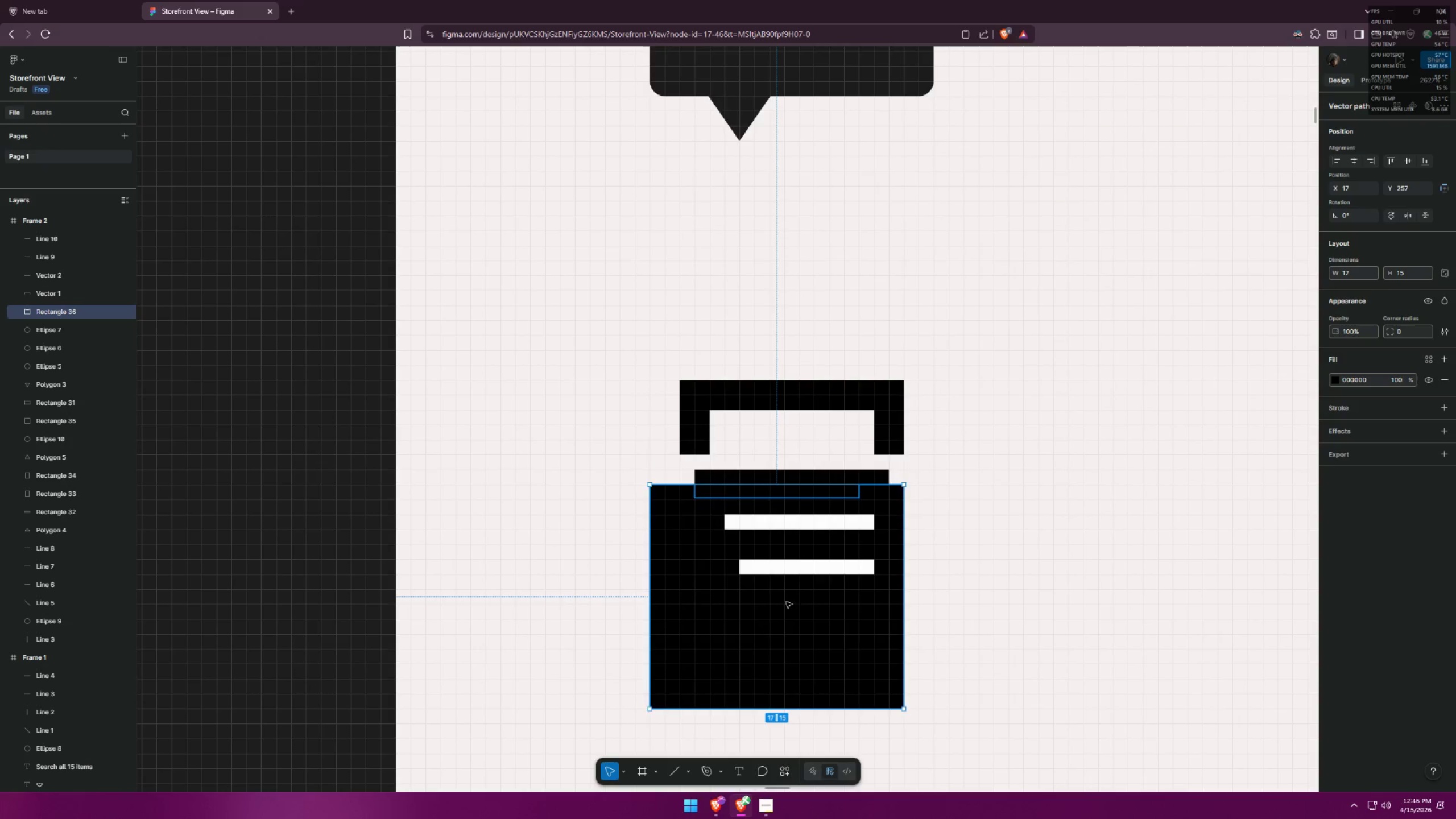 
key(Control+ControlLeft)
 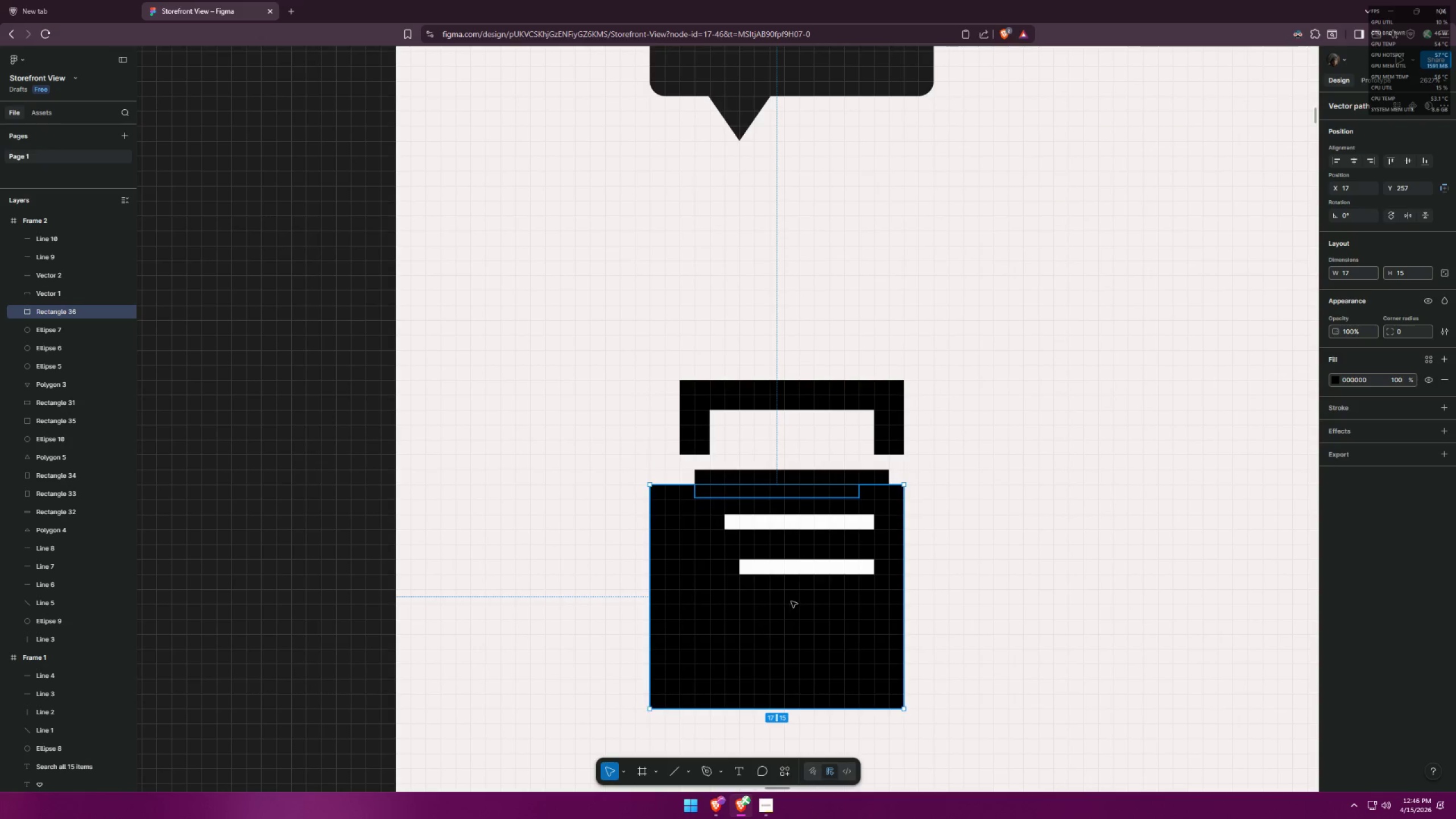 
key(Control+Z)
 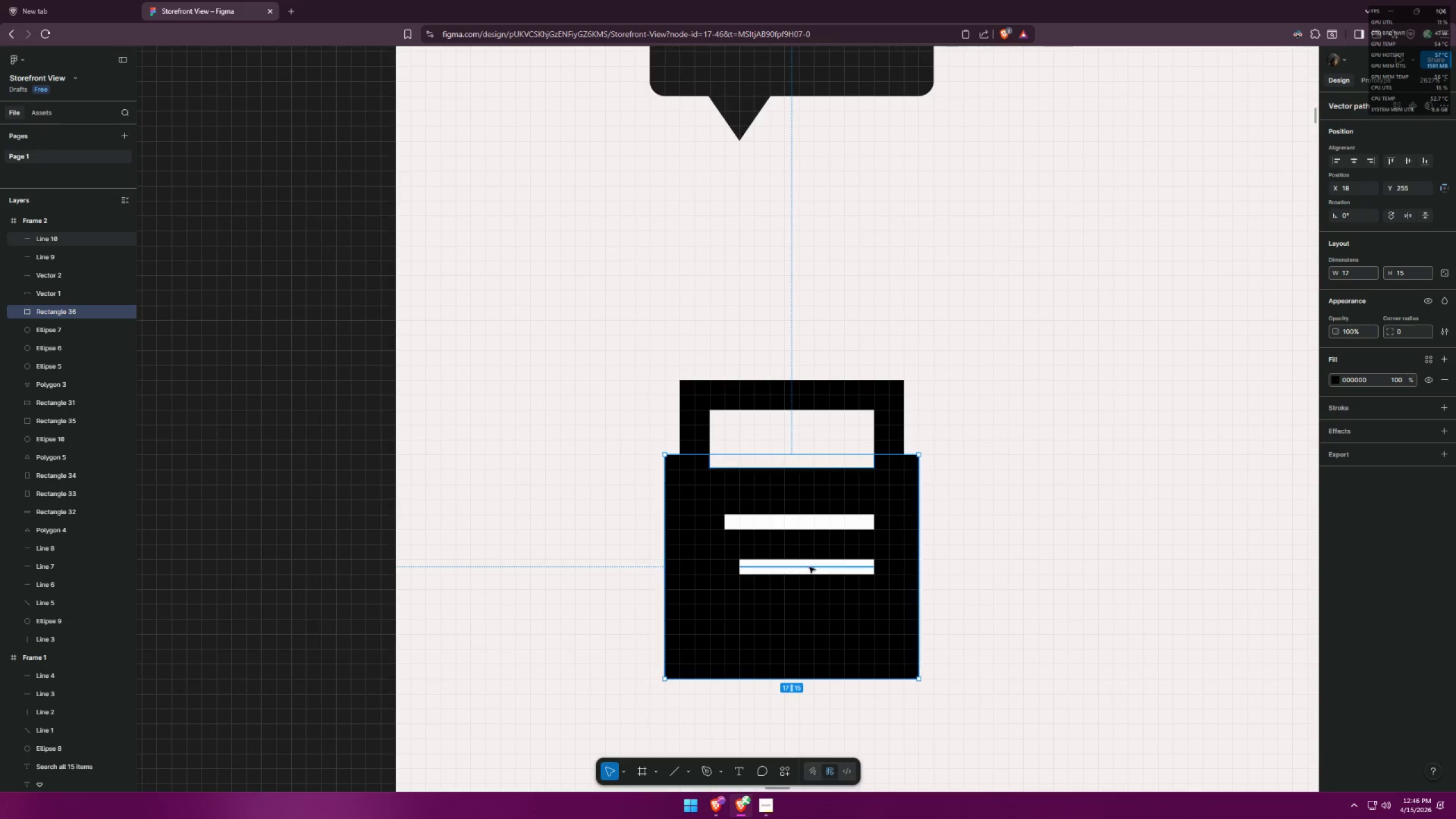 
left_click([809, 566])
 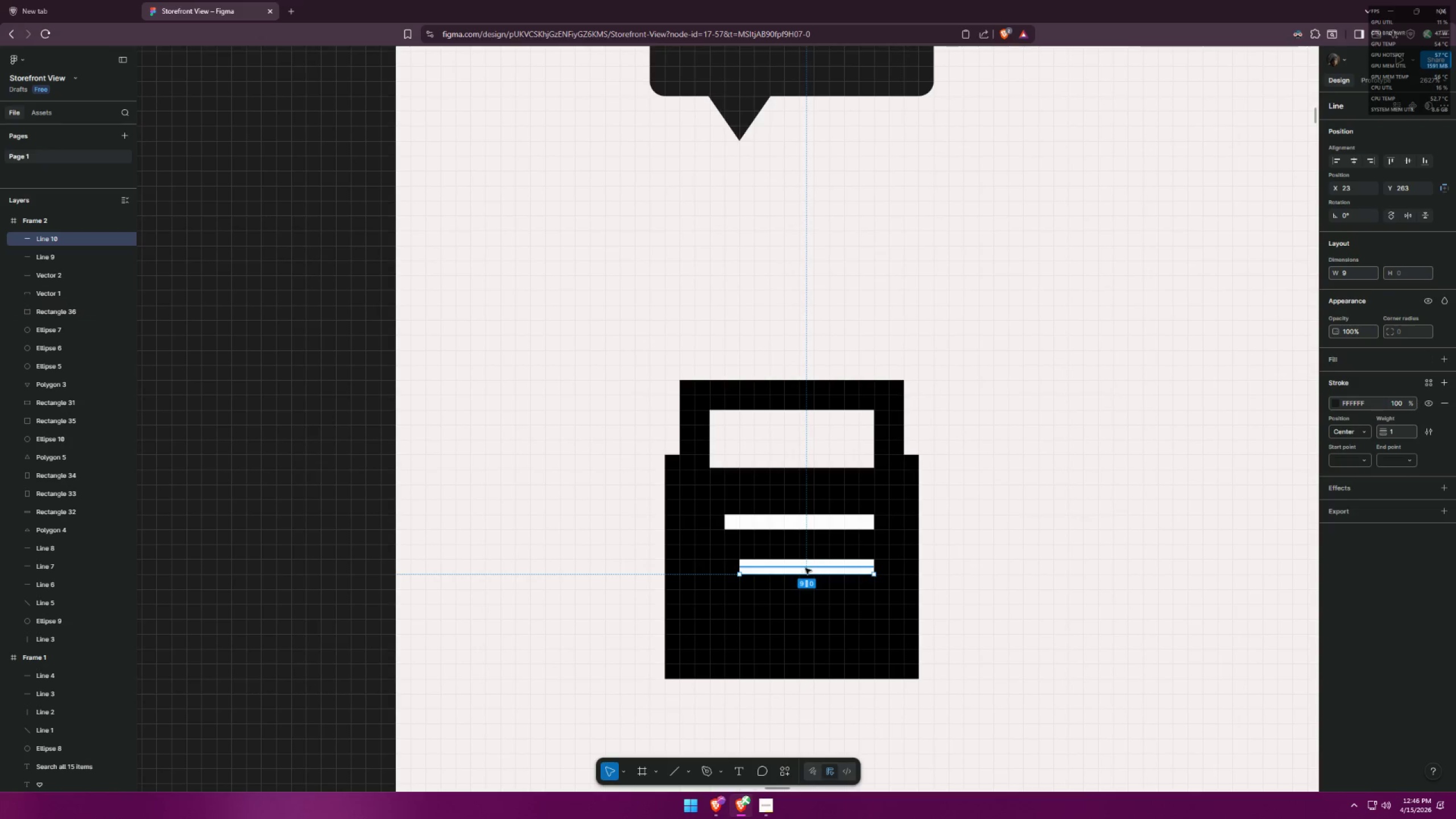 
left_click_drag(start_coordinate=[803, 569], to_coordinate=[787, 603])
 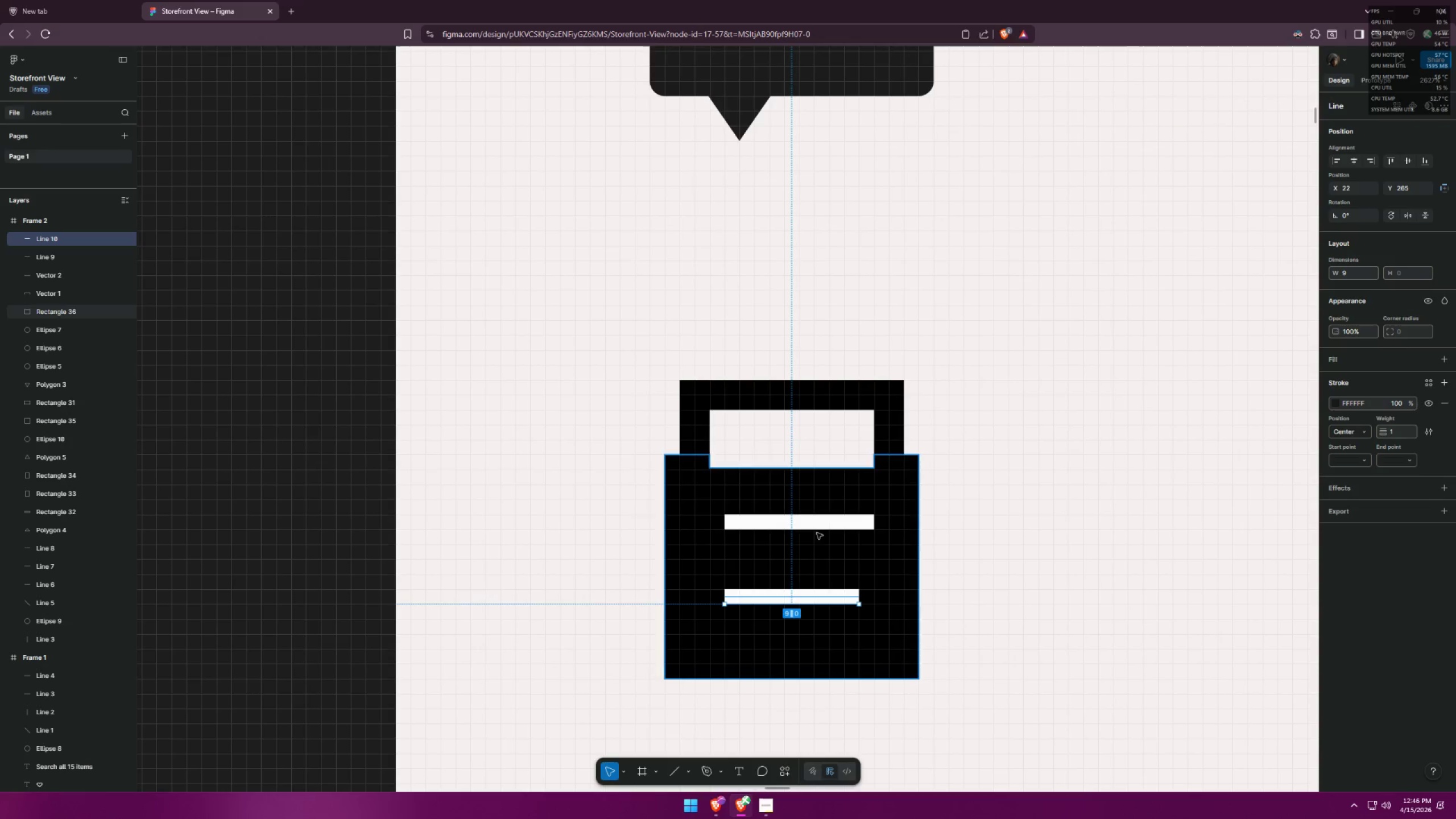 
left_click_drag(start_coordinate=[820, 523], to_coordinate=[817, 535])
 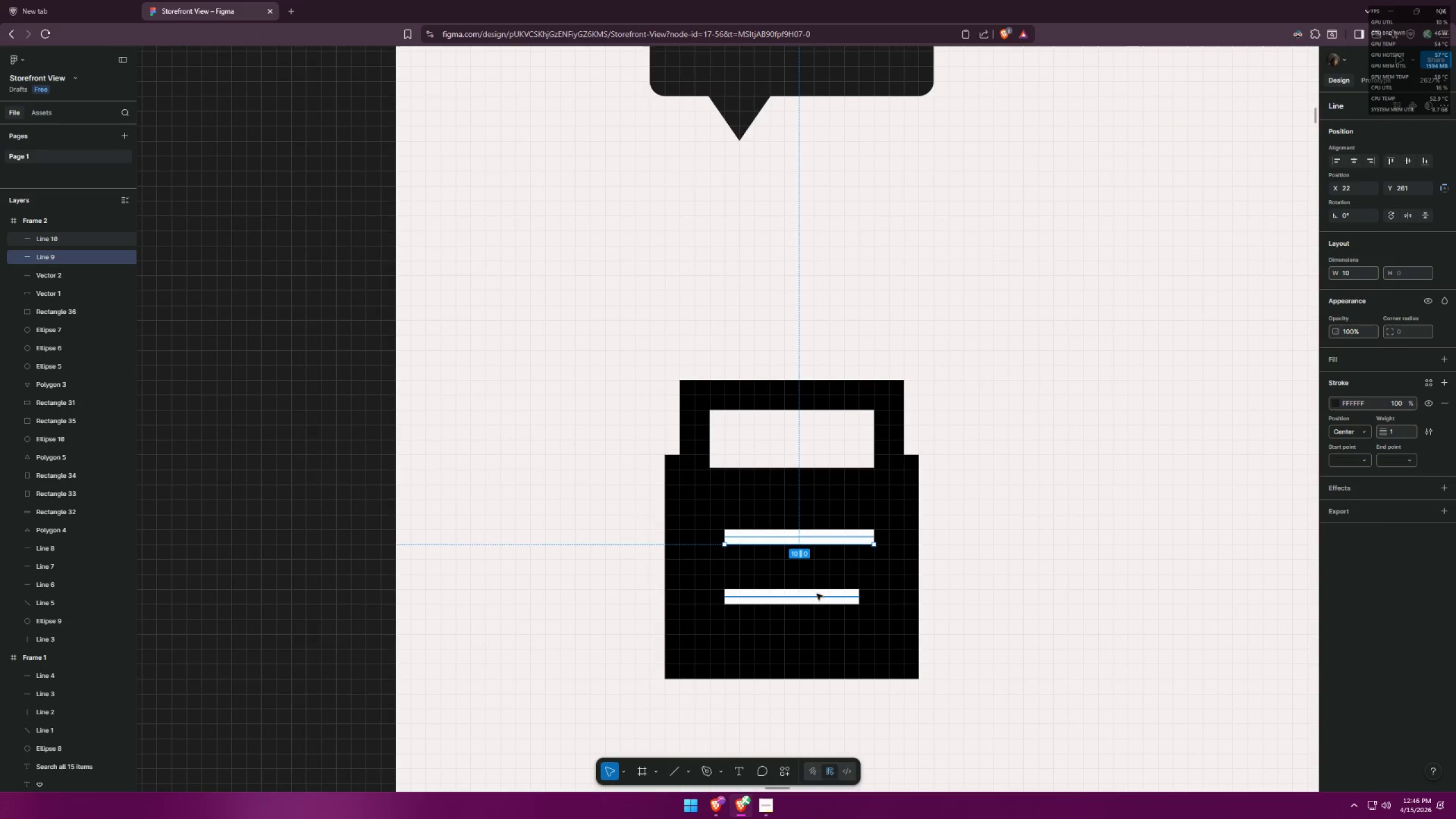 
hold_key(key=ShiftLeft, duration=0.45)
left_click([811, 602])
 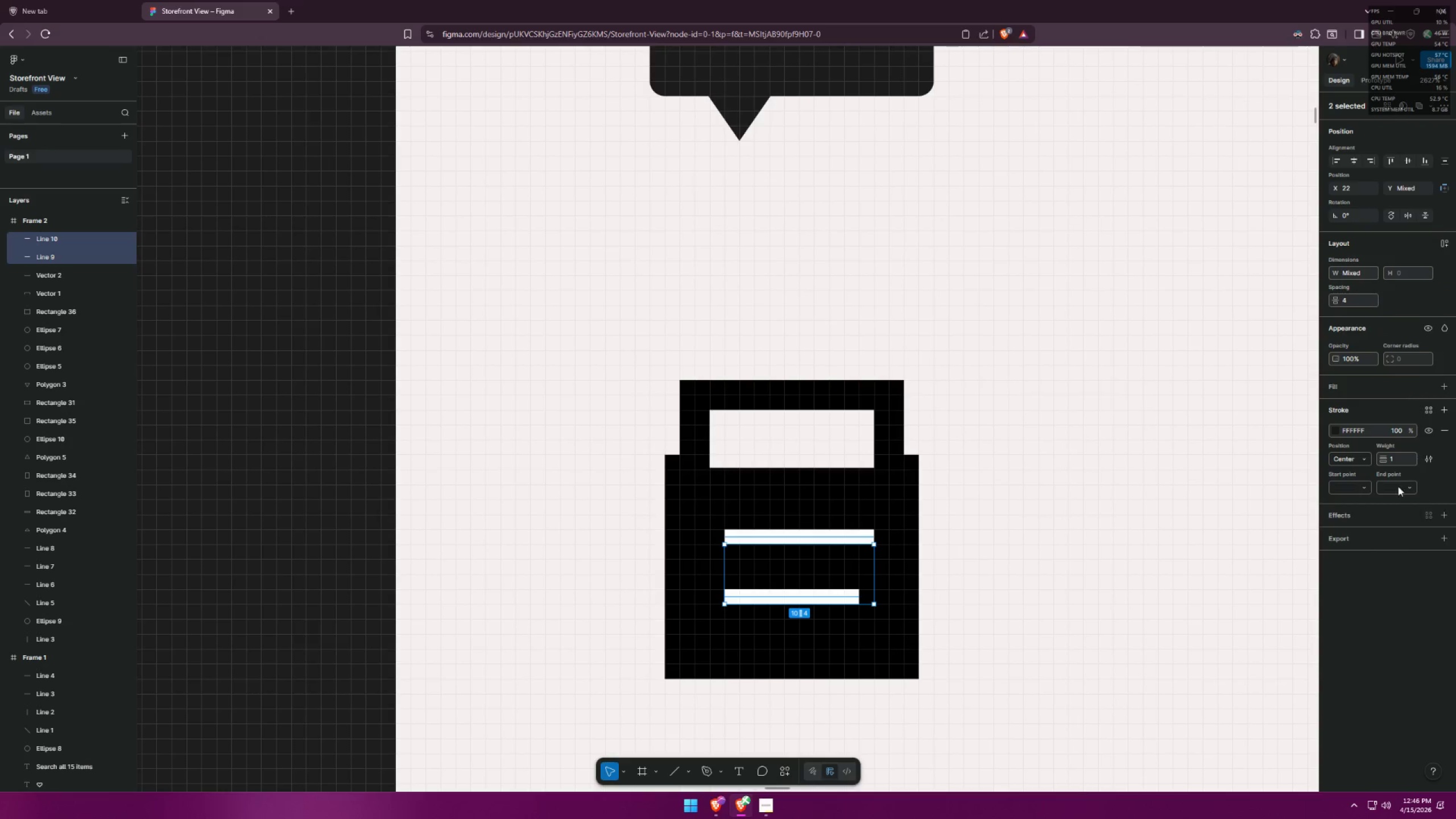 
left_click_drag(start_coordinate=[1400, 460], to_coordinate=[1383, 462])
 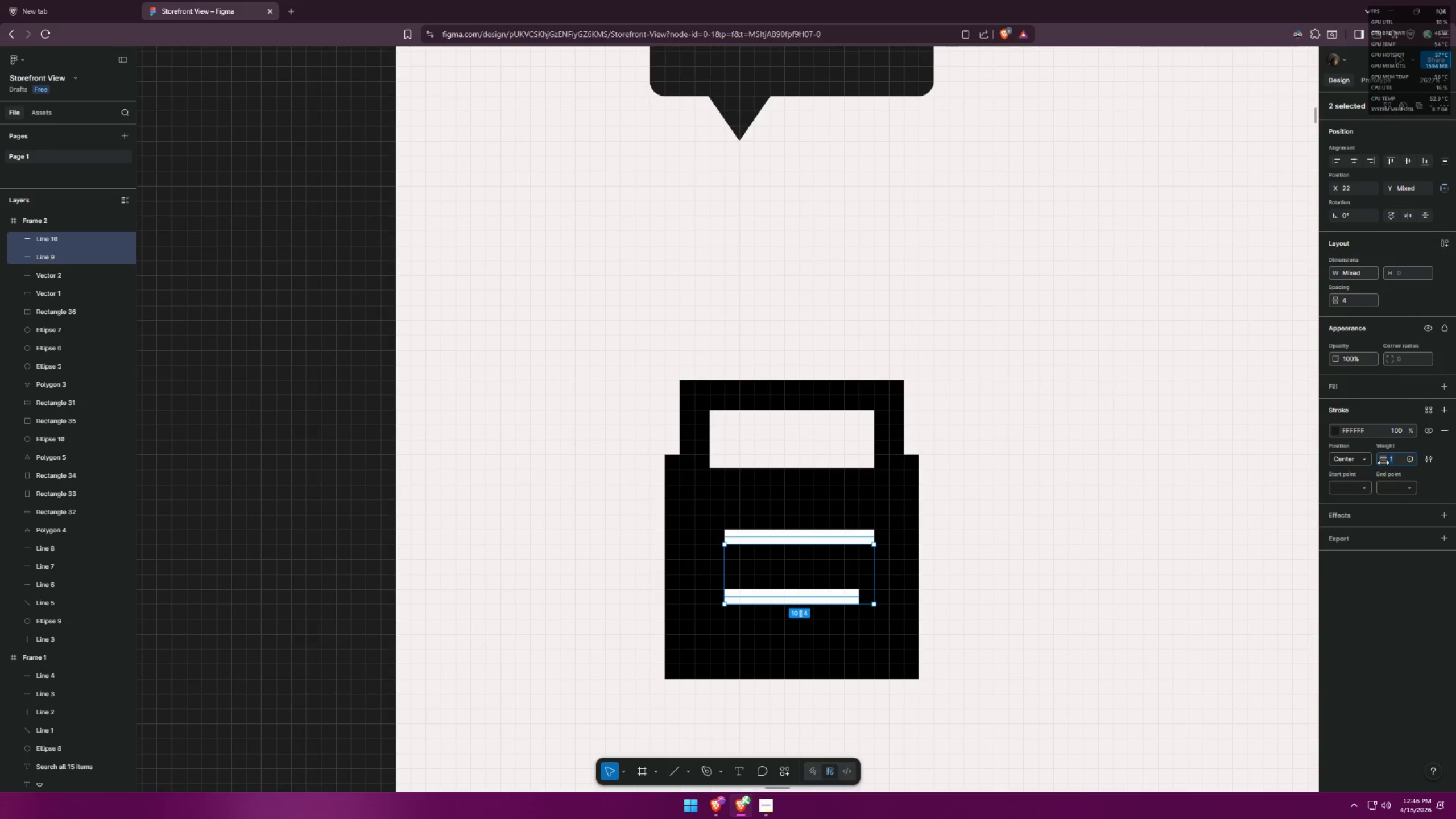 
key(2)
 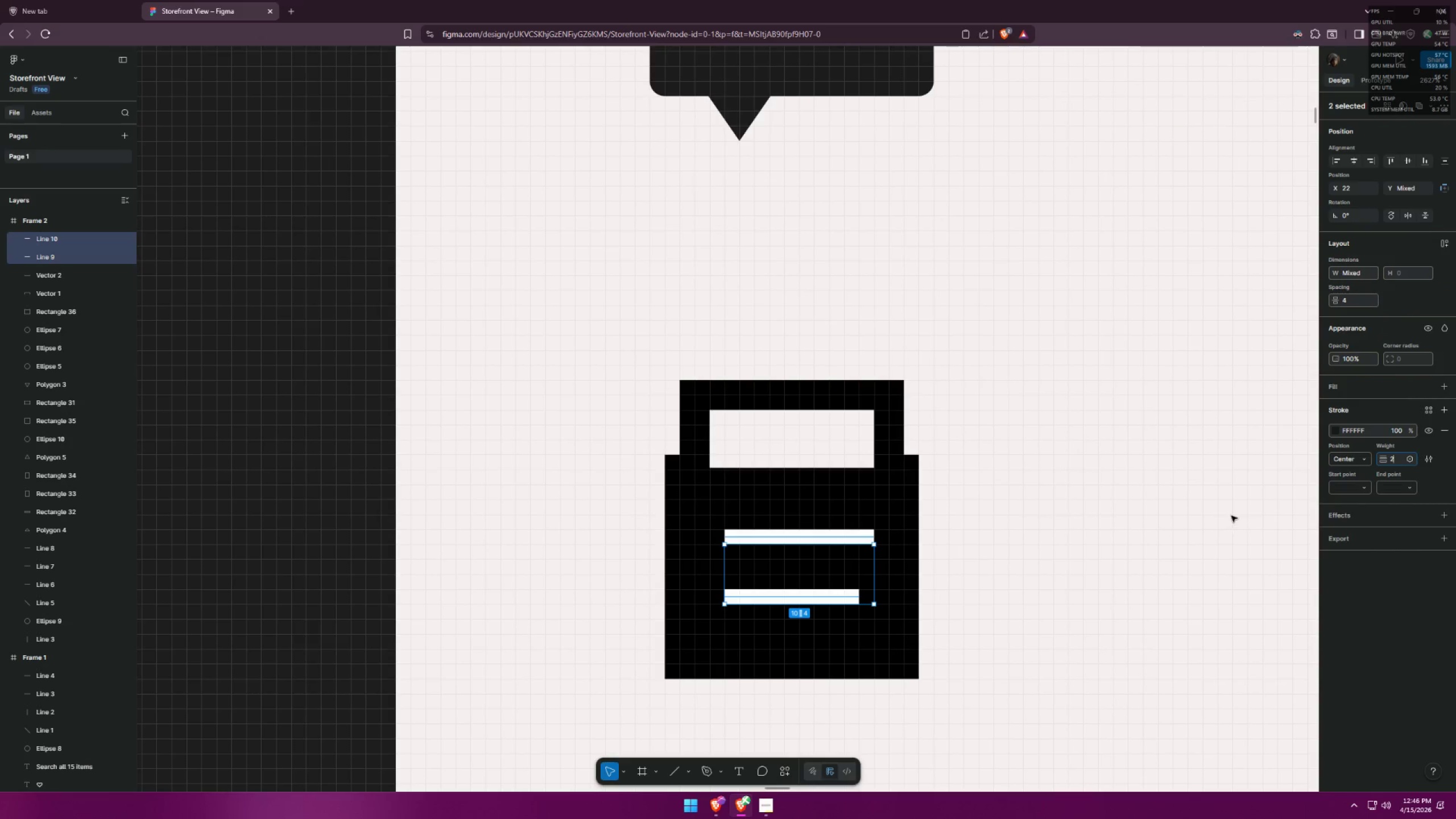 
key(Enter)
 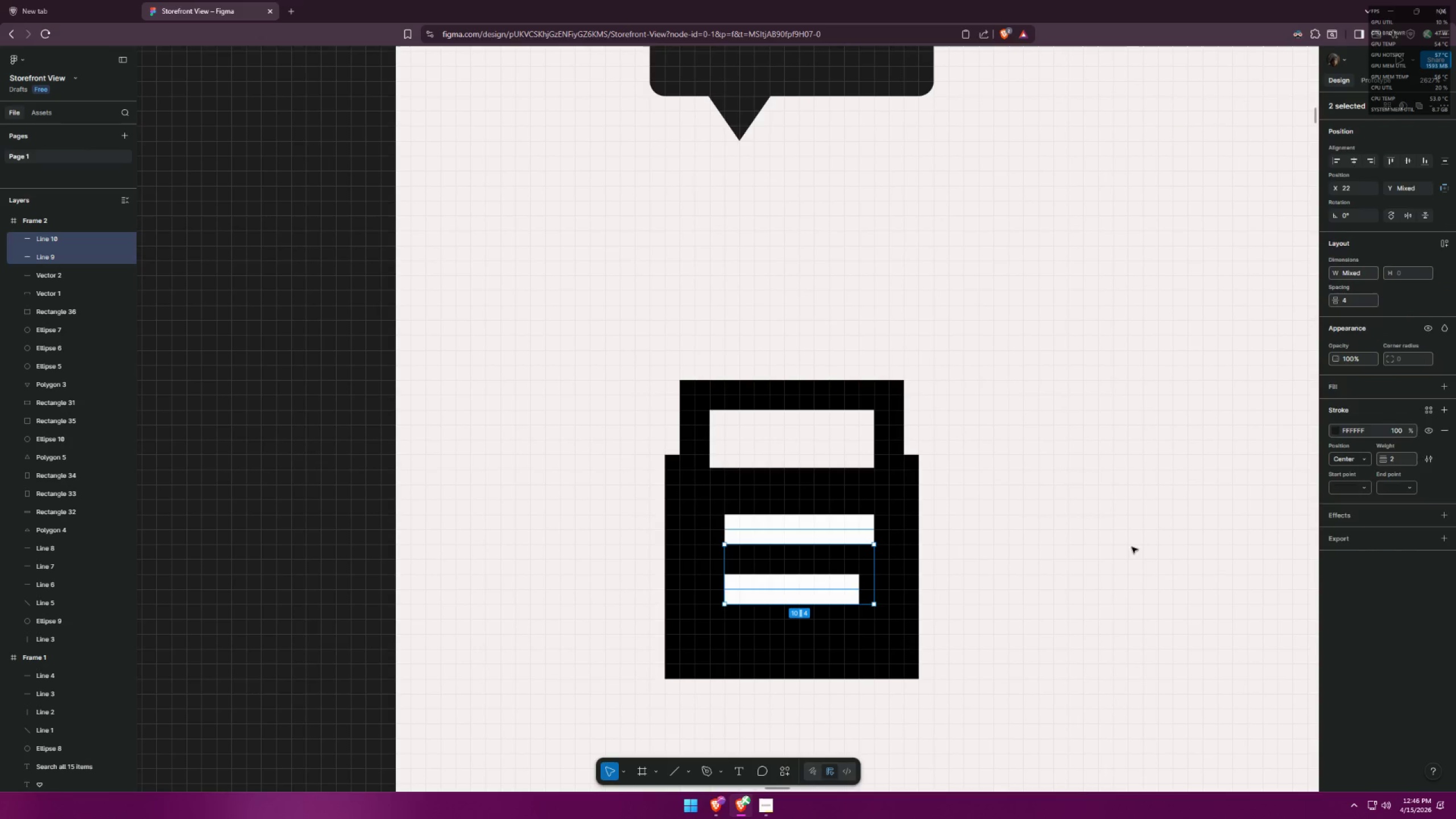 
left_click([1076, 551])
 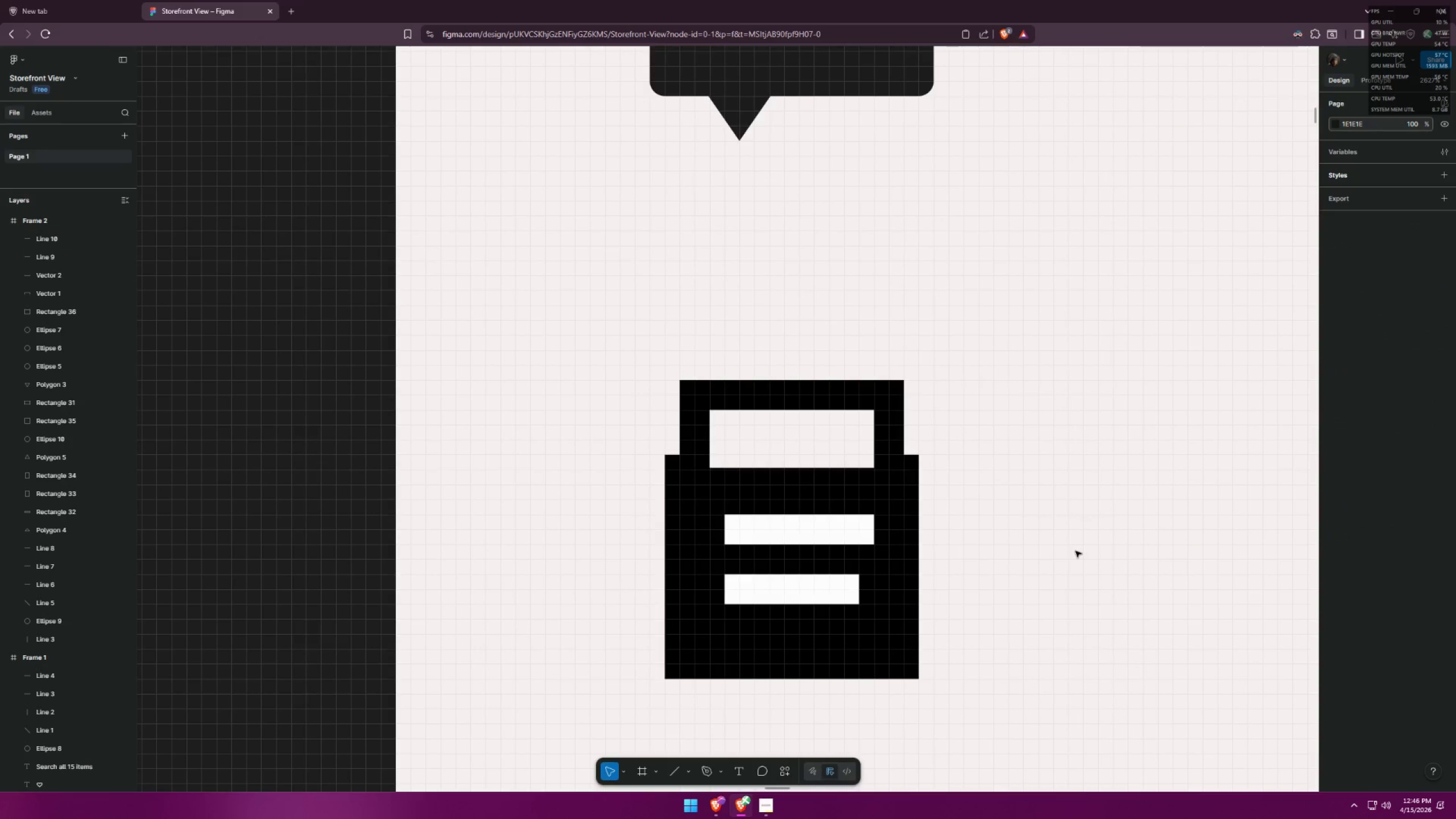 
key(Alt+AltLeft)
 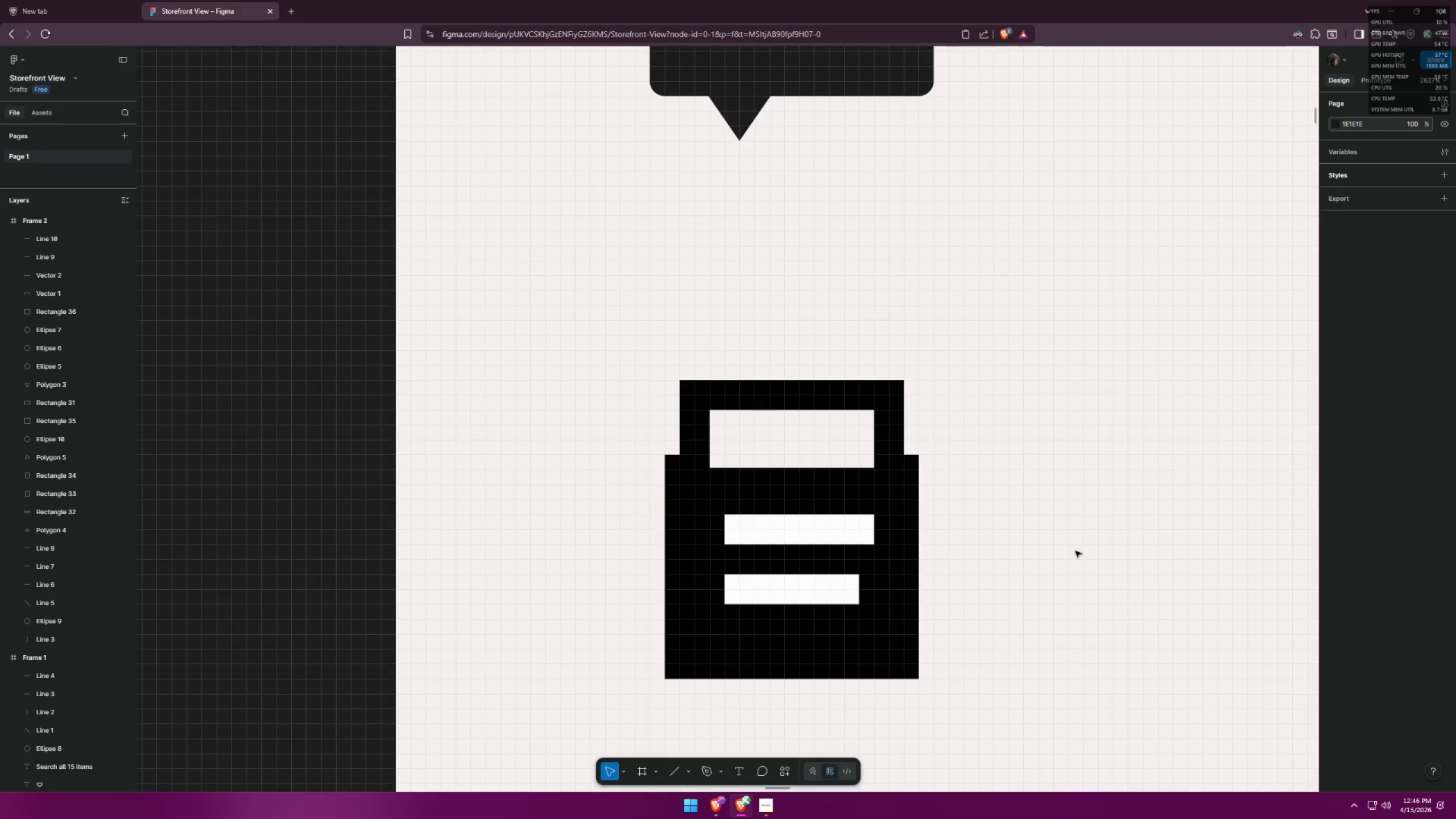 
key(Alt+Tab)
 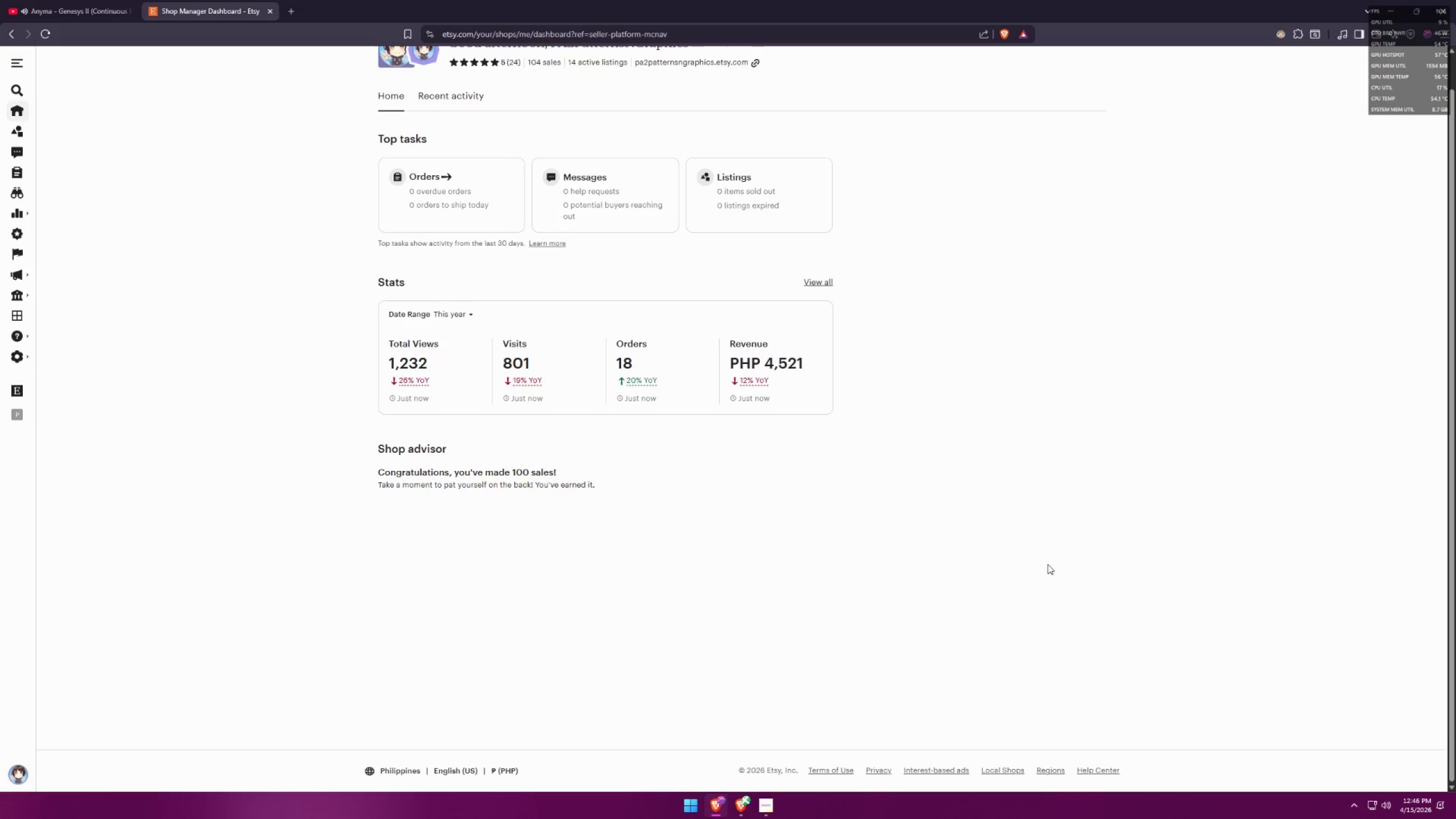 
key(Alt+AltLeft)
 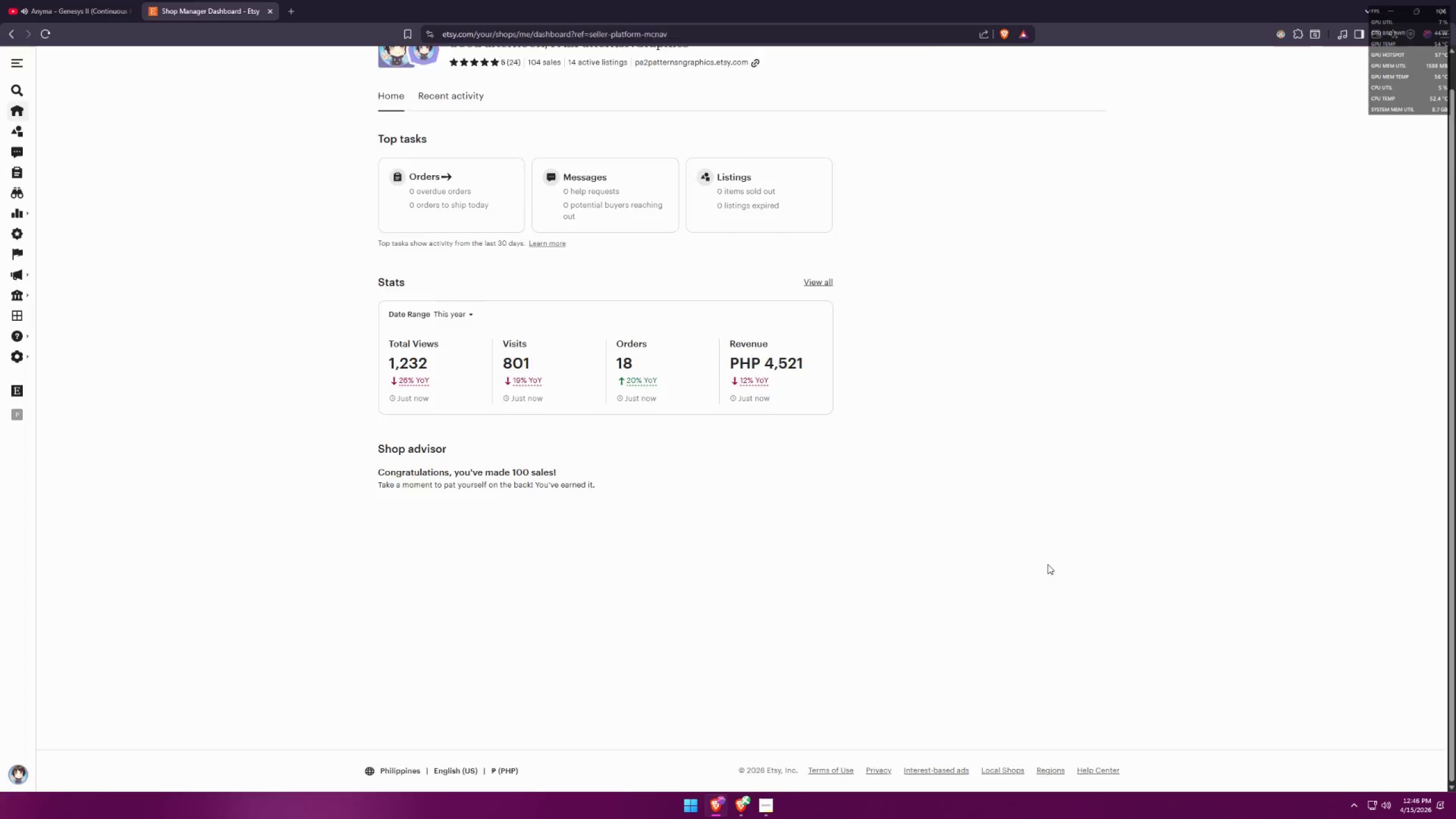 
key(Alt+Tab)
 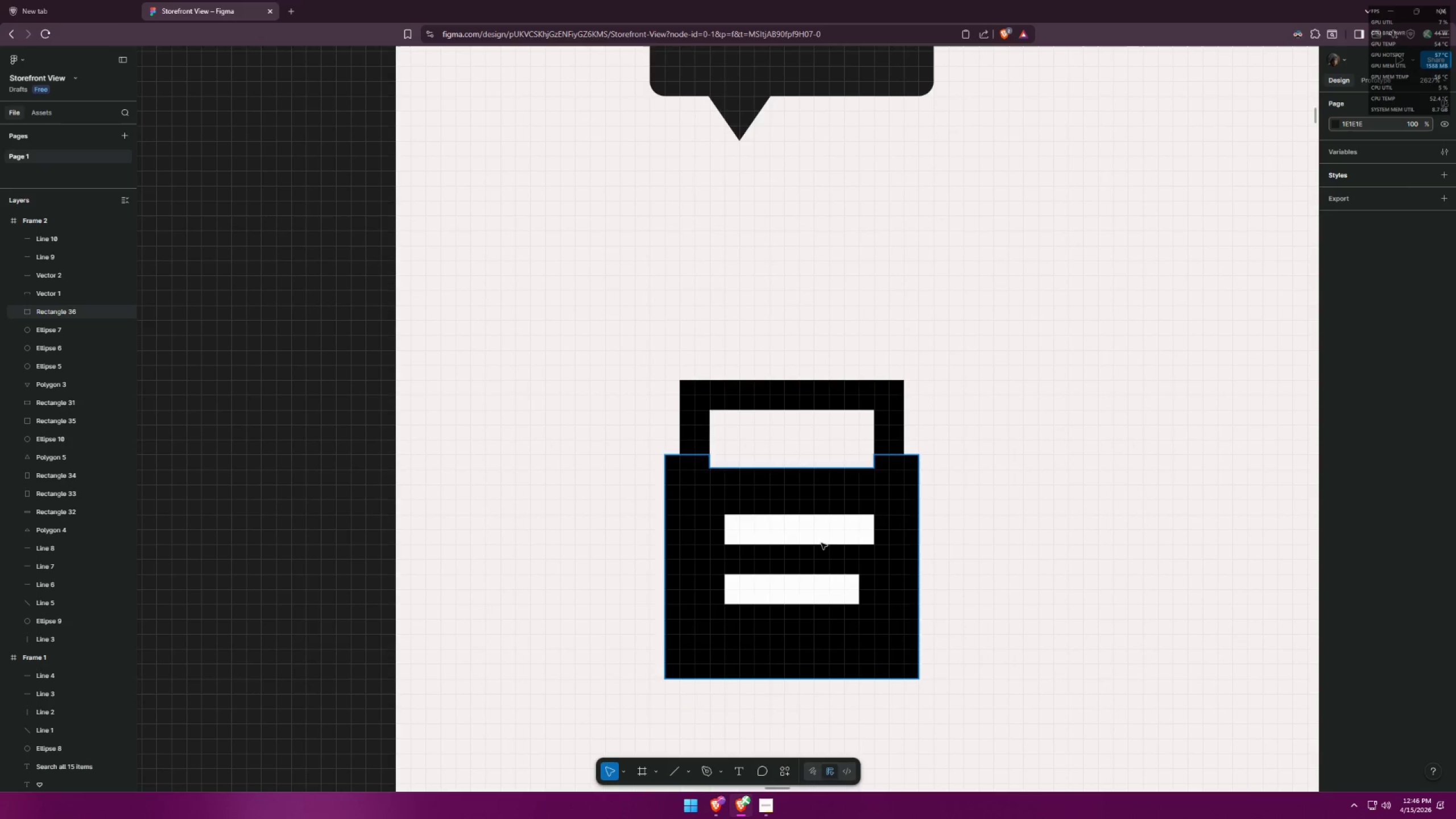 
left_click_drag(start_coordinate=[805, 532], to_coordinate=[795, 531])
 